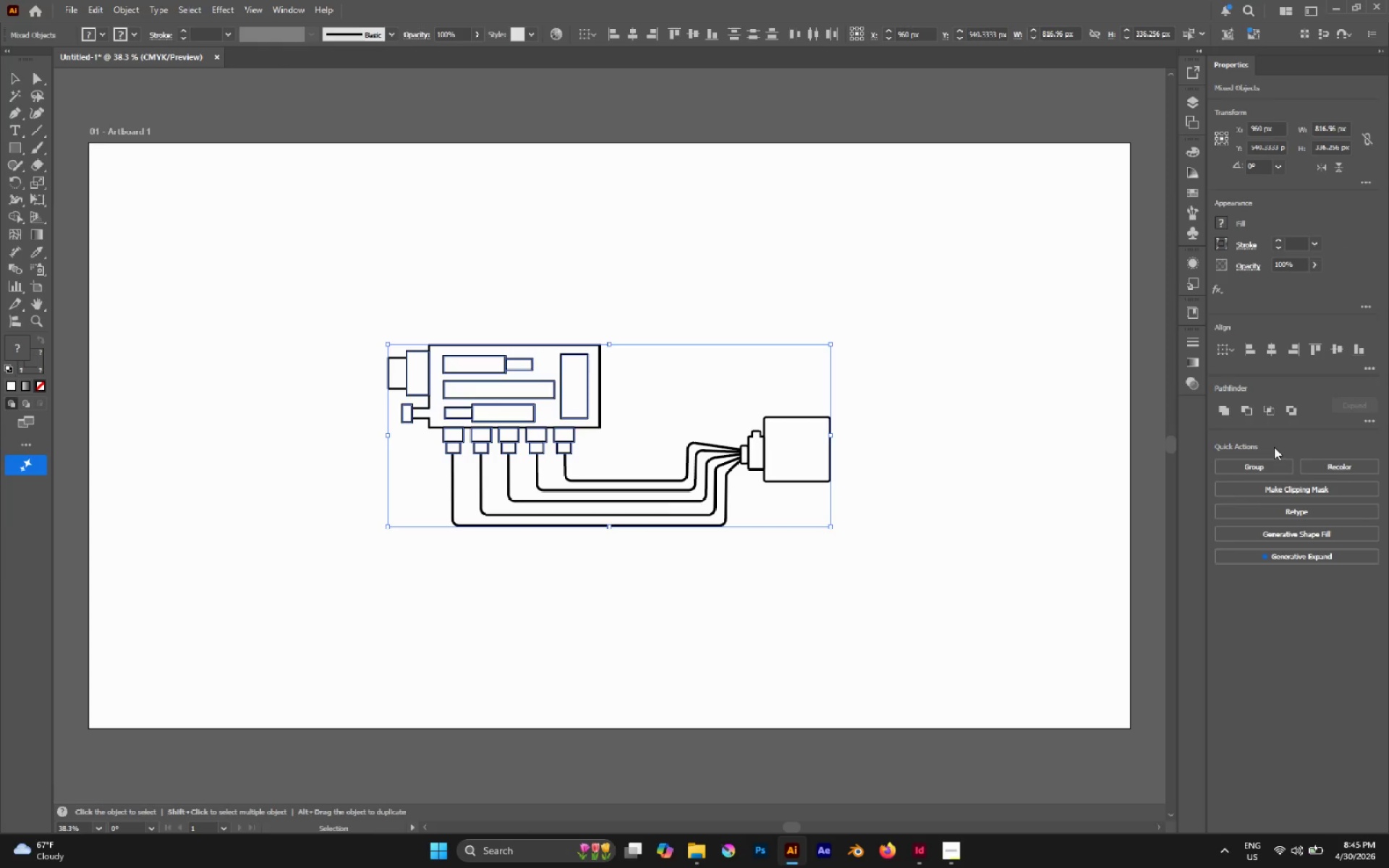 
left_click([1227, 412])
 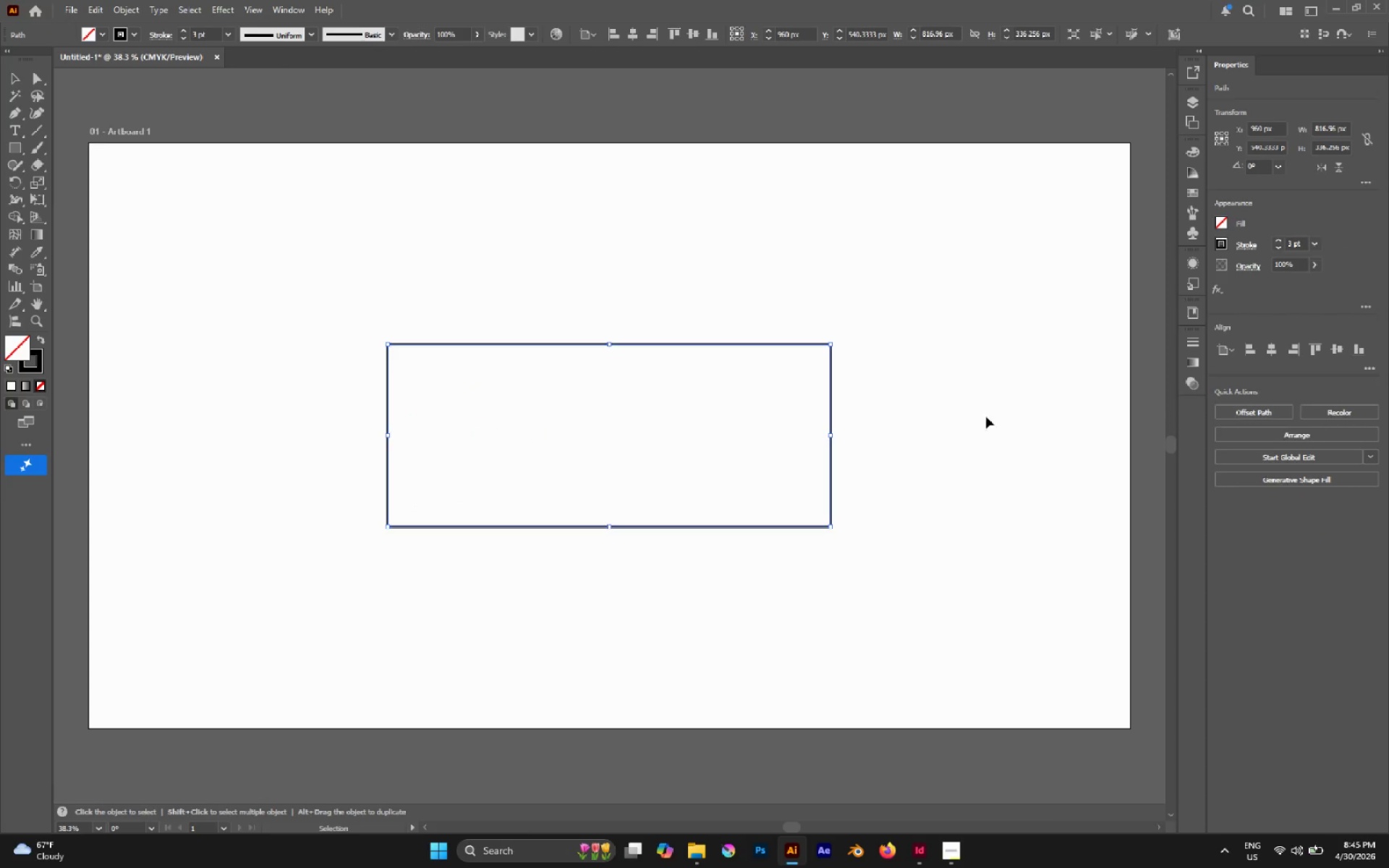 
key(Control+Z)
 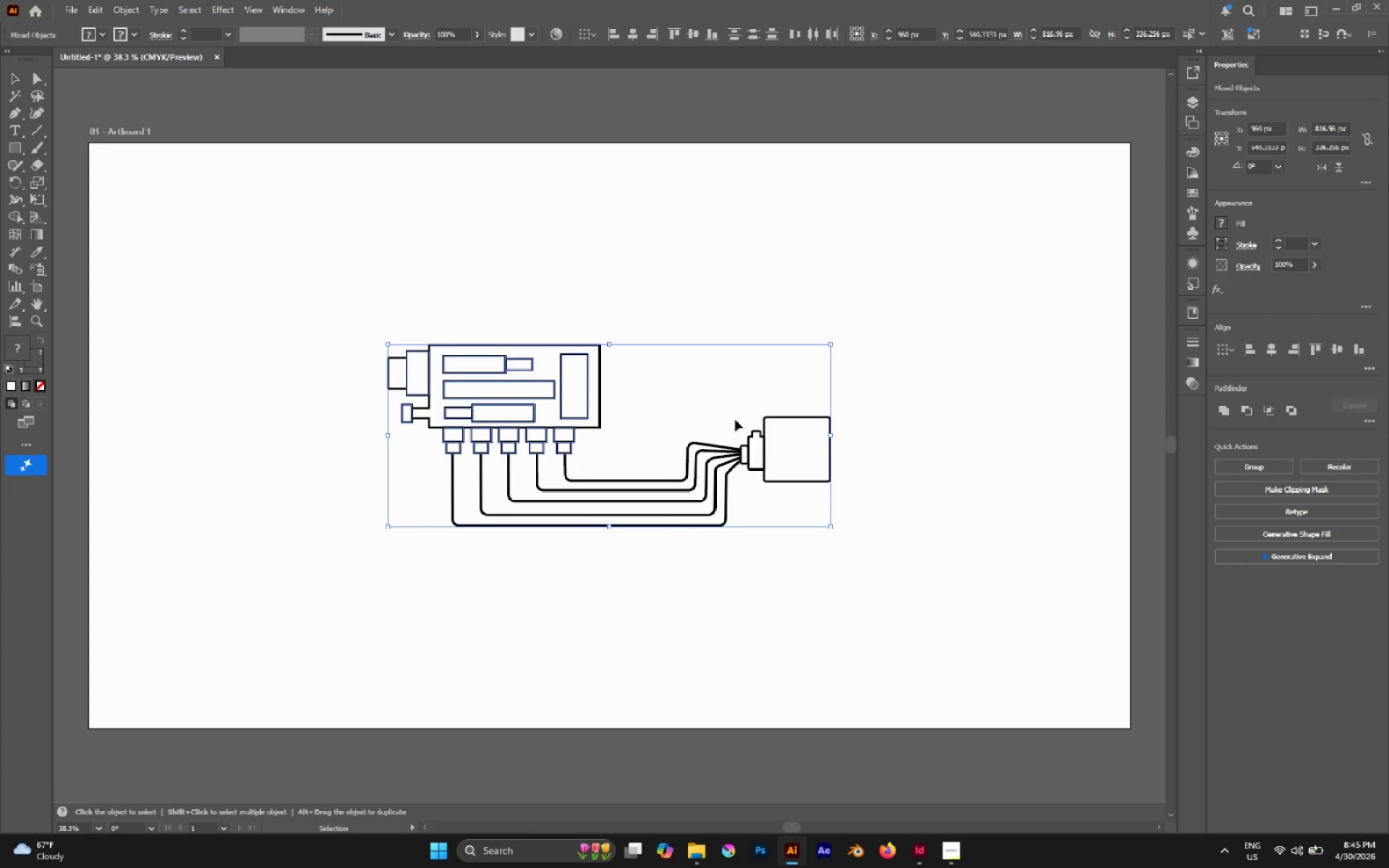 
key(A)
 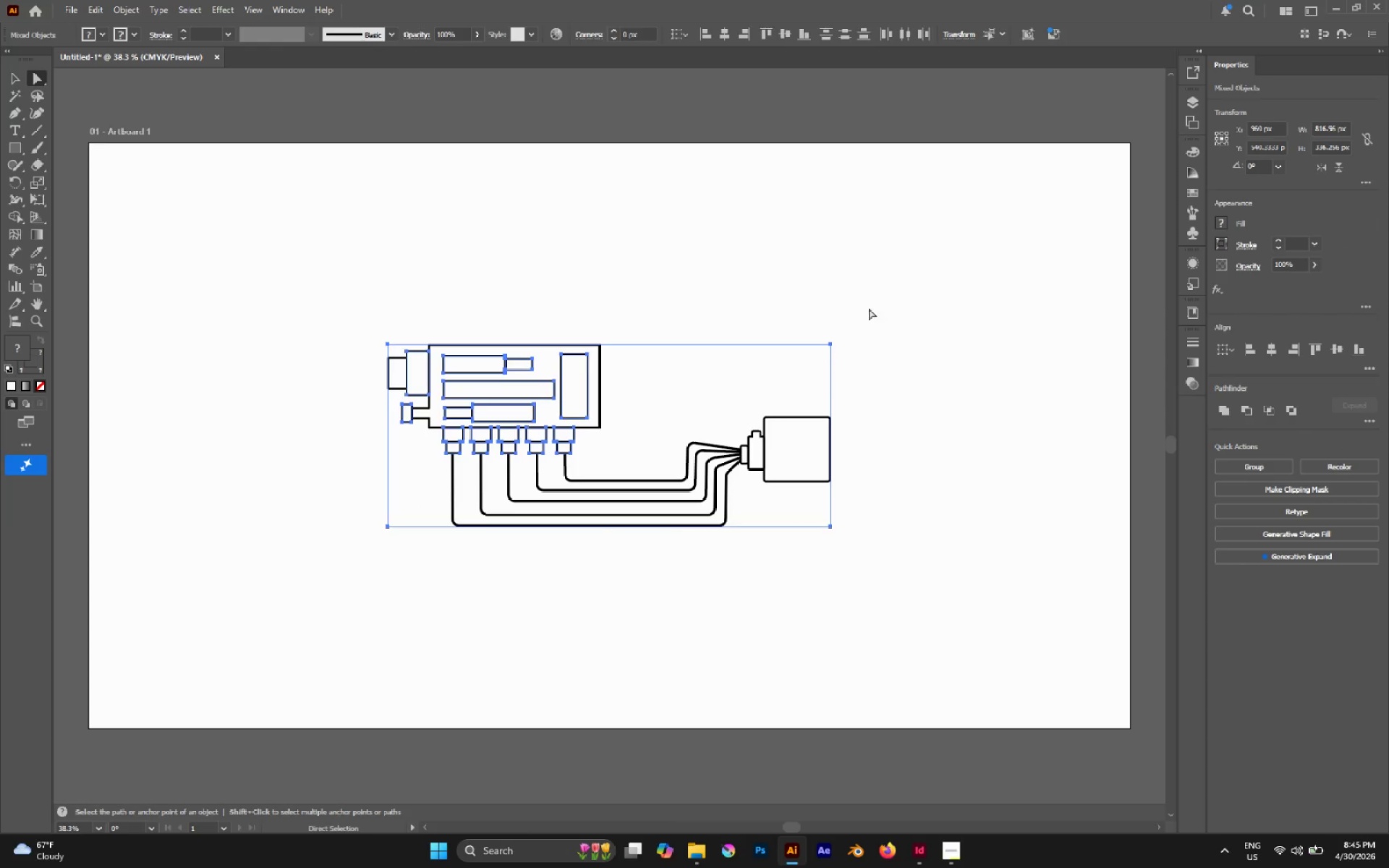 
left_click_drag(start_coordinate=[872, 305], to_coordinate=[817, 362])
 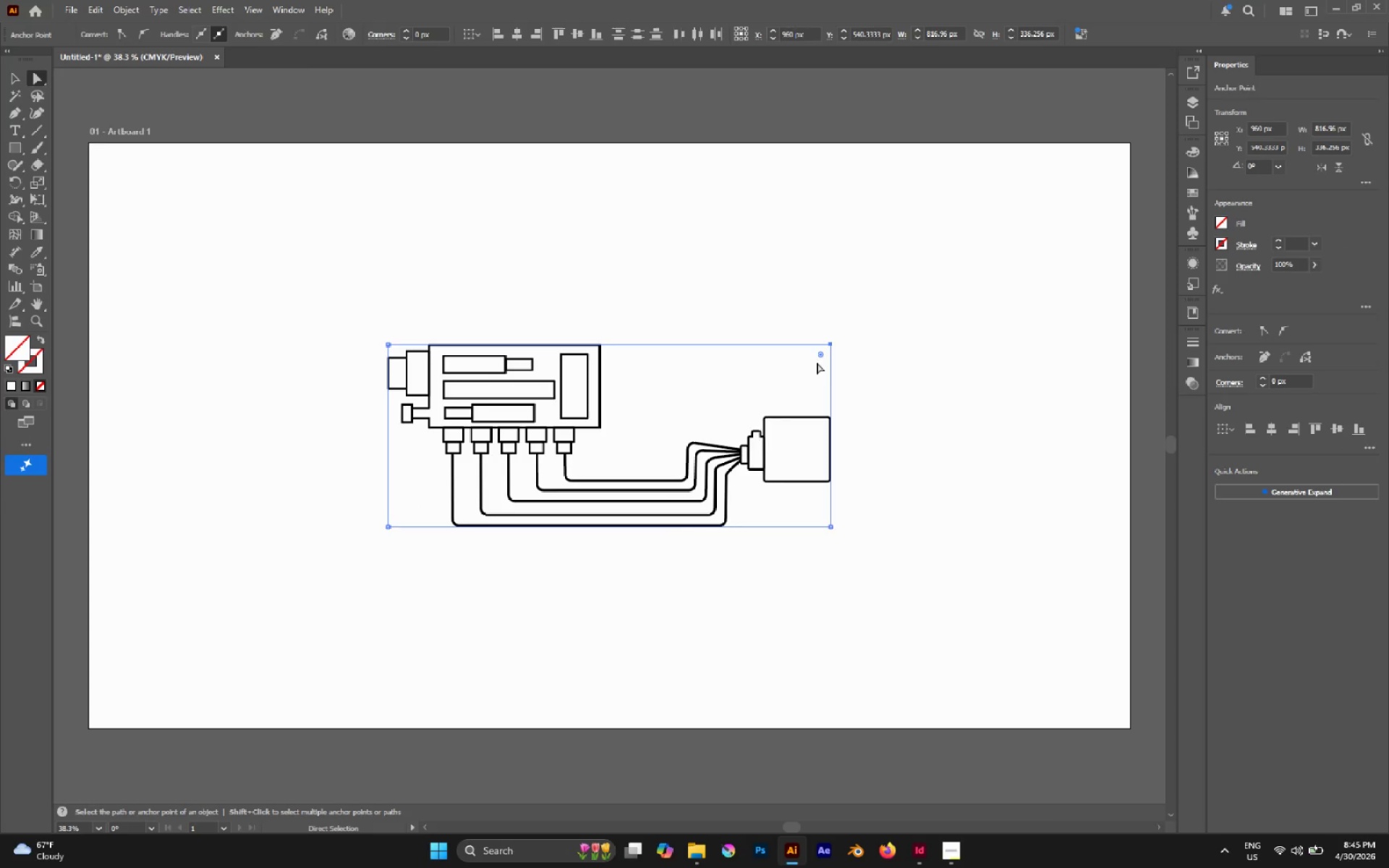 
key(Delete)
 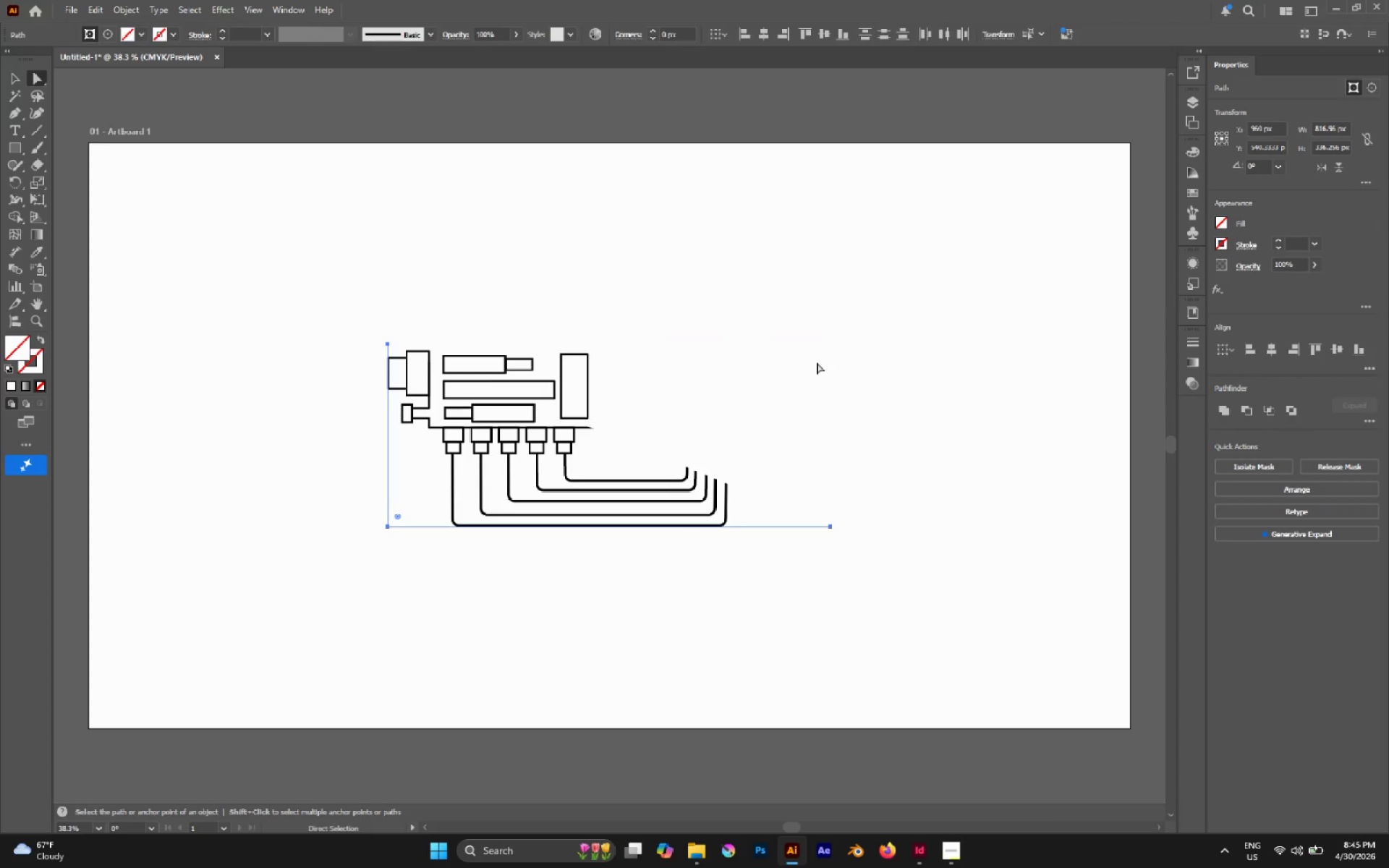 
key(Delete)
 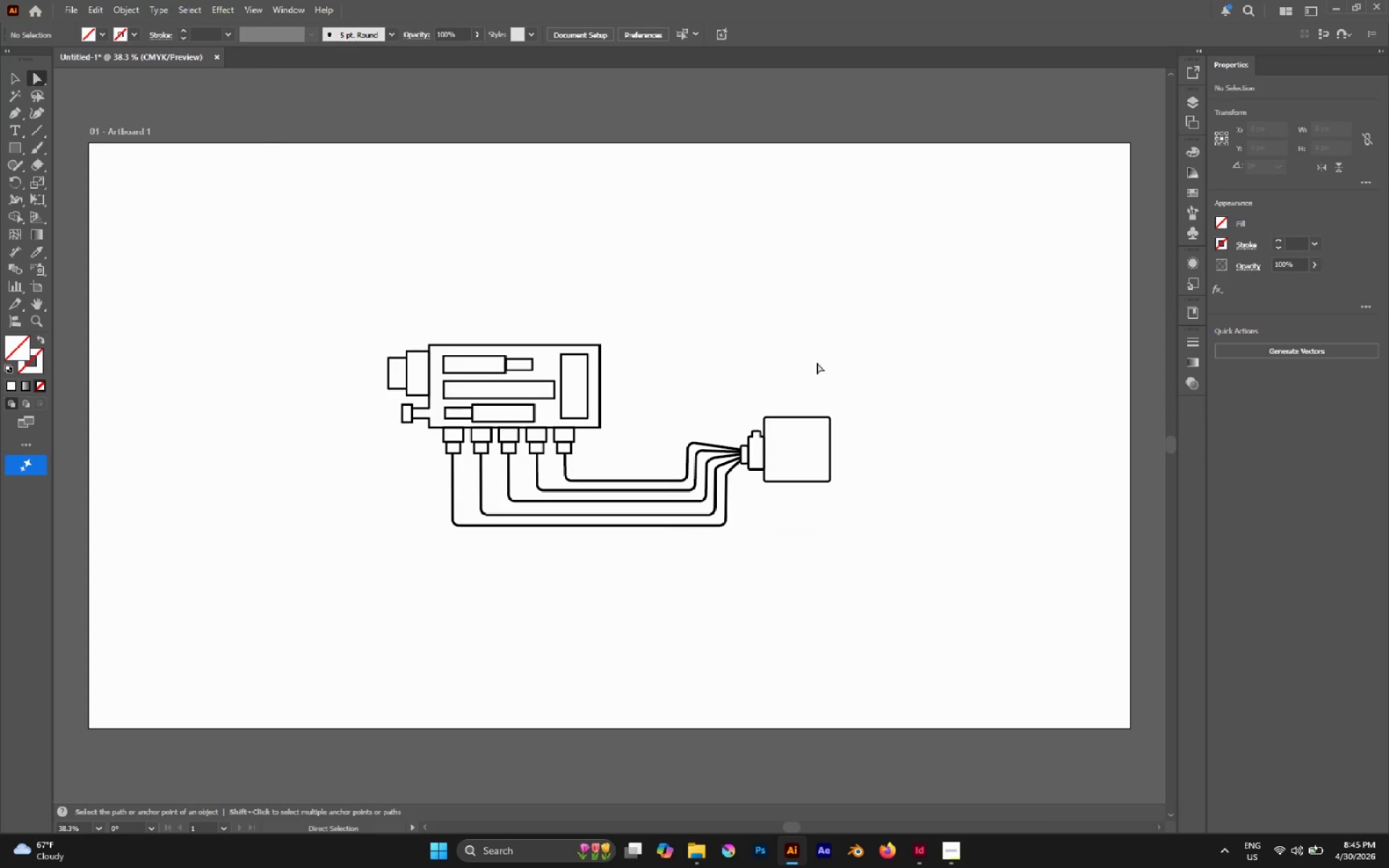 
key(V)
 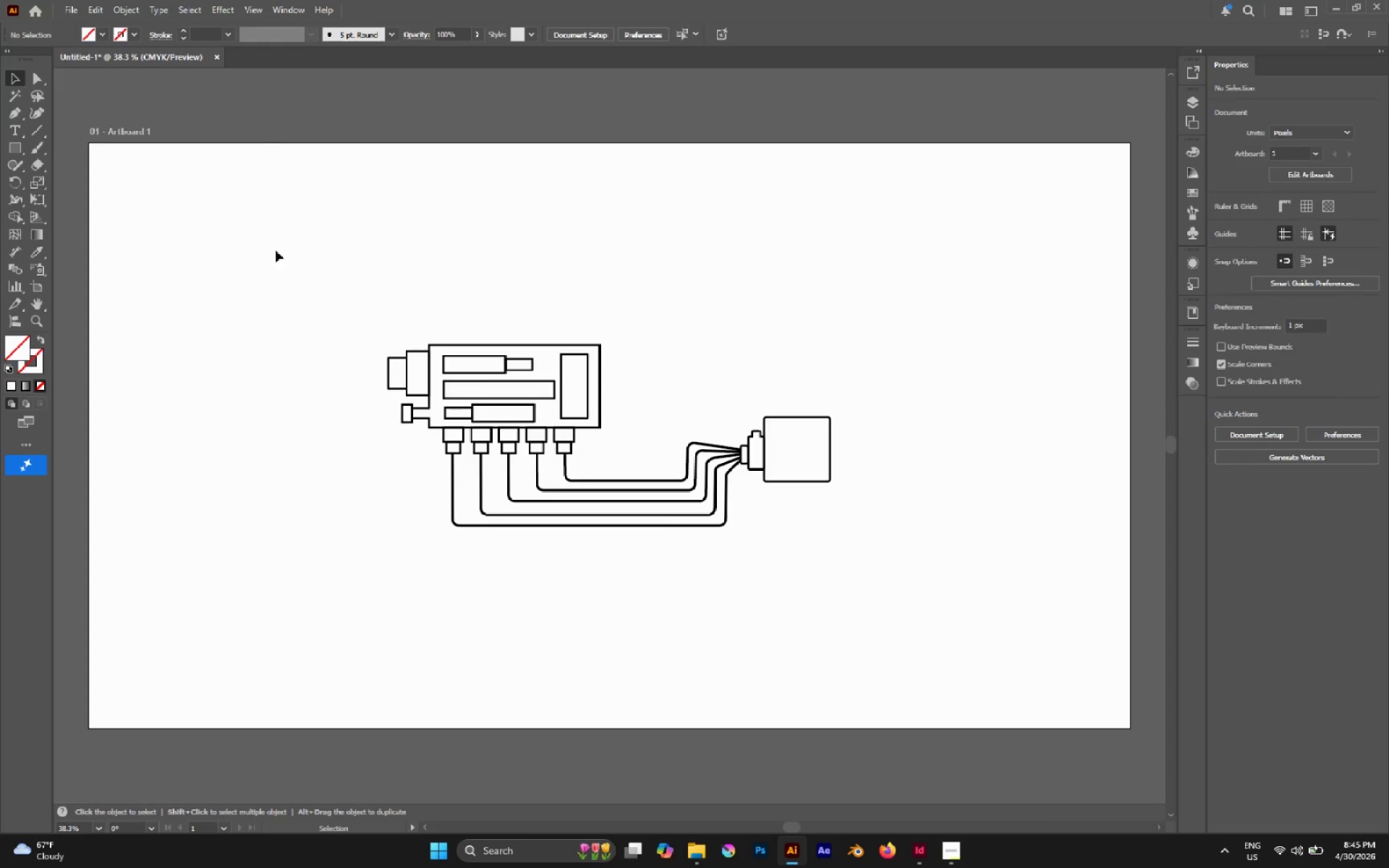 
left_click_drag(start_coordinate=[276, 250], to_coordinate=[891, 648])
 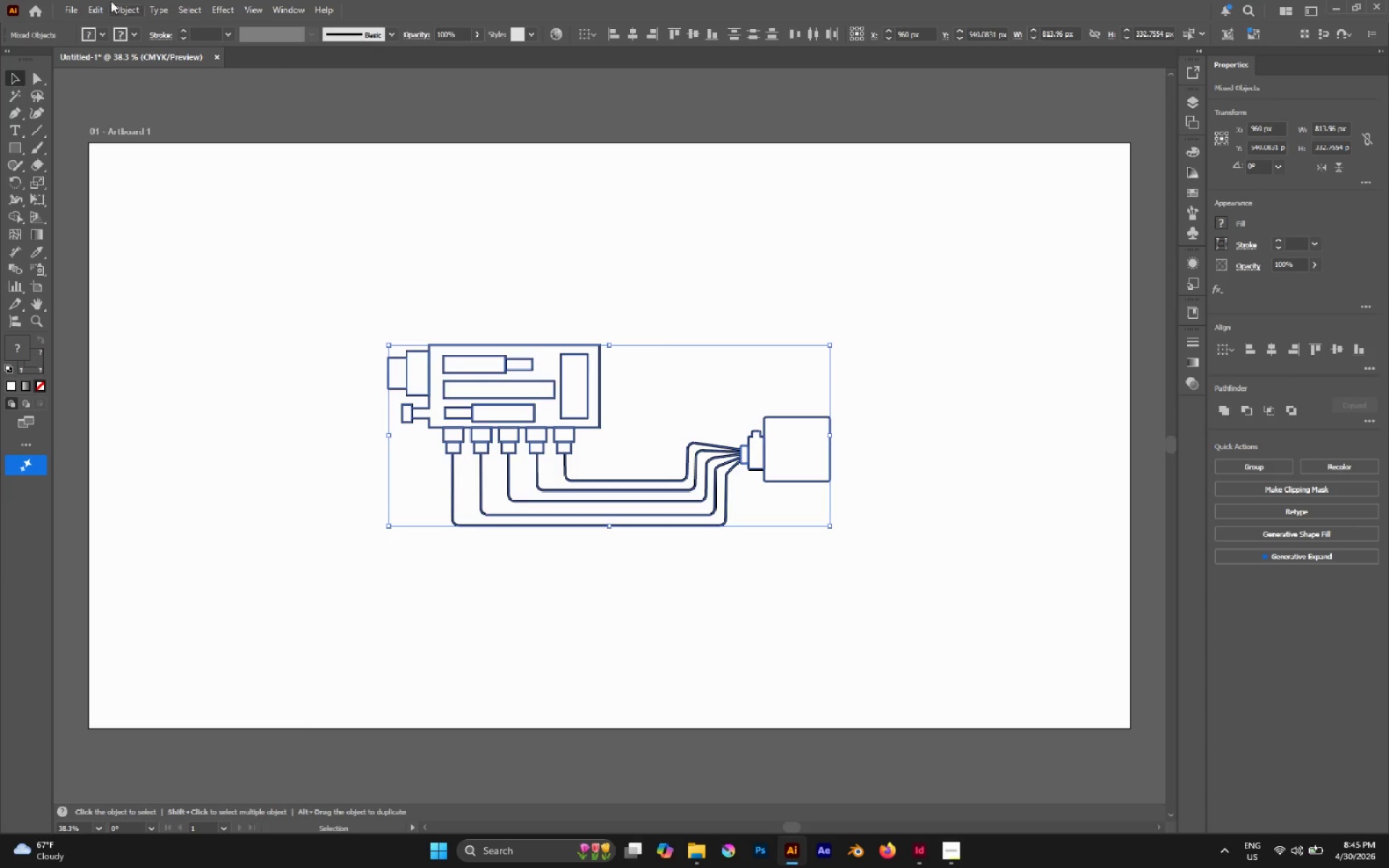 
left_click([116, 7])
 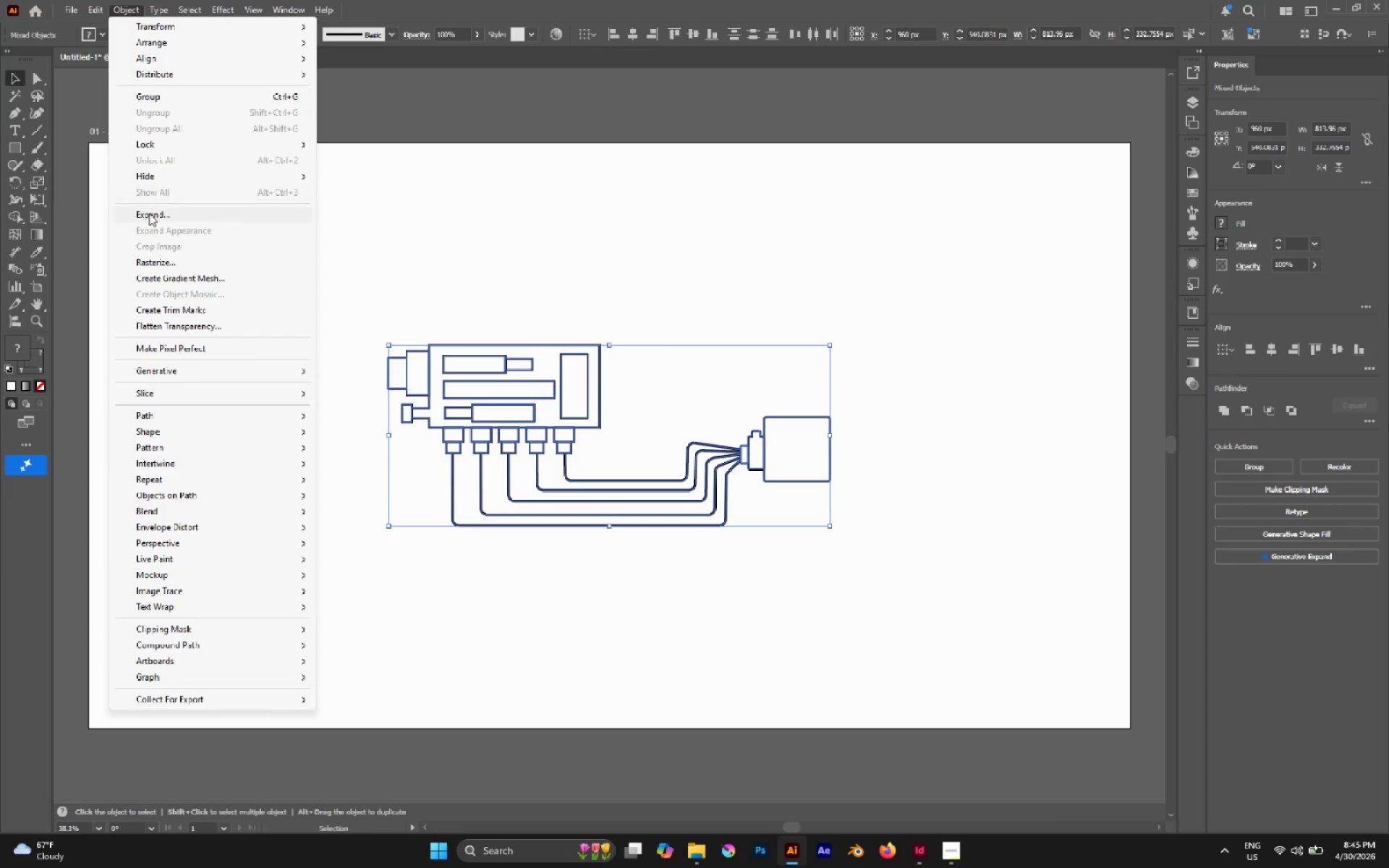 
left_click([149, 213])
 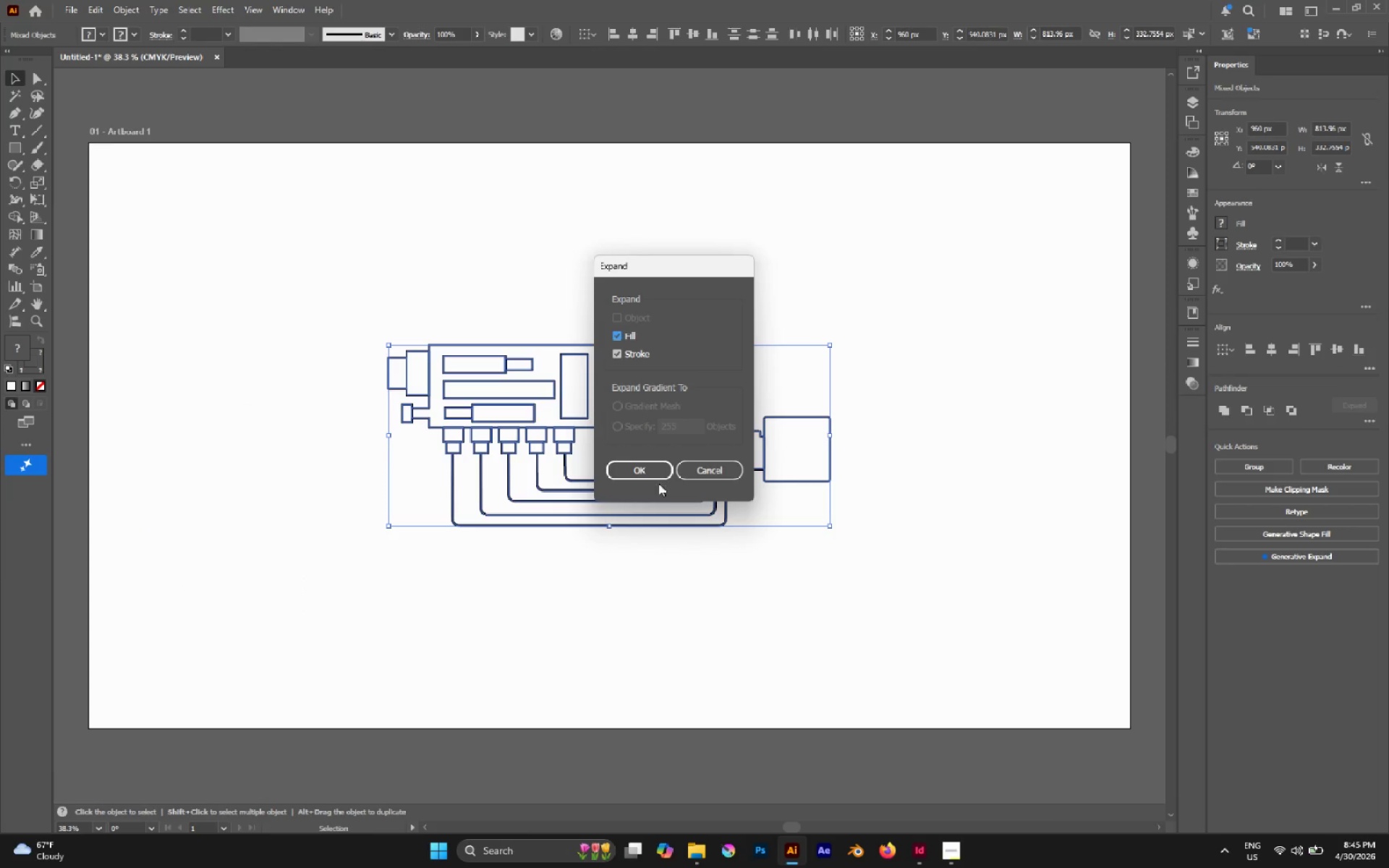 
left_click([641, 475])
 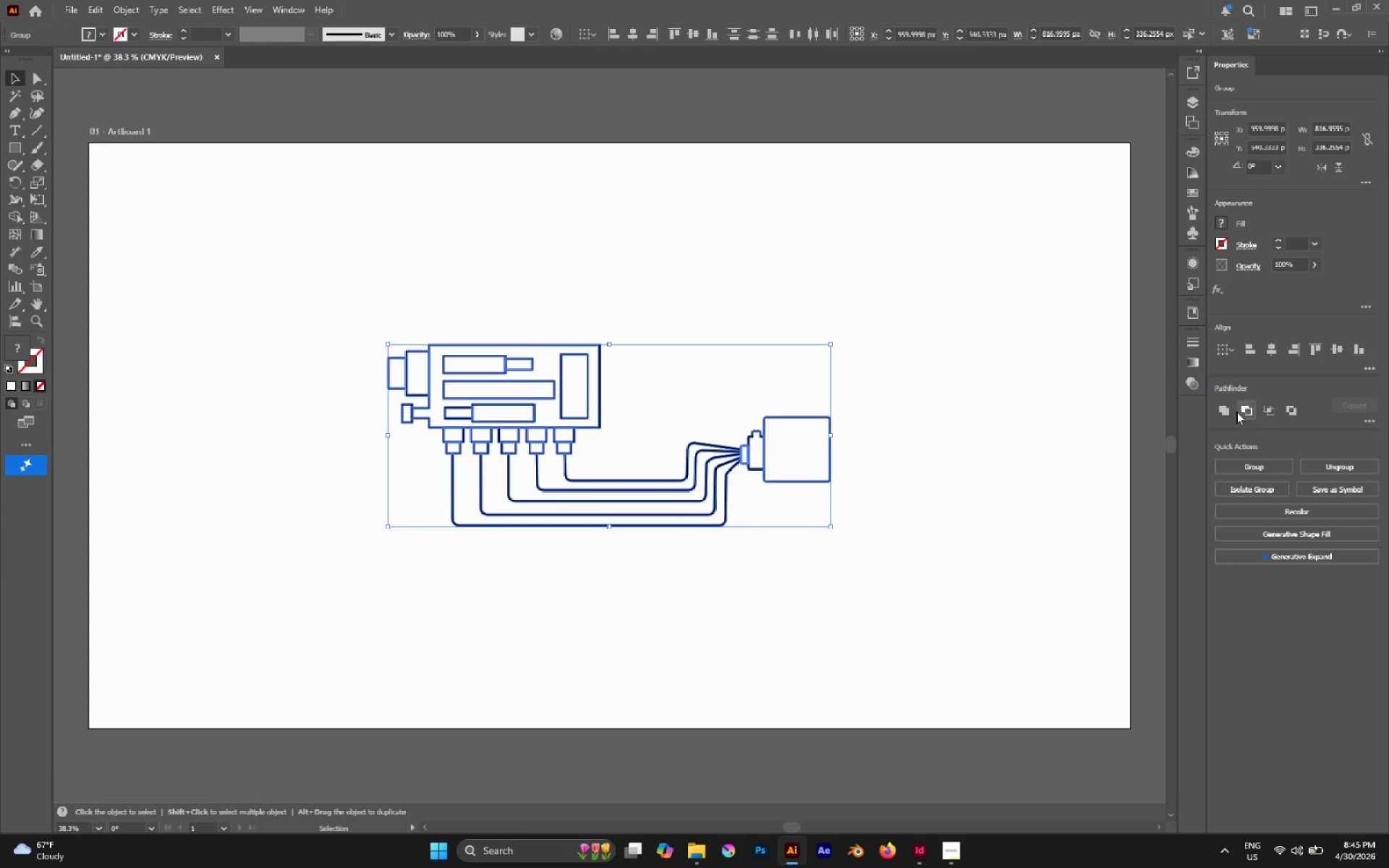 
left_click([1226, 412])
 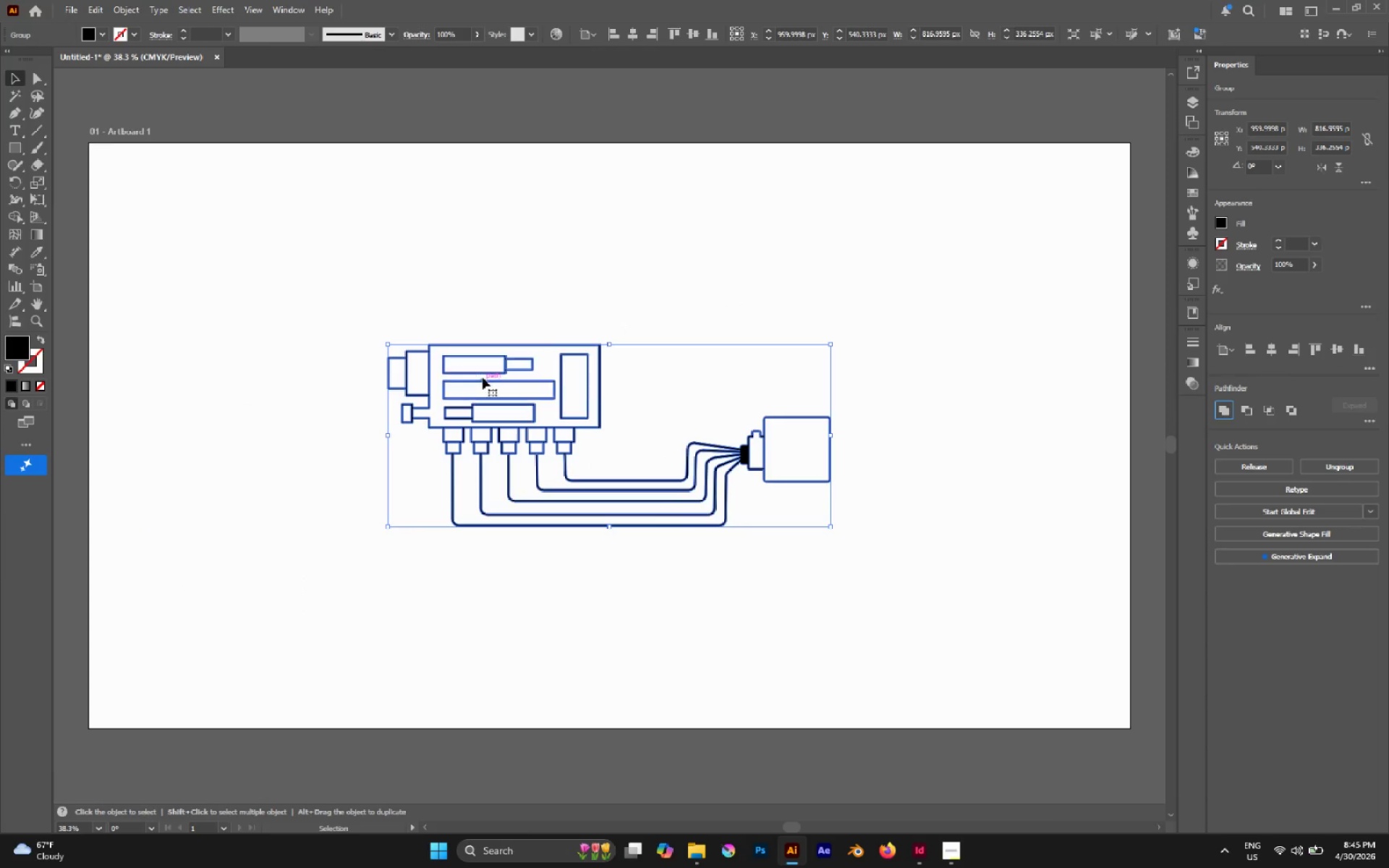 
left_click([396, 277])
 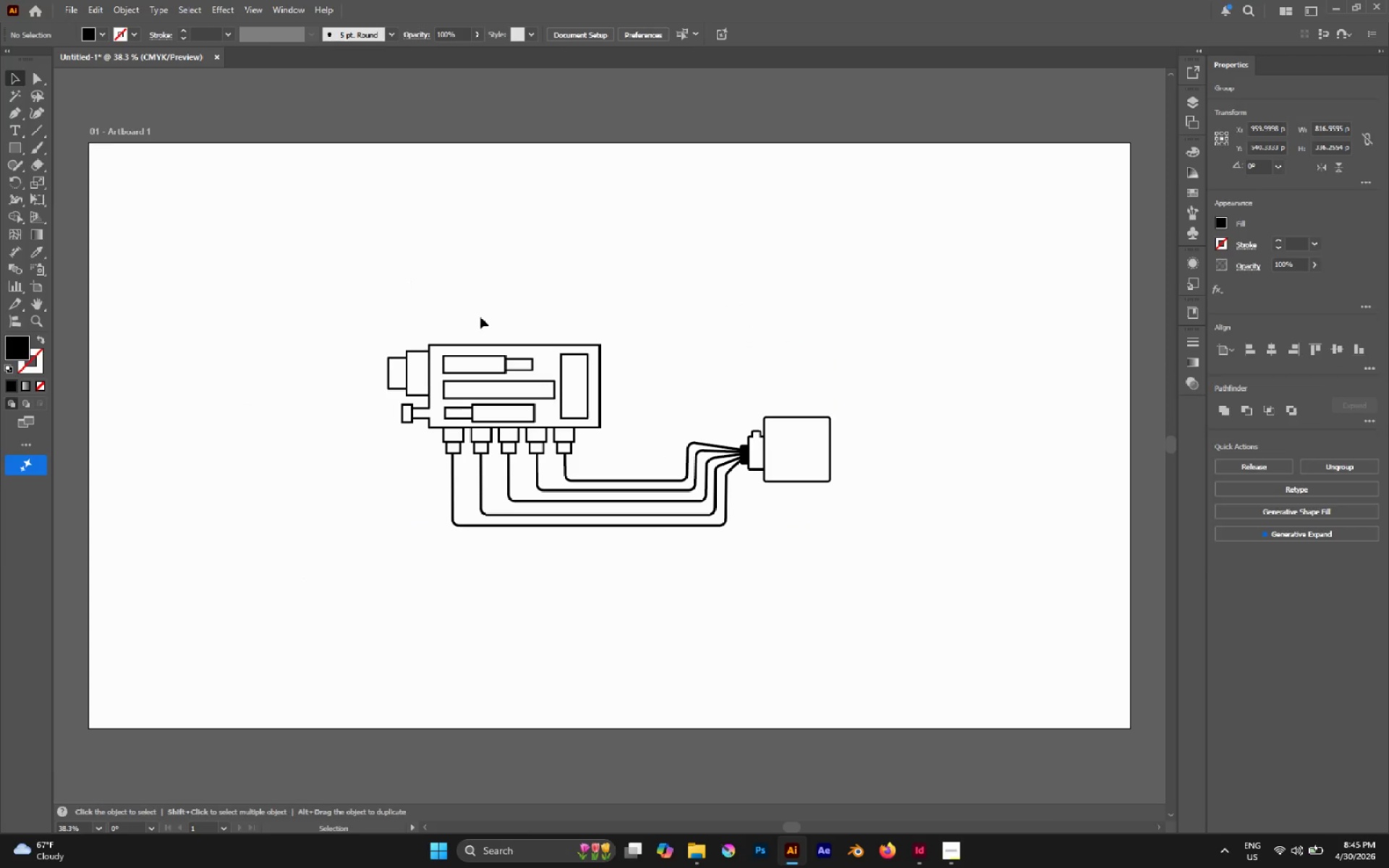 
key(A)
 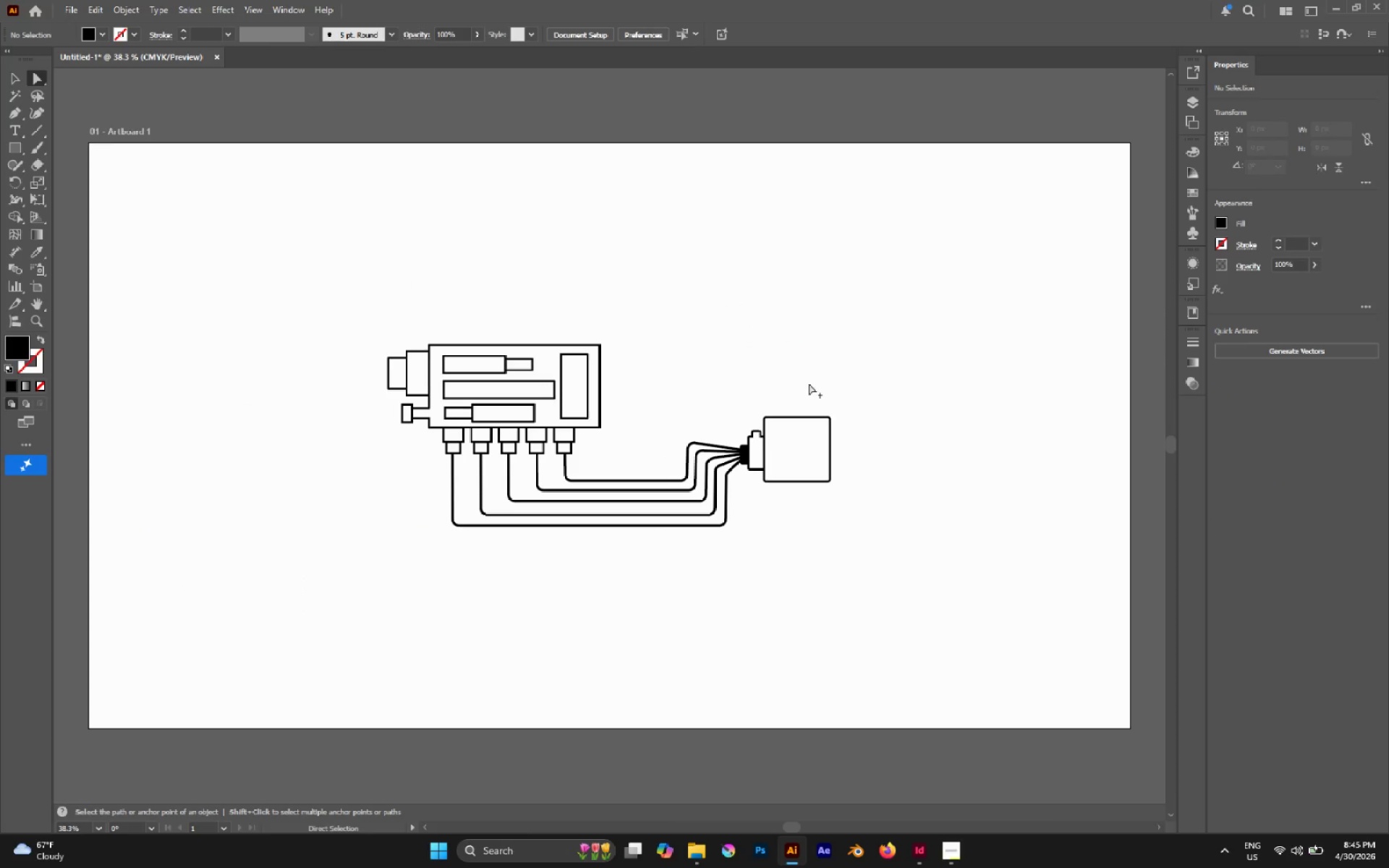 
hold_key(key=AltLeft, duration=1.78)
scroll: coordinate [809, 383], scroll_direction: up, amount: 1.0
 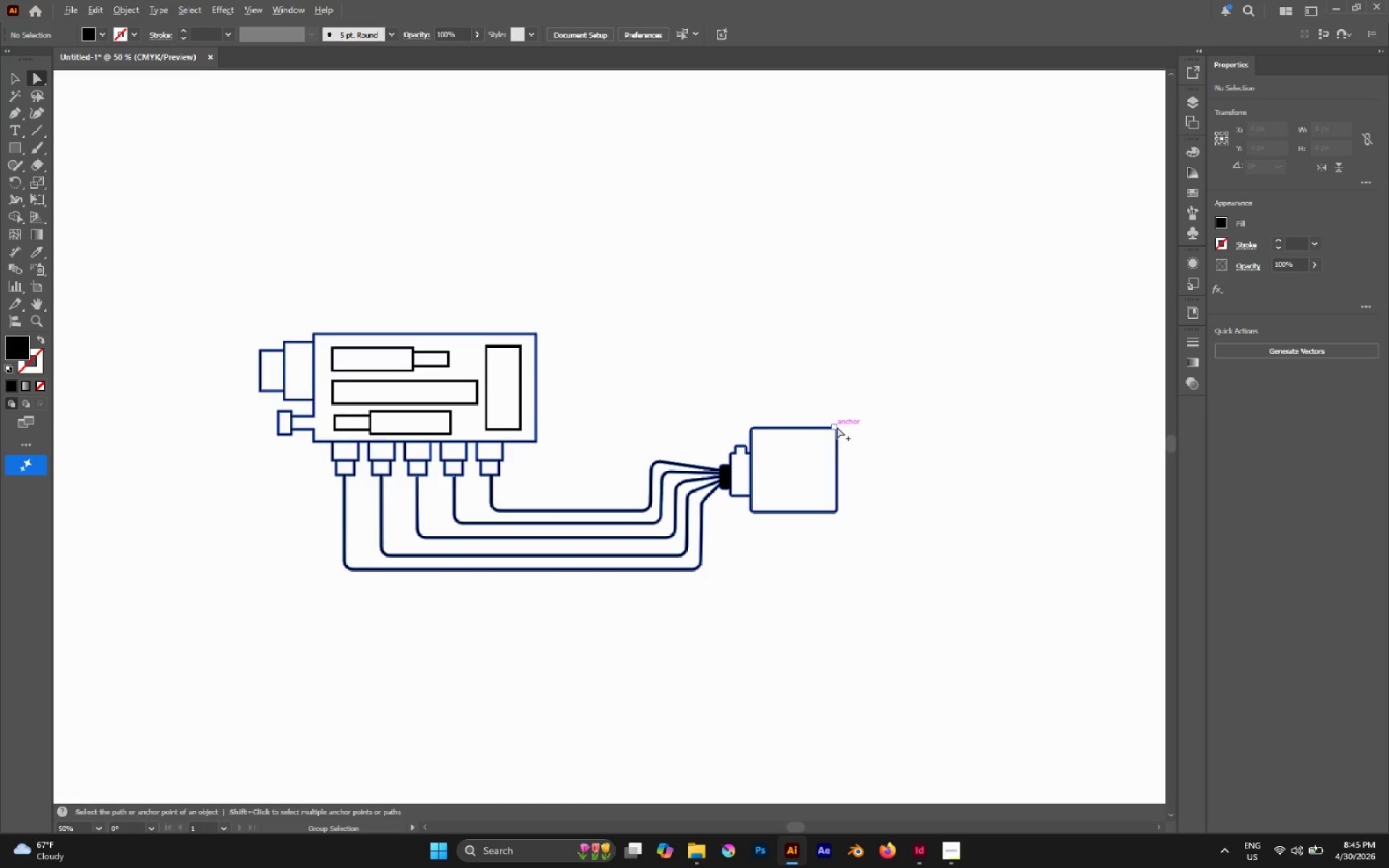 
left_click([837, 427])
 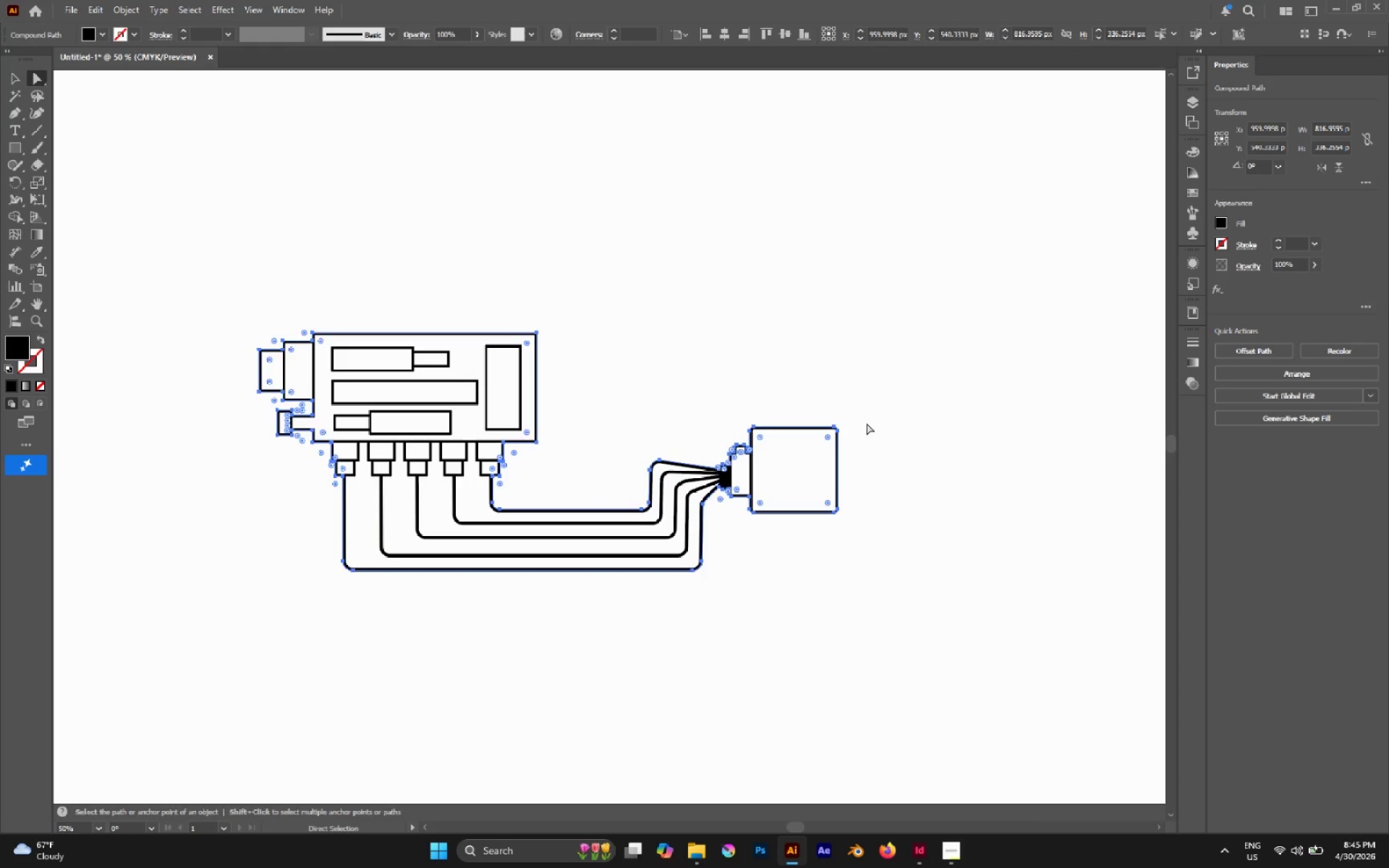 
hold_key(key=ControlLeft, duration=1.03)
 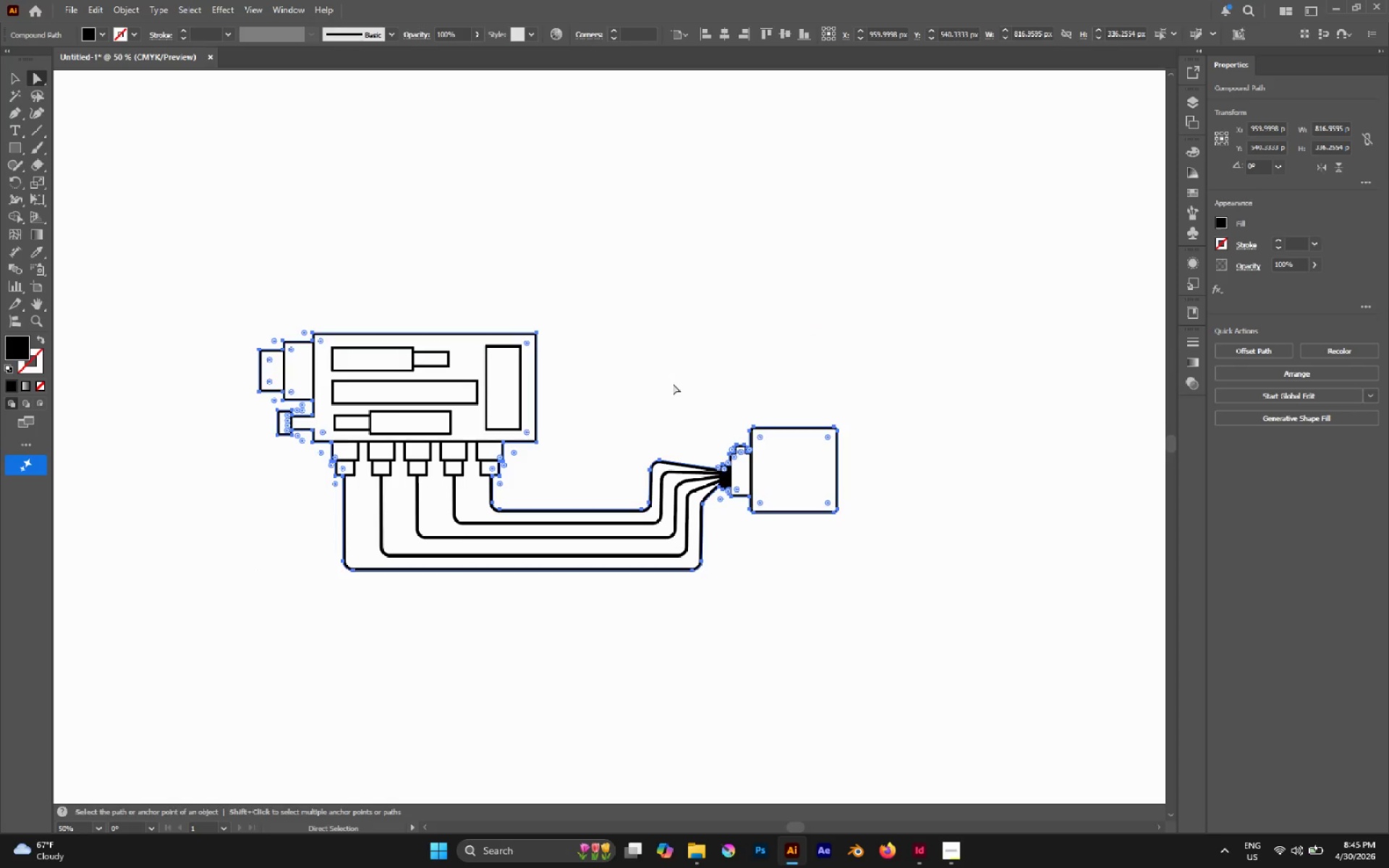 
hold_key(key=AltLeft, duration=0.52)
scroll: coordinate [670, 381], scroll_direction: down, amount: 2.0
 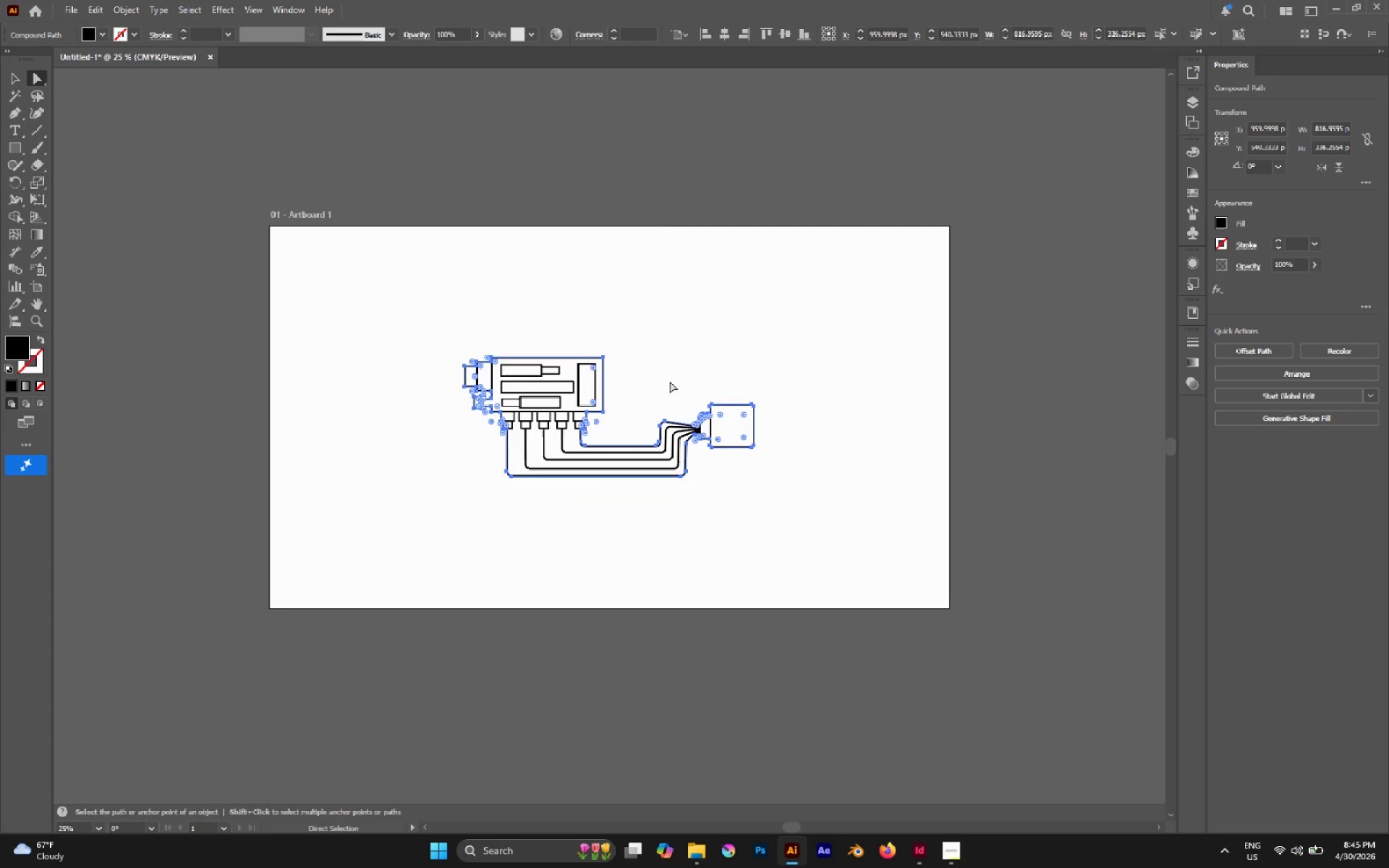 
key(Control+C)
 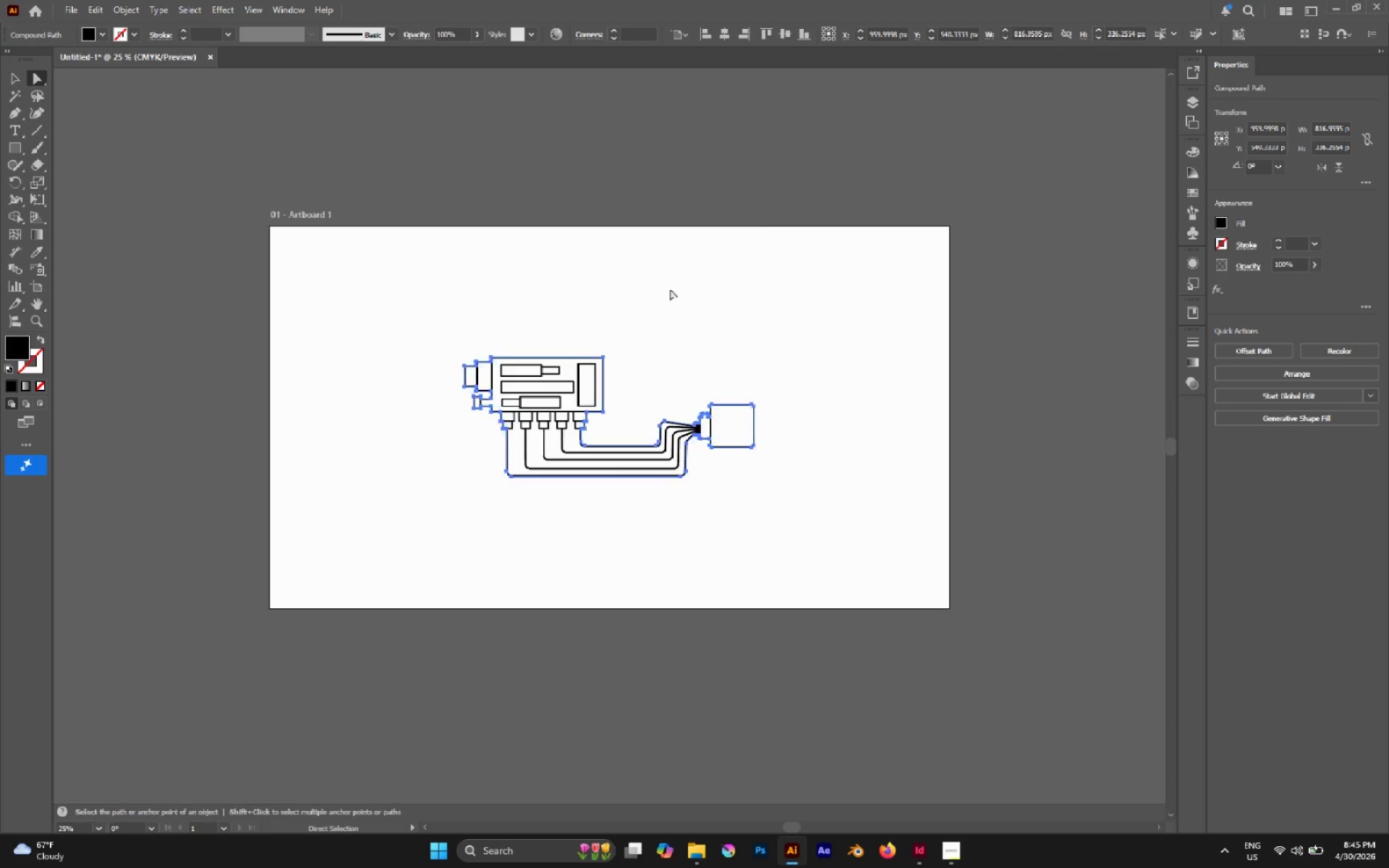 
left_click([670, 289])
 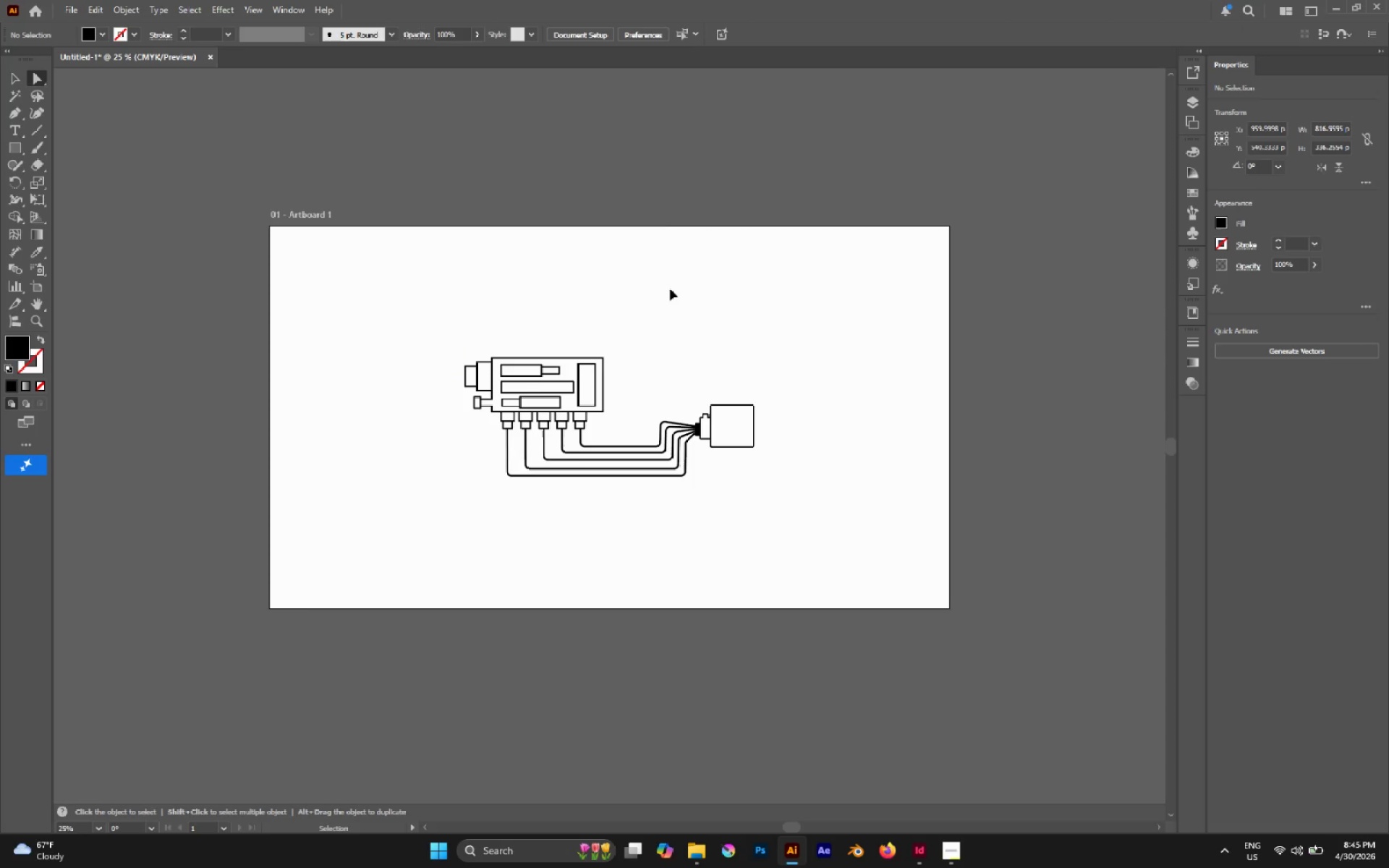 
key(Control+V)
 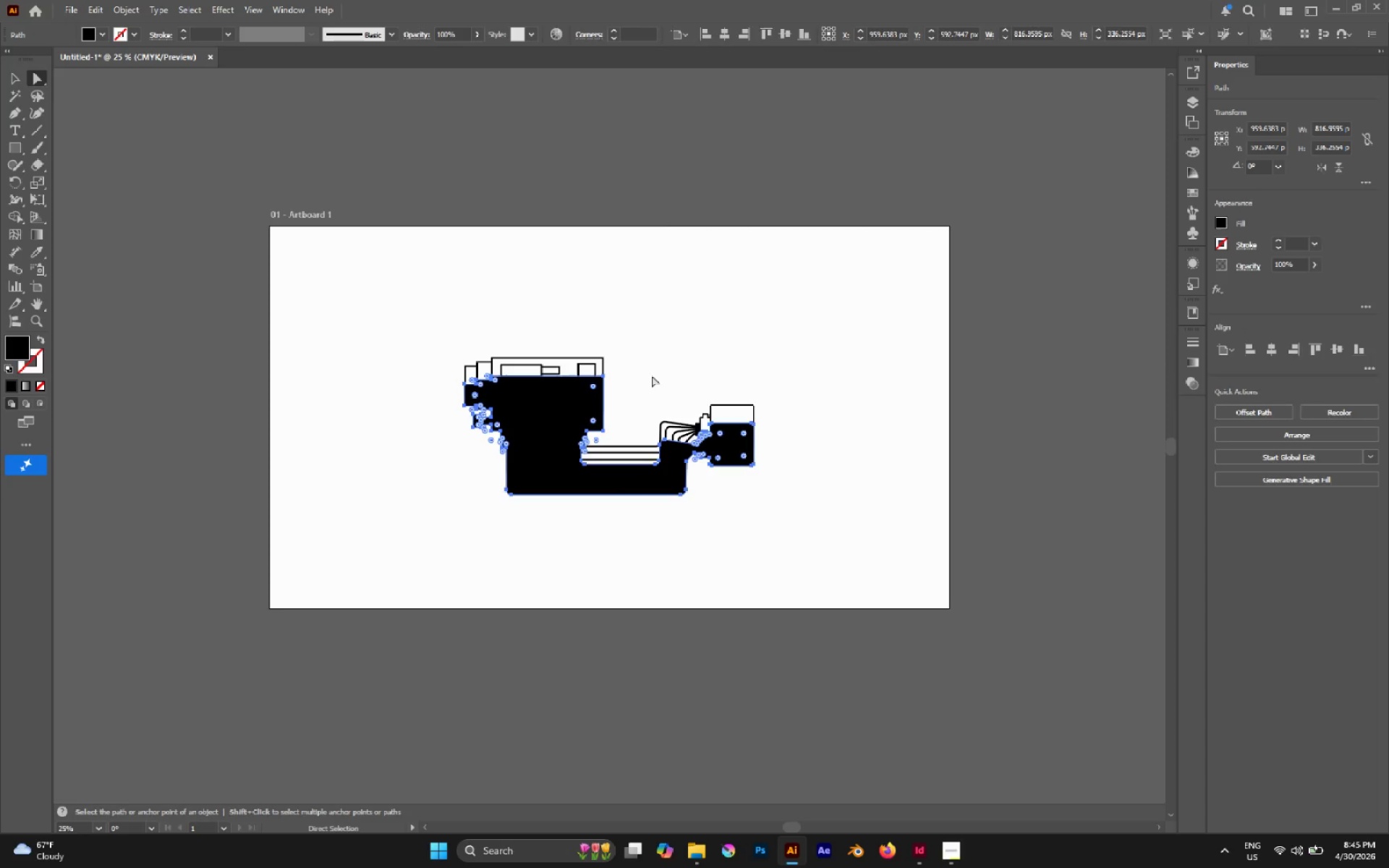 
key(V)
 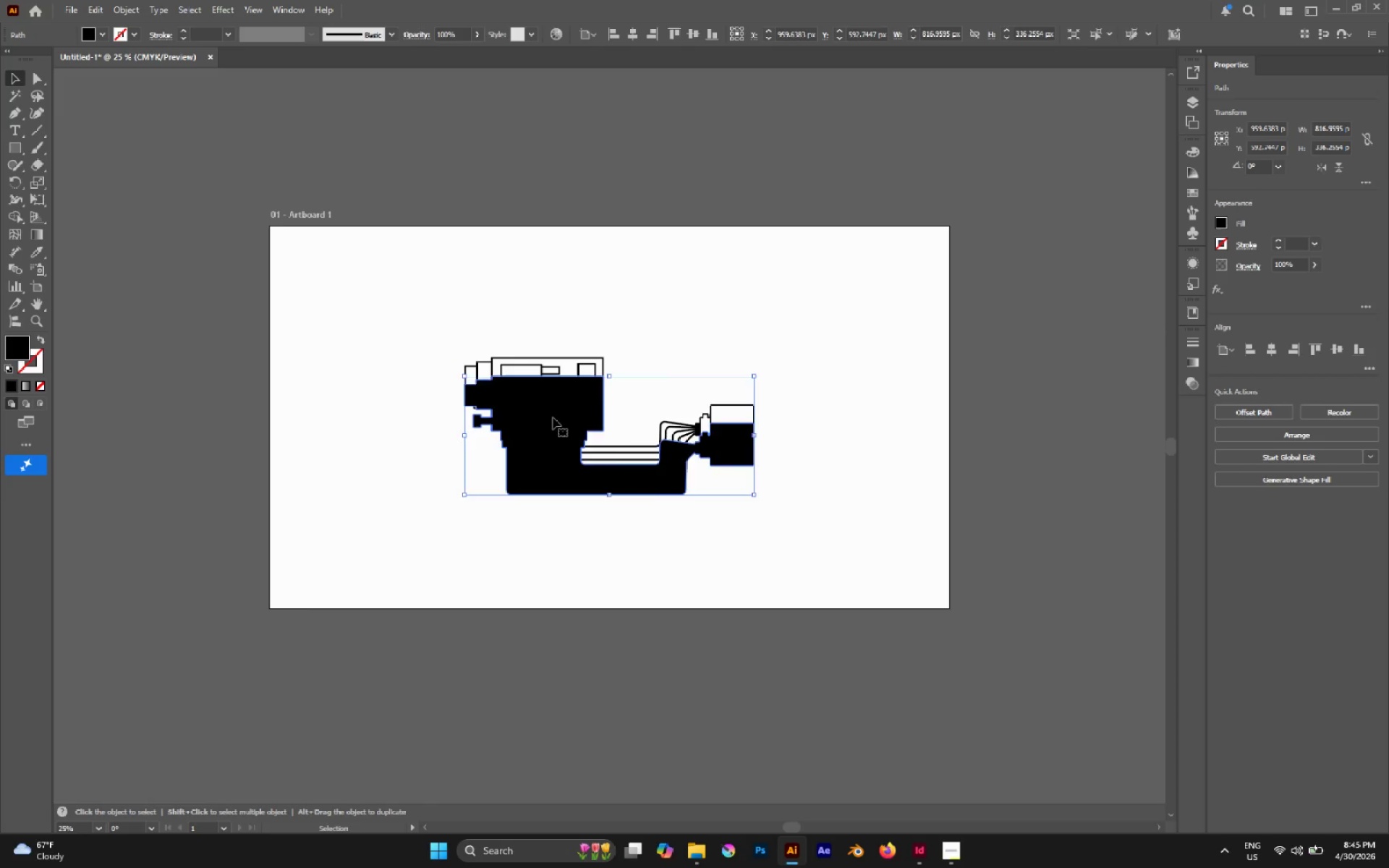 
left_click_drag(start_coordinate=[553, 417], to_coordinate=[507, 545])
 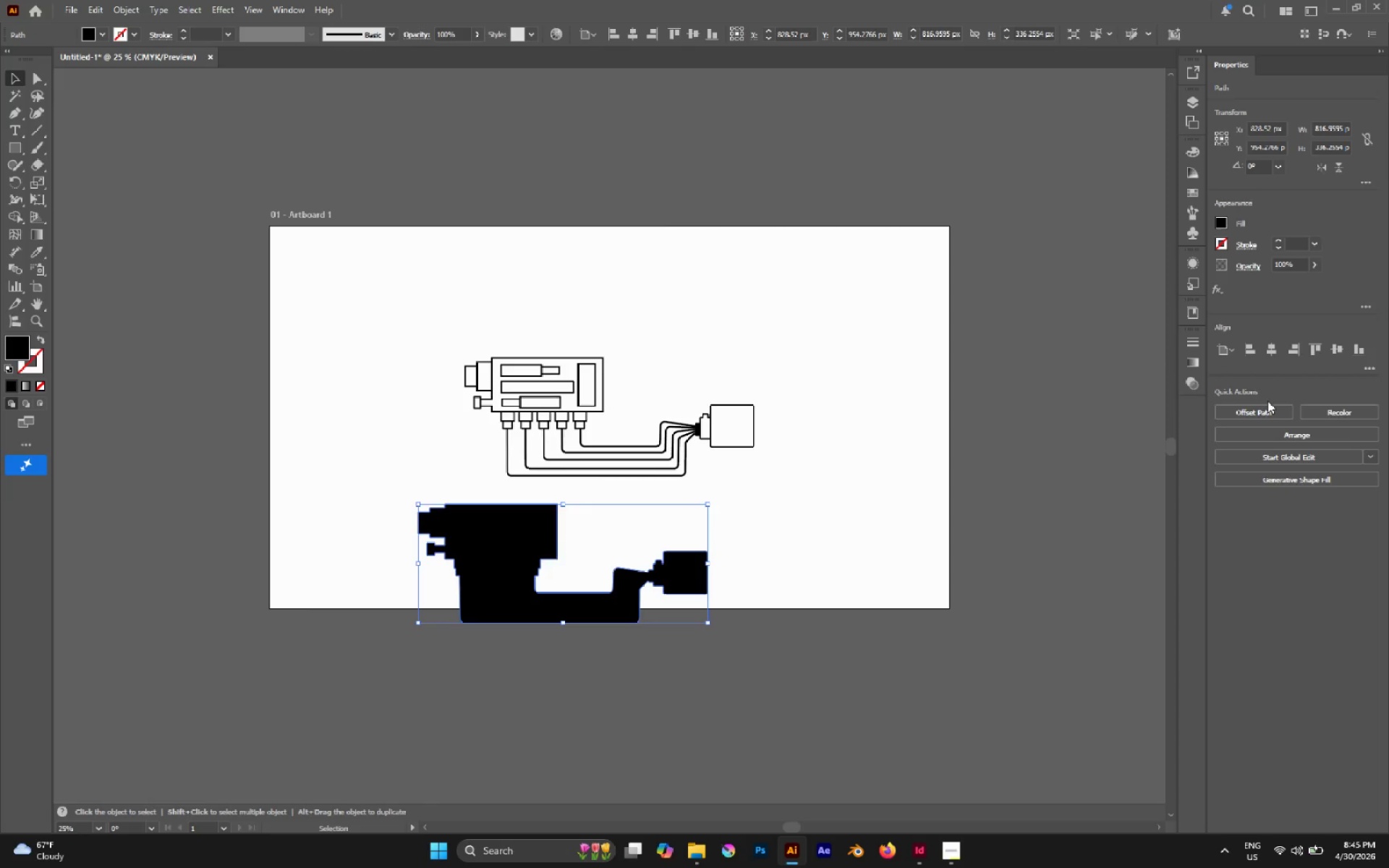 
left_click([1262, 407])
 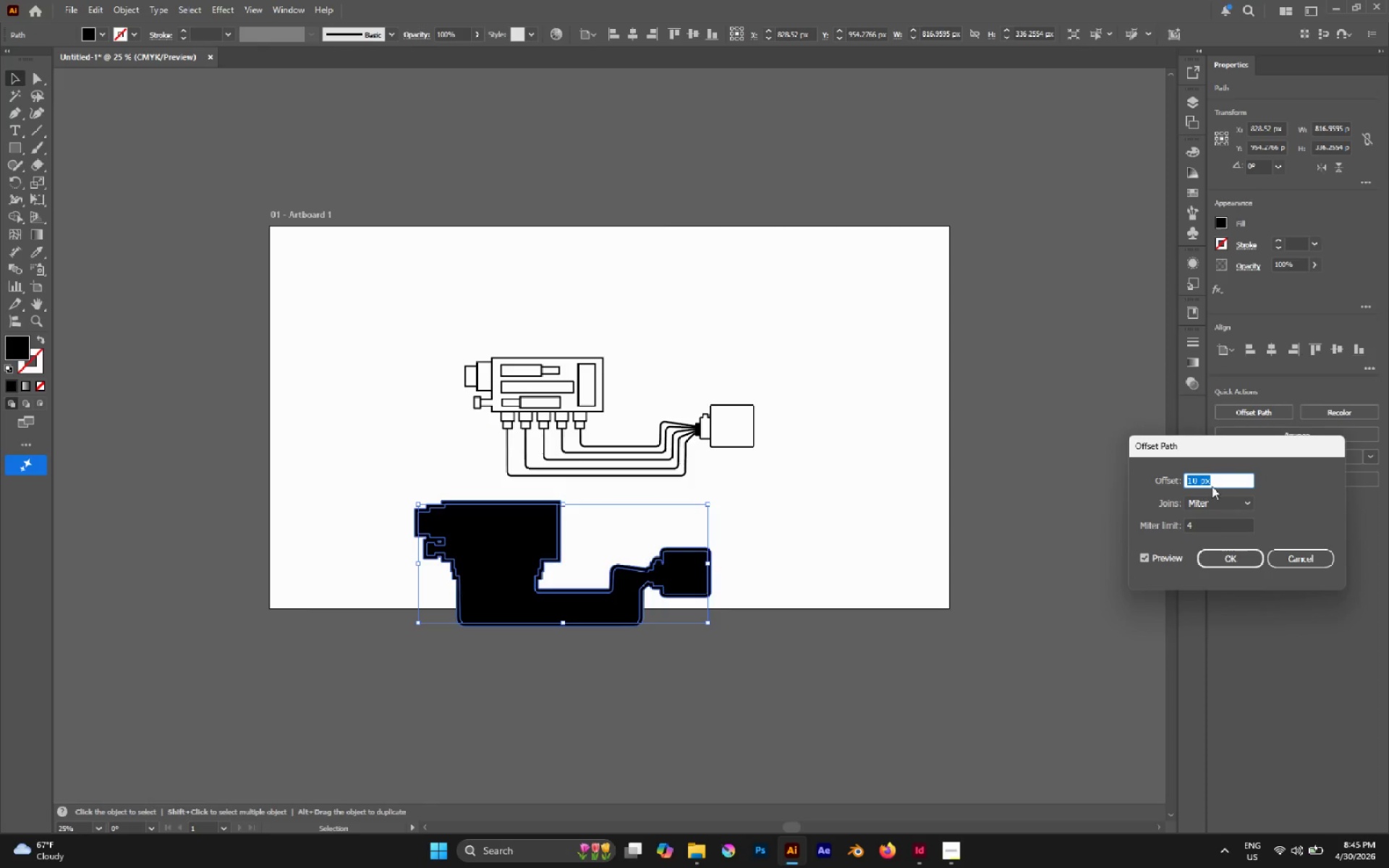 
scroll: coordinate [1211, 482], scroll_direction: up, amount: 12.0
 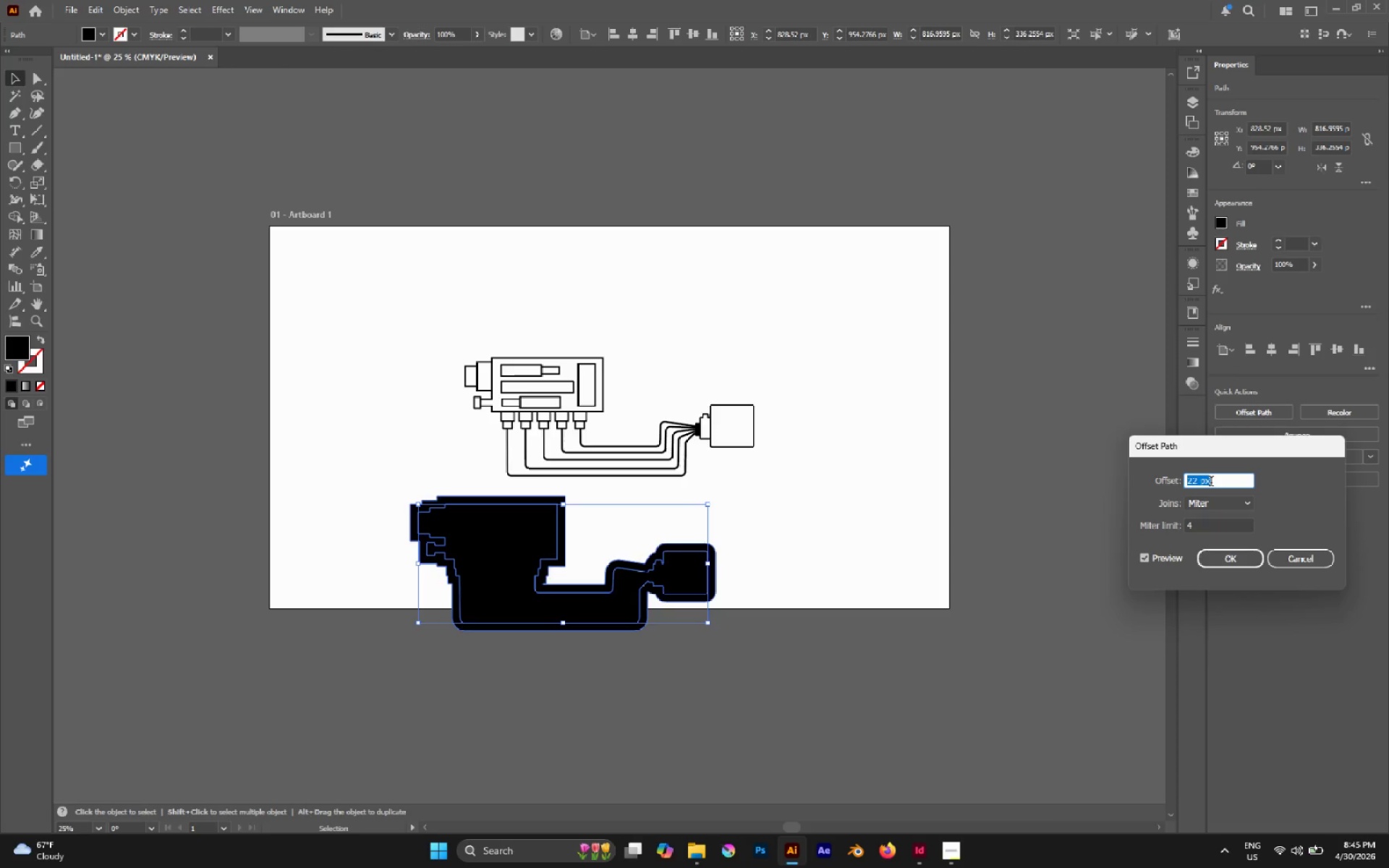 
scroll: coordinate [1211, 482], scroll_direction: down, amount: 1.0
 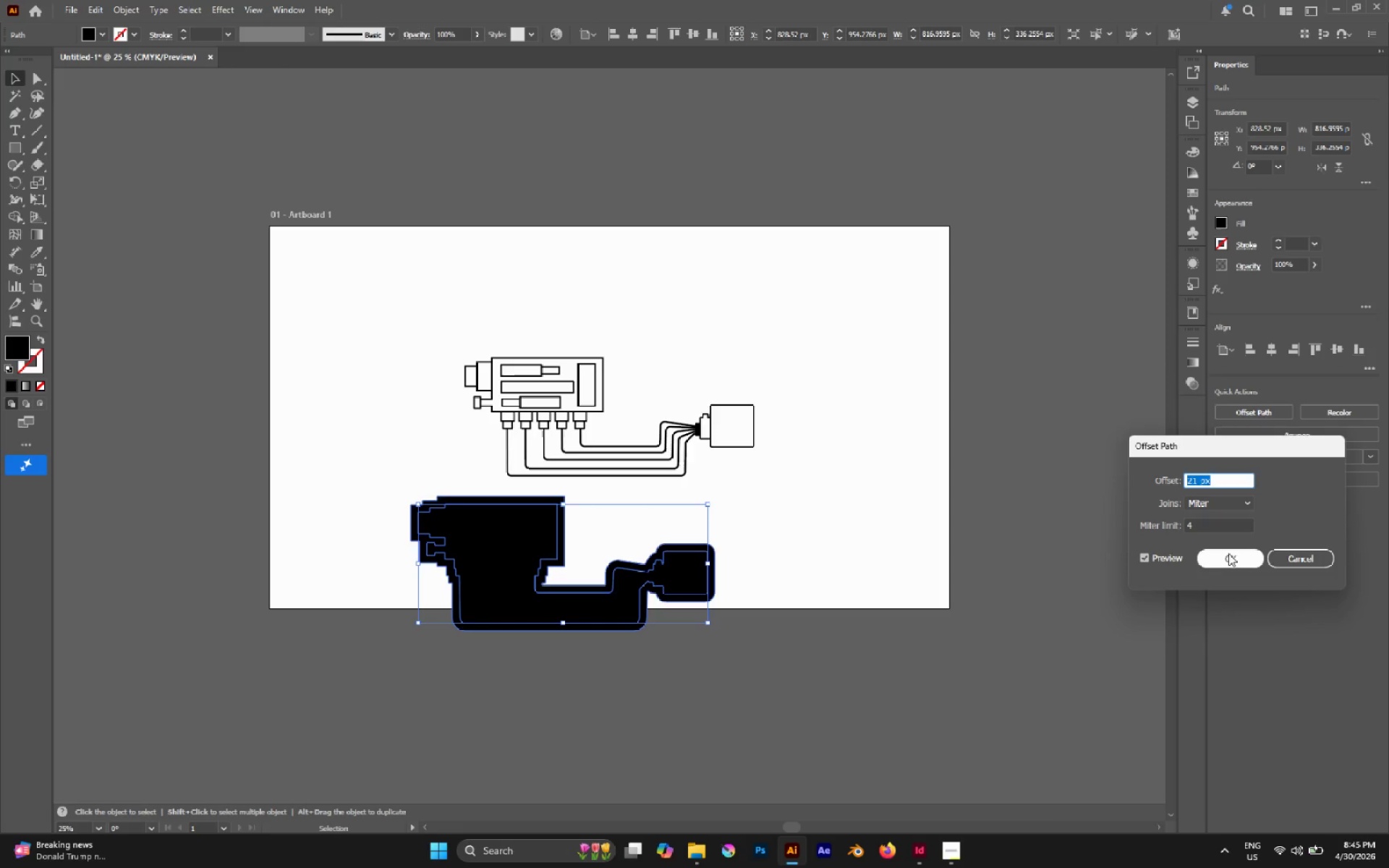 
left_click([1228, 553])
 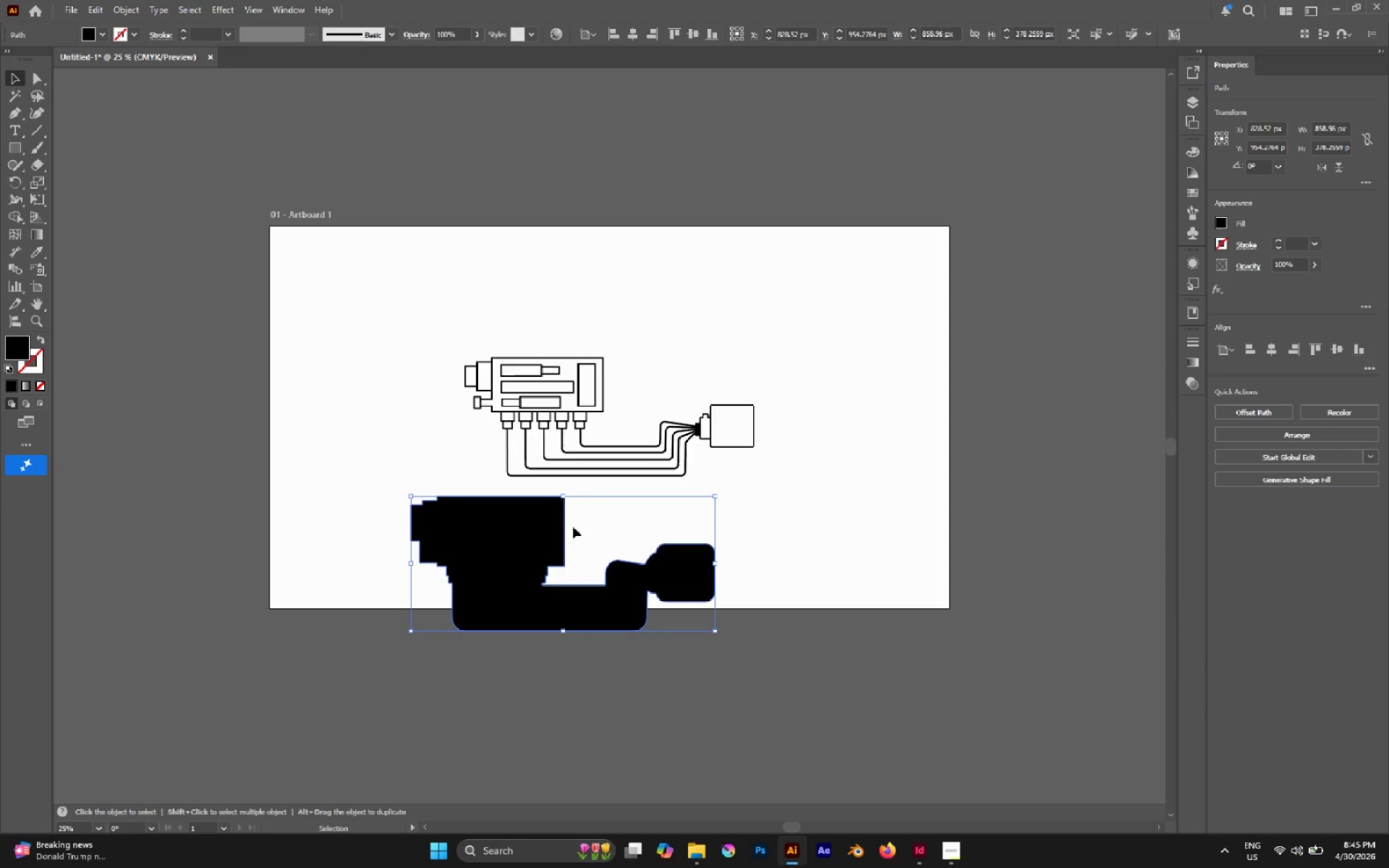 
hold_key(key=AltLeft, duration=0.41)
 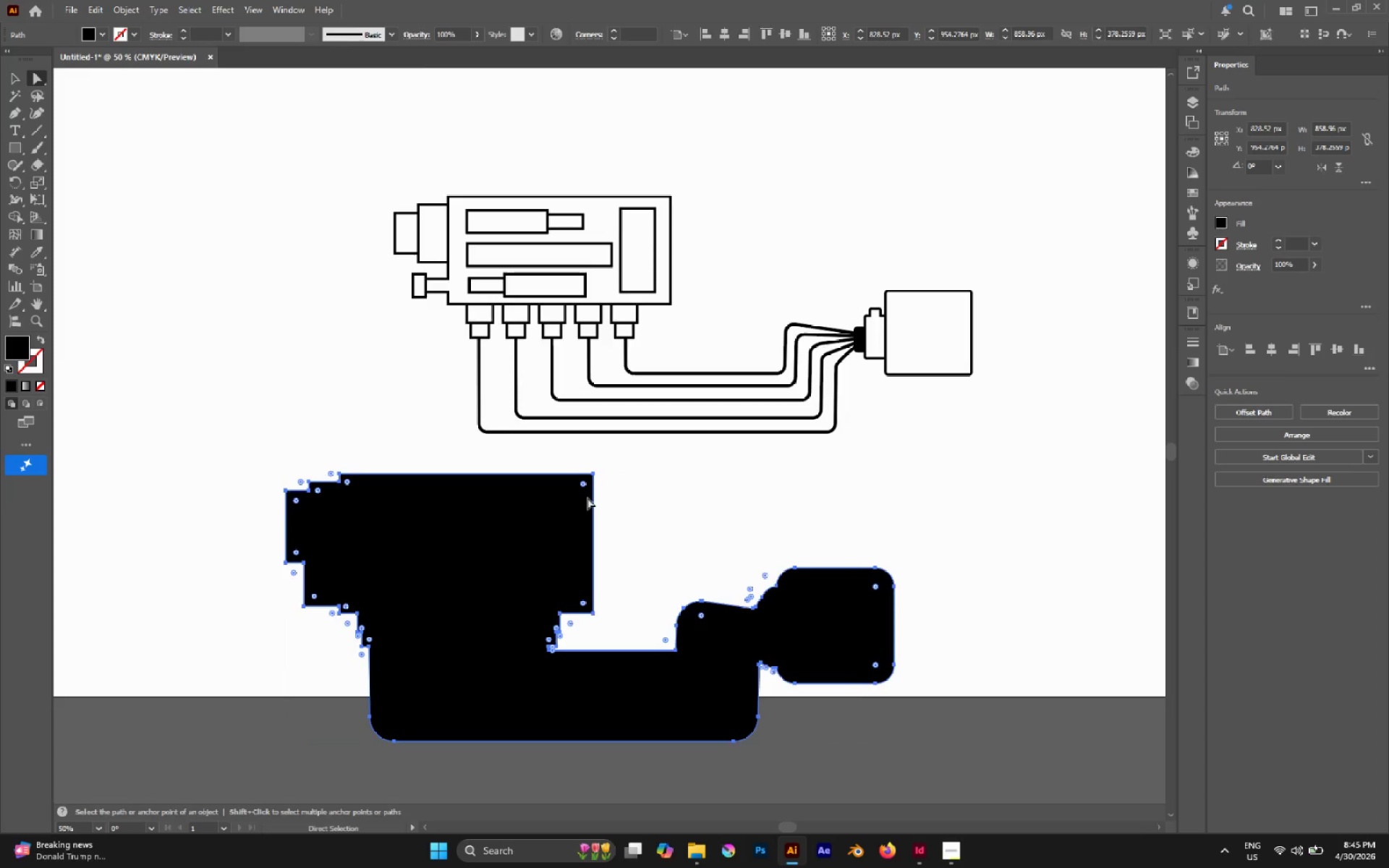 
key(A)
 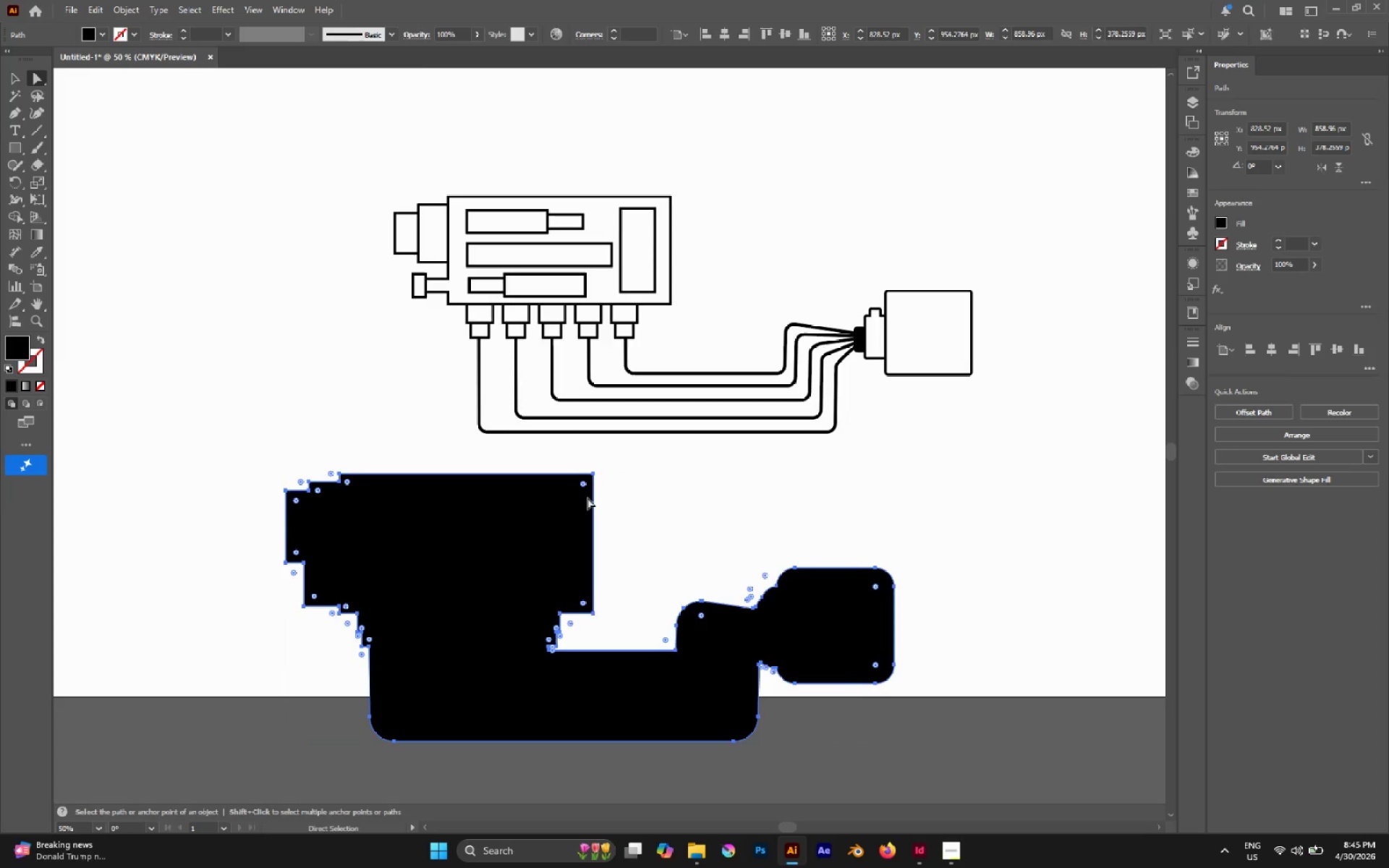 
scroll: coordinate [533, 519], scroll_direction: up, amount: 2.0
 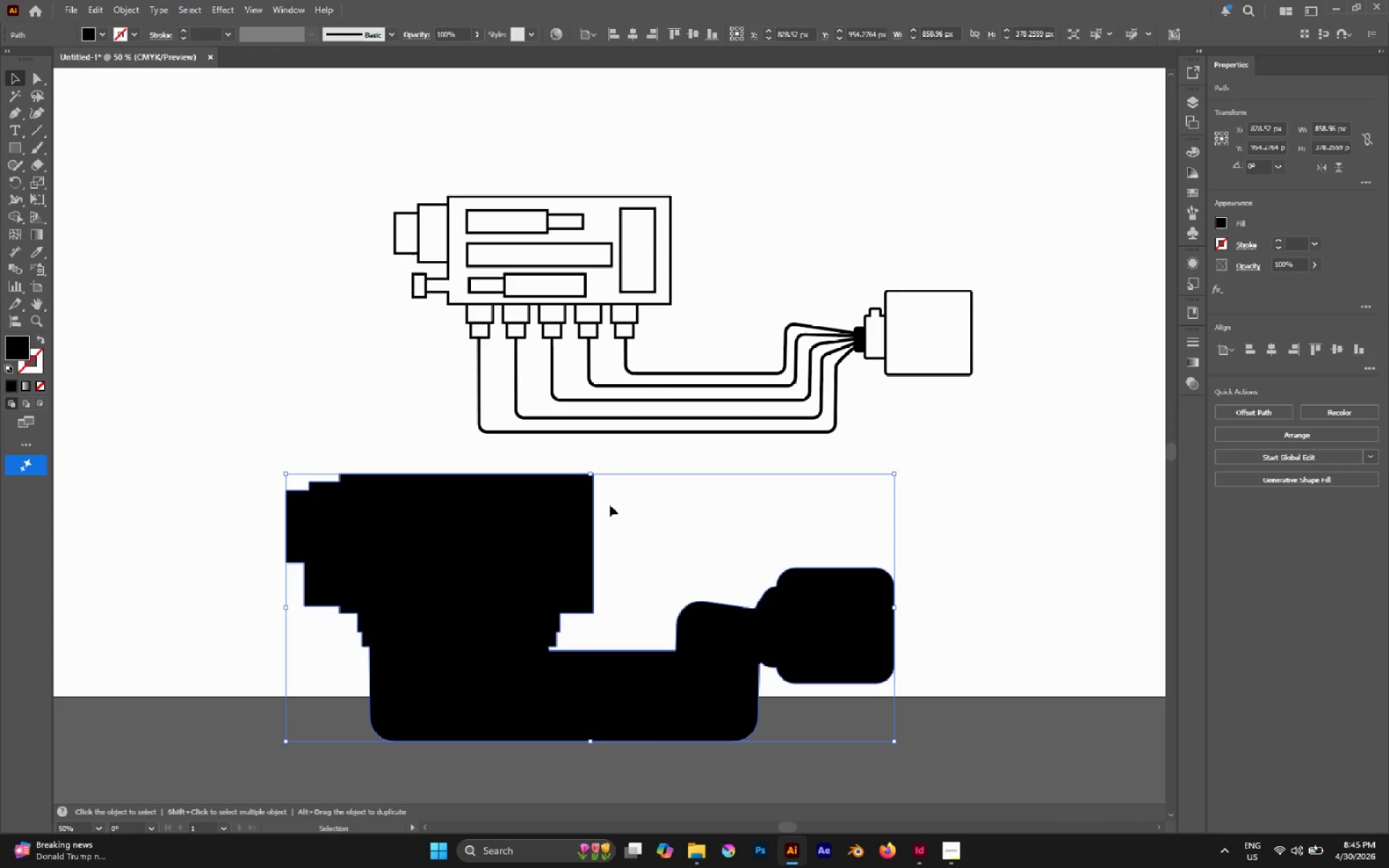 
hold_key(key=AltLeft, duration=0.38)
scroll: coordinate [589, 498], scroll_direction: up, amount: 3.0
 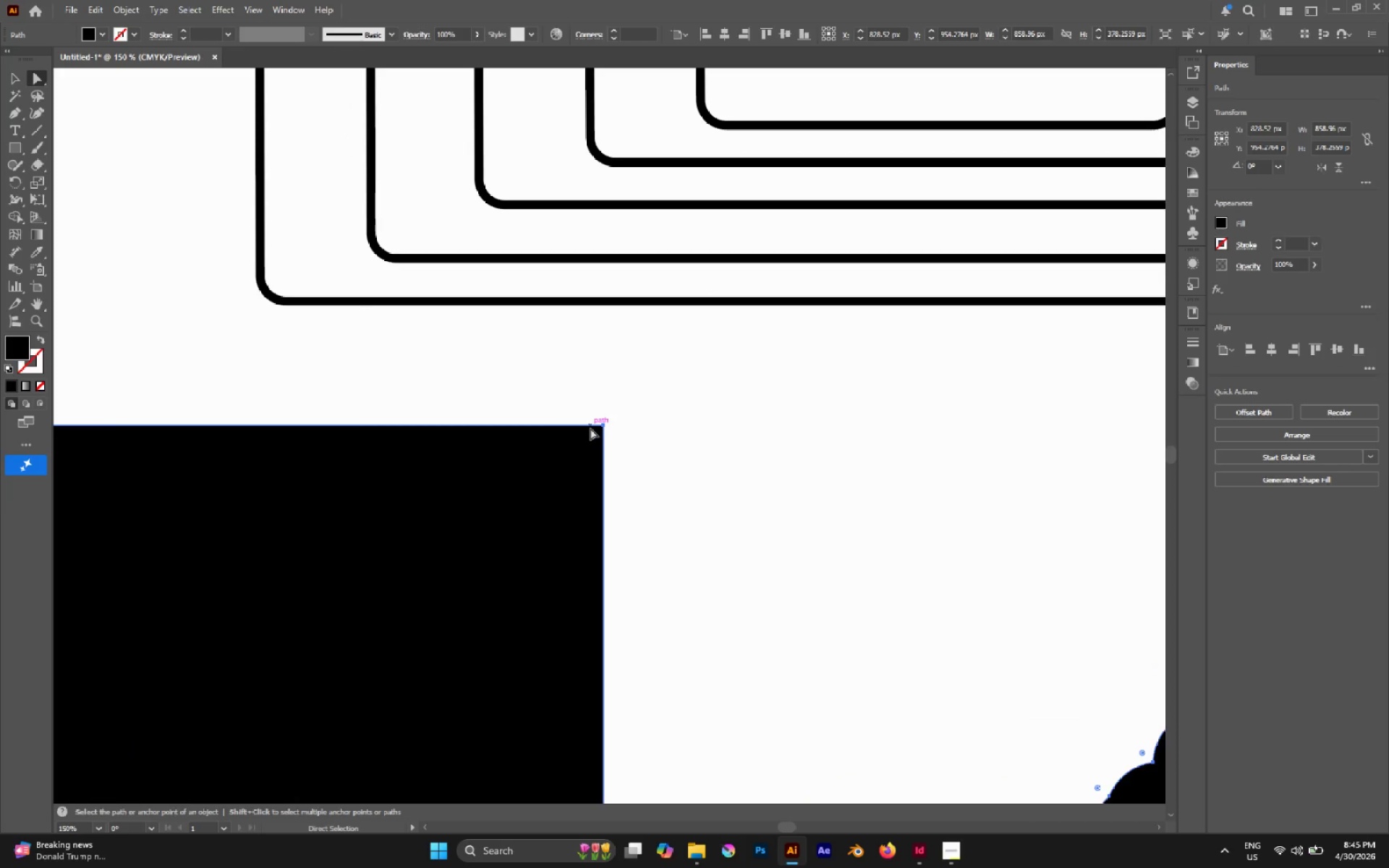 
hold_key(key=AltLeft, duration=1.08)
scroll: coordinate [590, 433], scroll_direction: down, amount: 1.0
 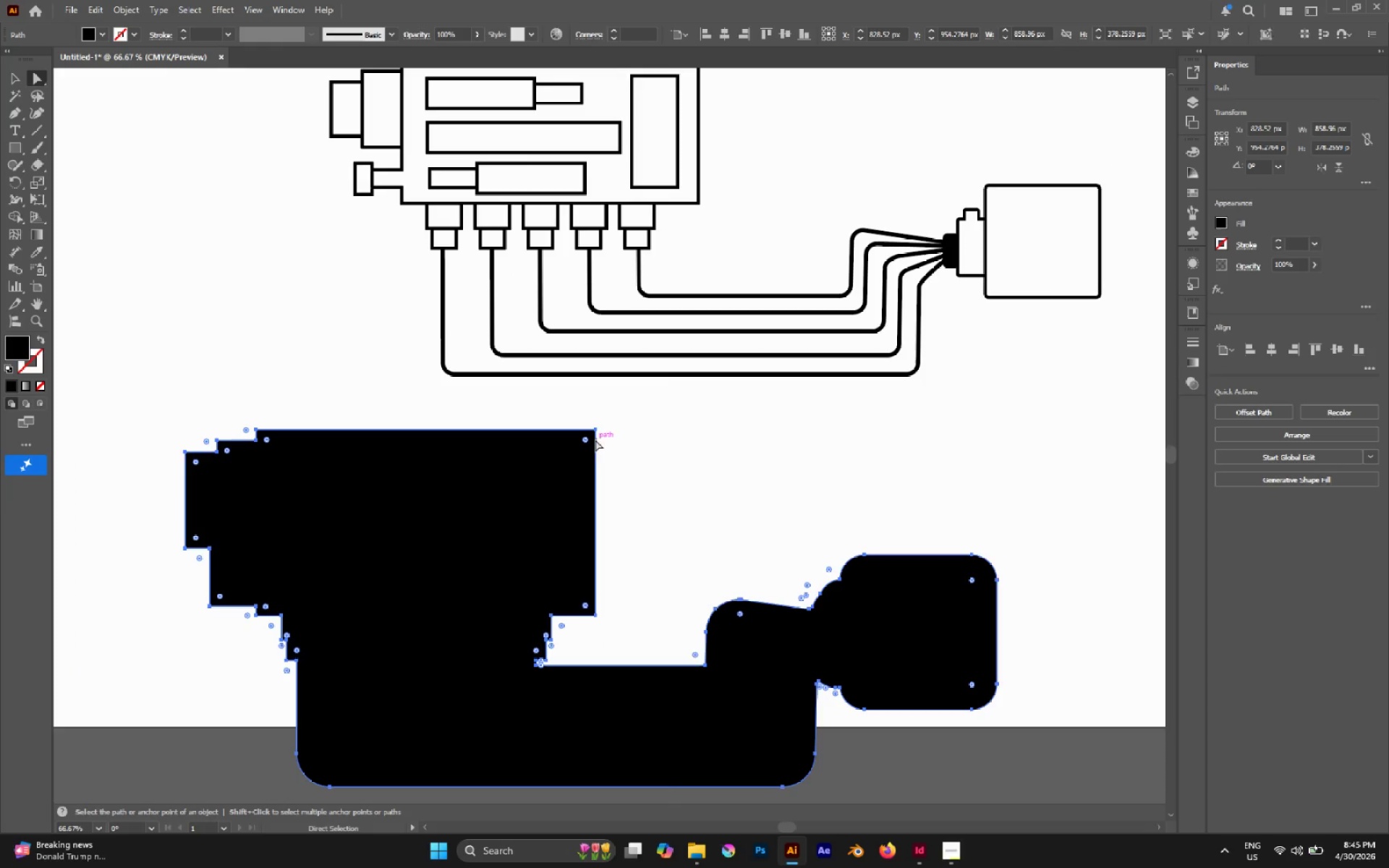 
left_click_drag(start_coordinate=[587, 441], to_coordinate=[823, 434])
 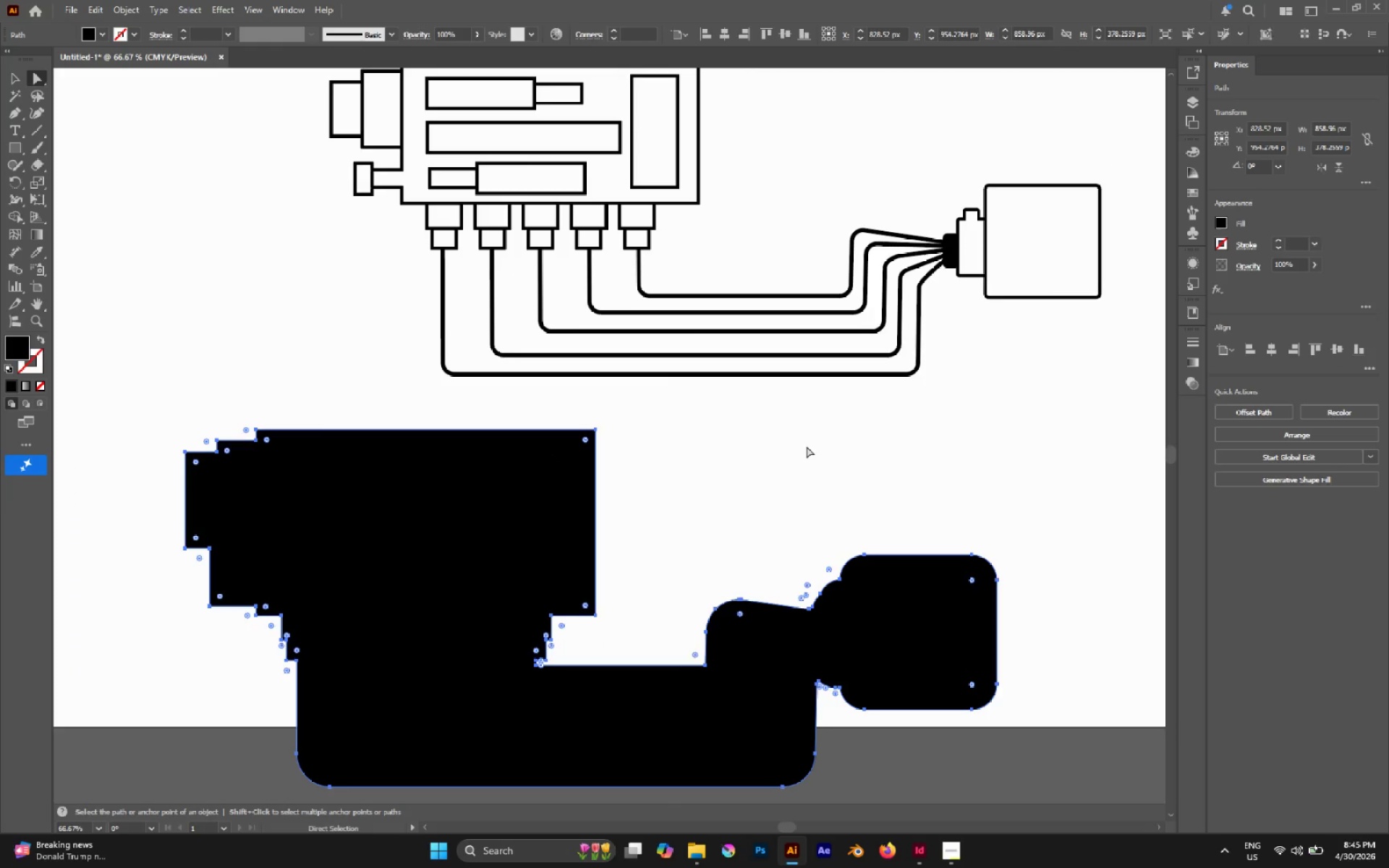 
left_click([807, 446])
 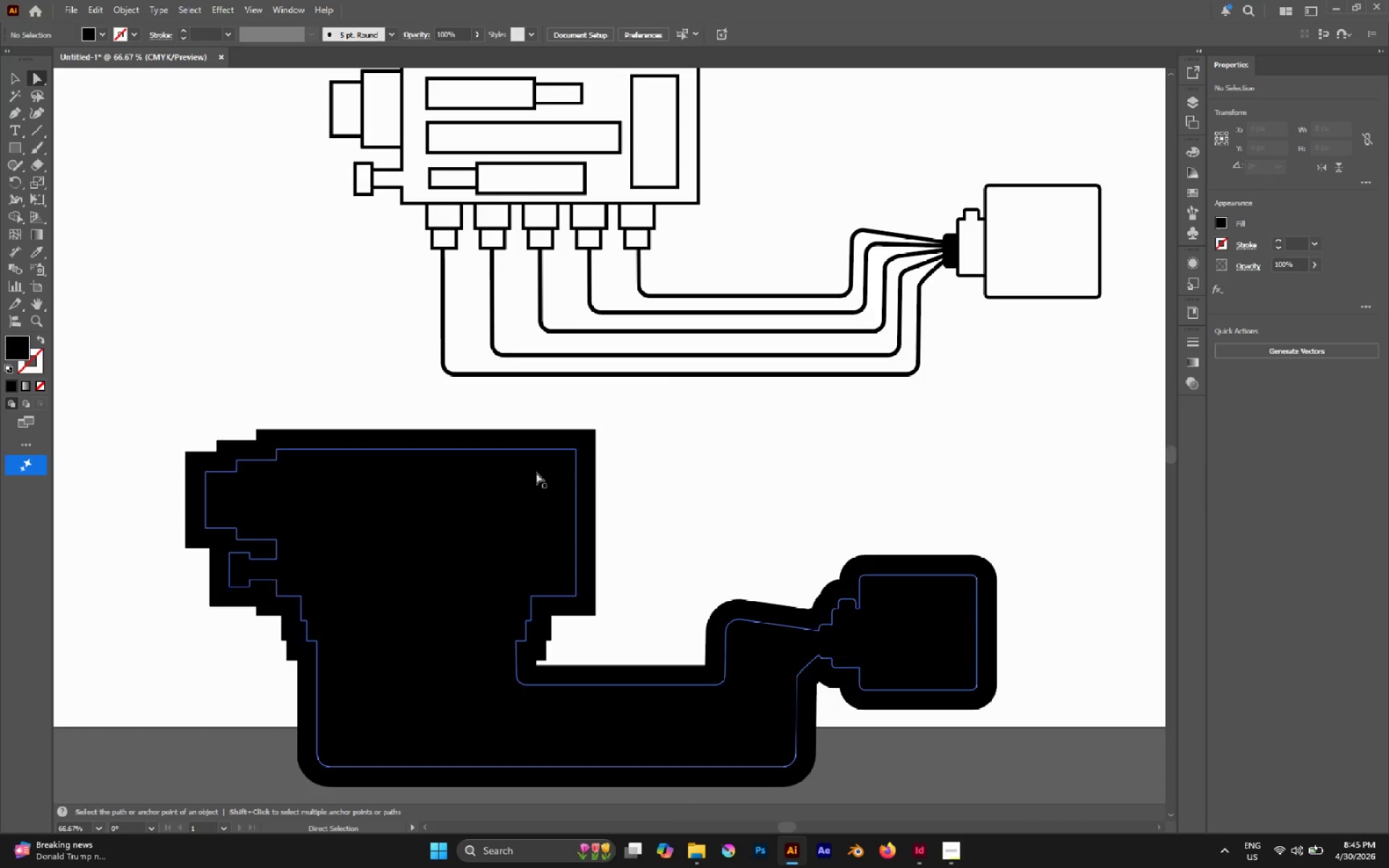 
left_click([536, 472])
 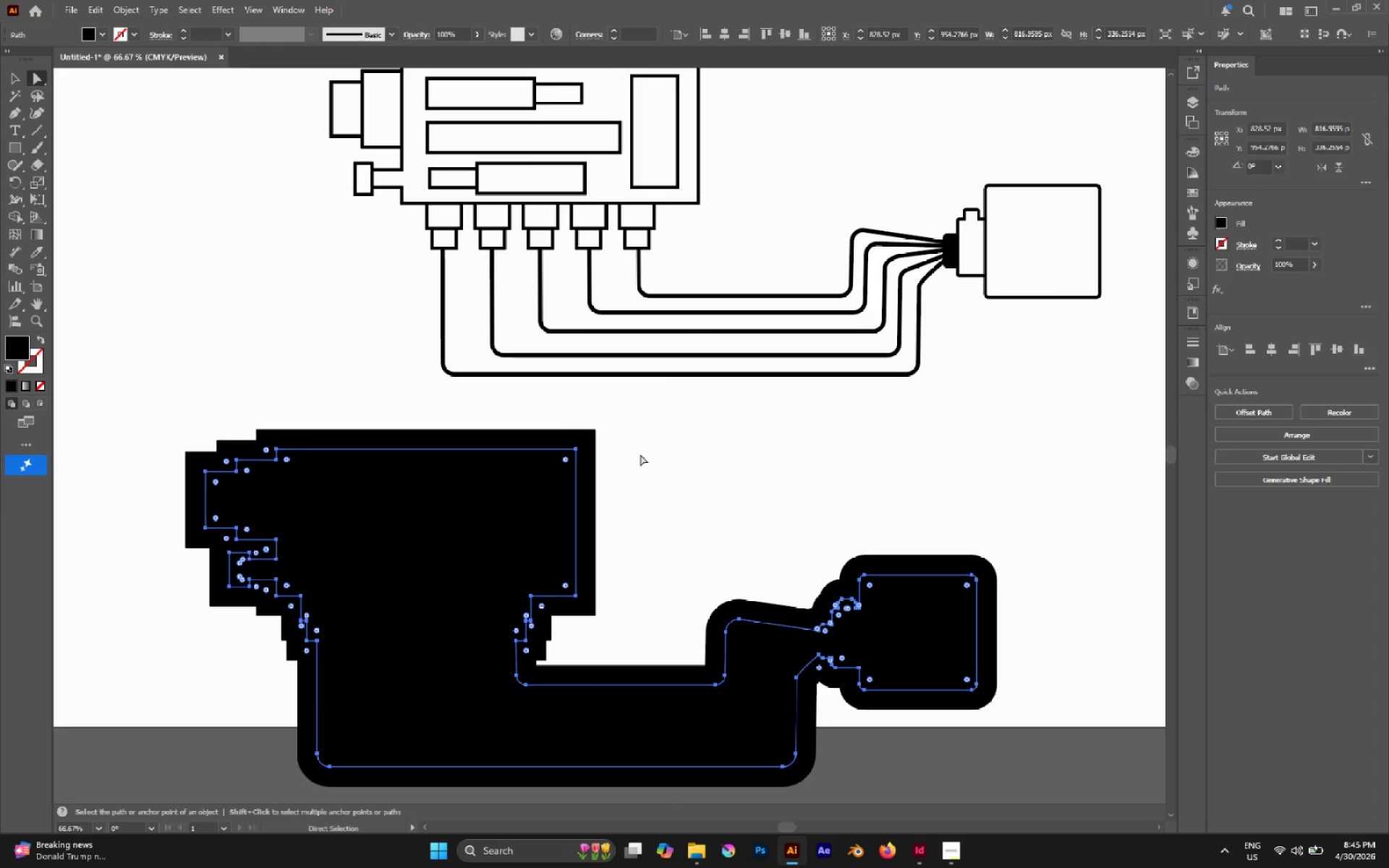 
left_click([644, 454])
 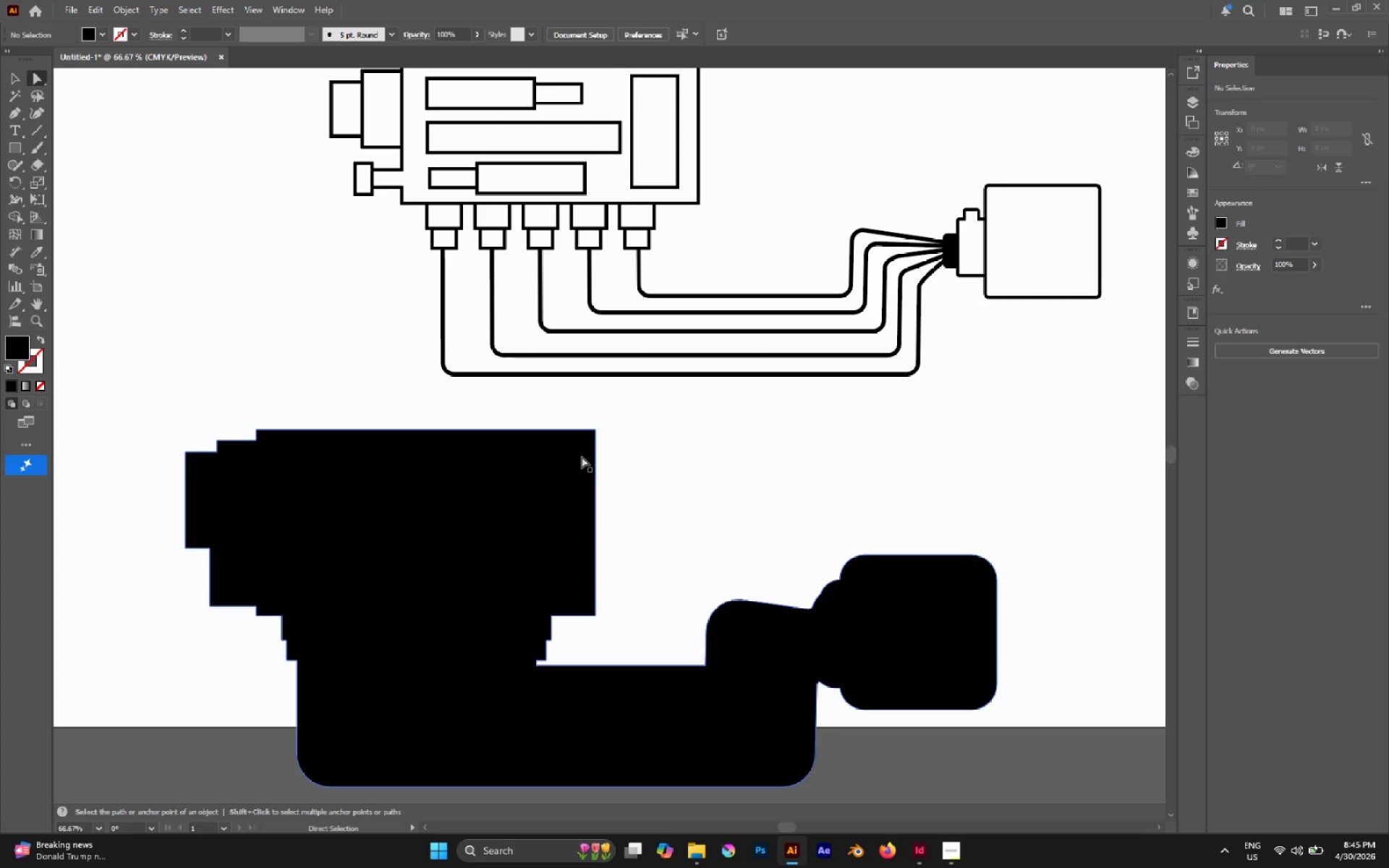 
left_click([592, 453])
 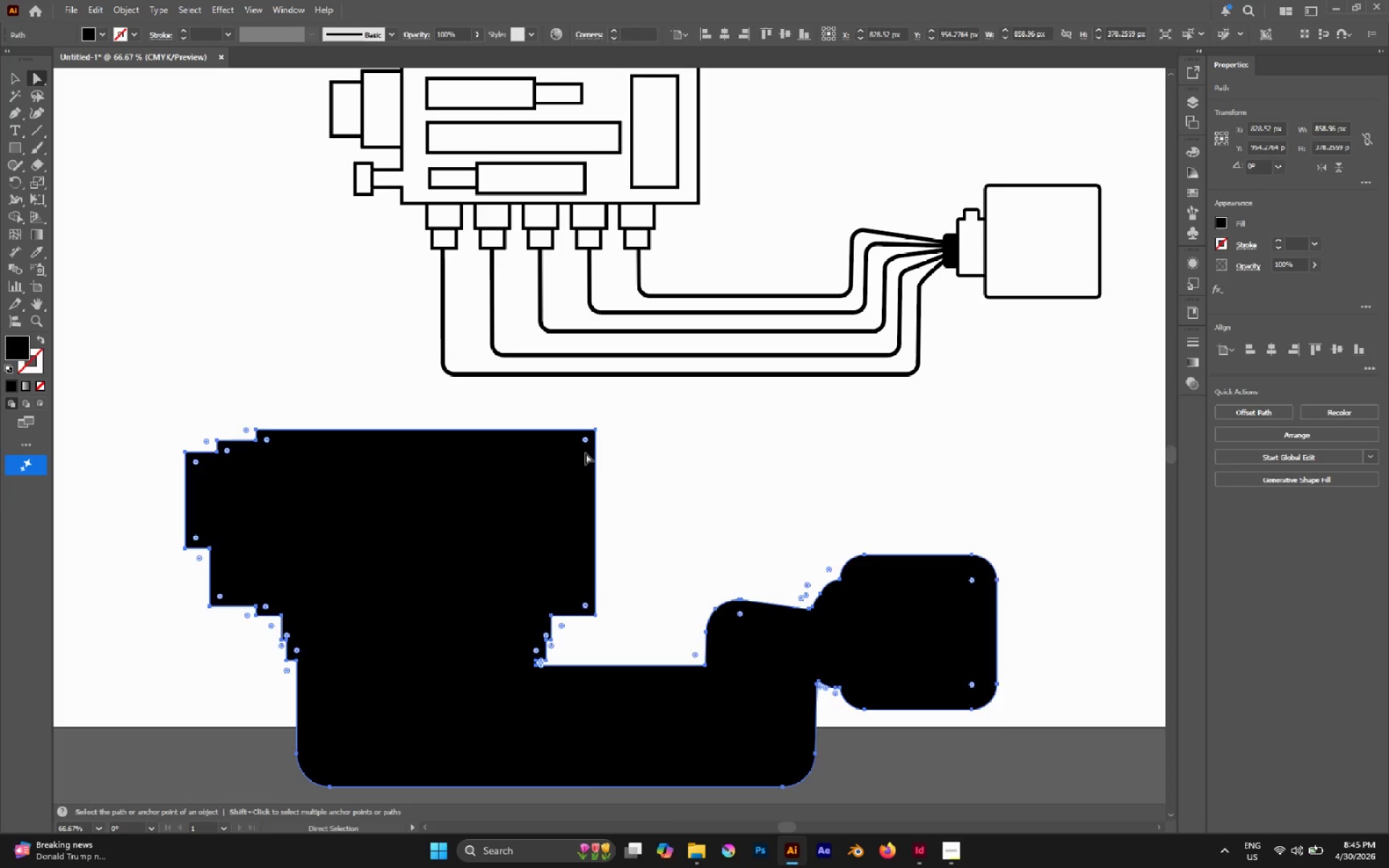 
key(Control+C)
 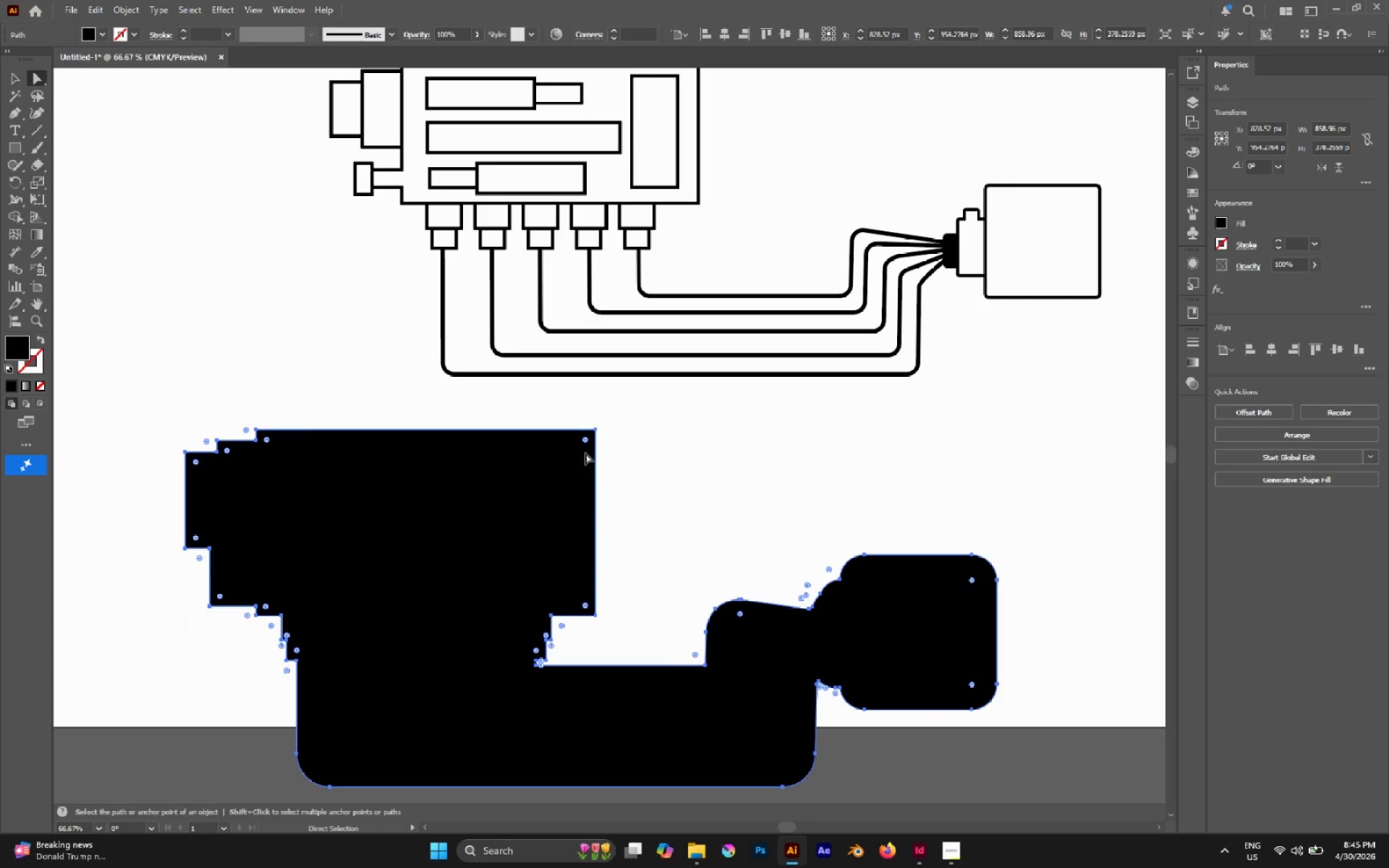 
key(Alt+Tab)
 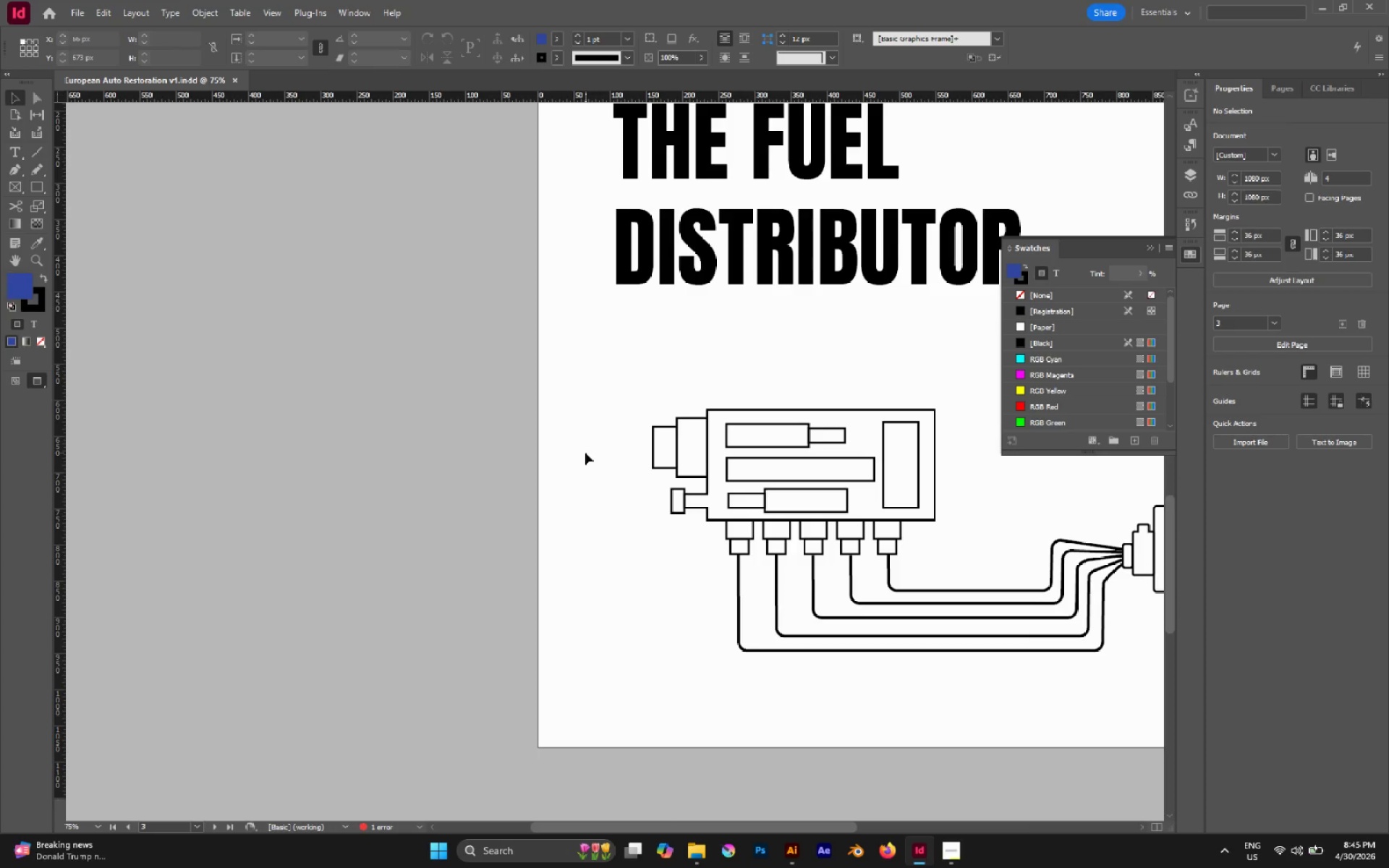 
hold_key(key=Space, duration=0.48)
 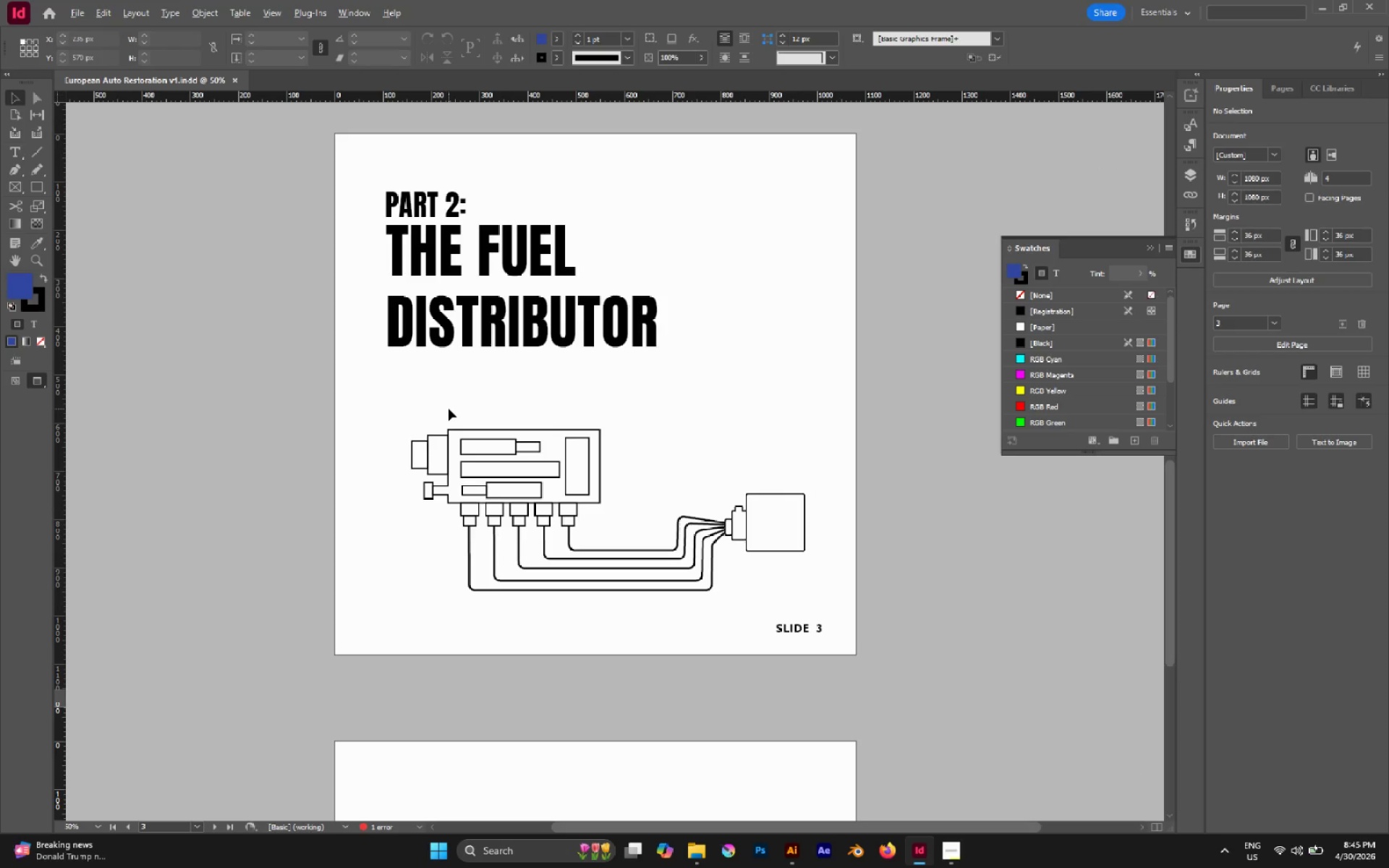 
left_click_drag(start_coordinate=[708, 379], to_coordinate=[449, 409])
 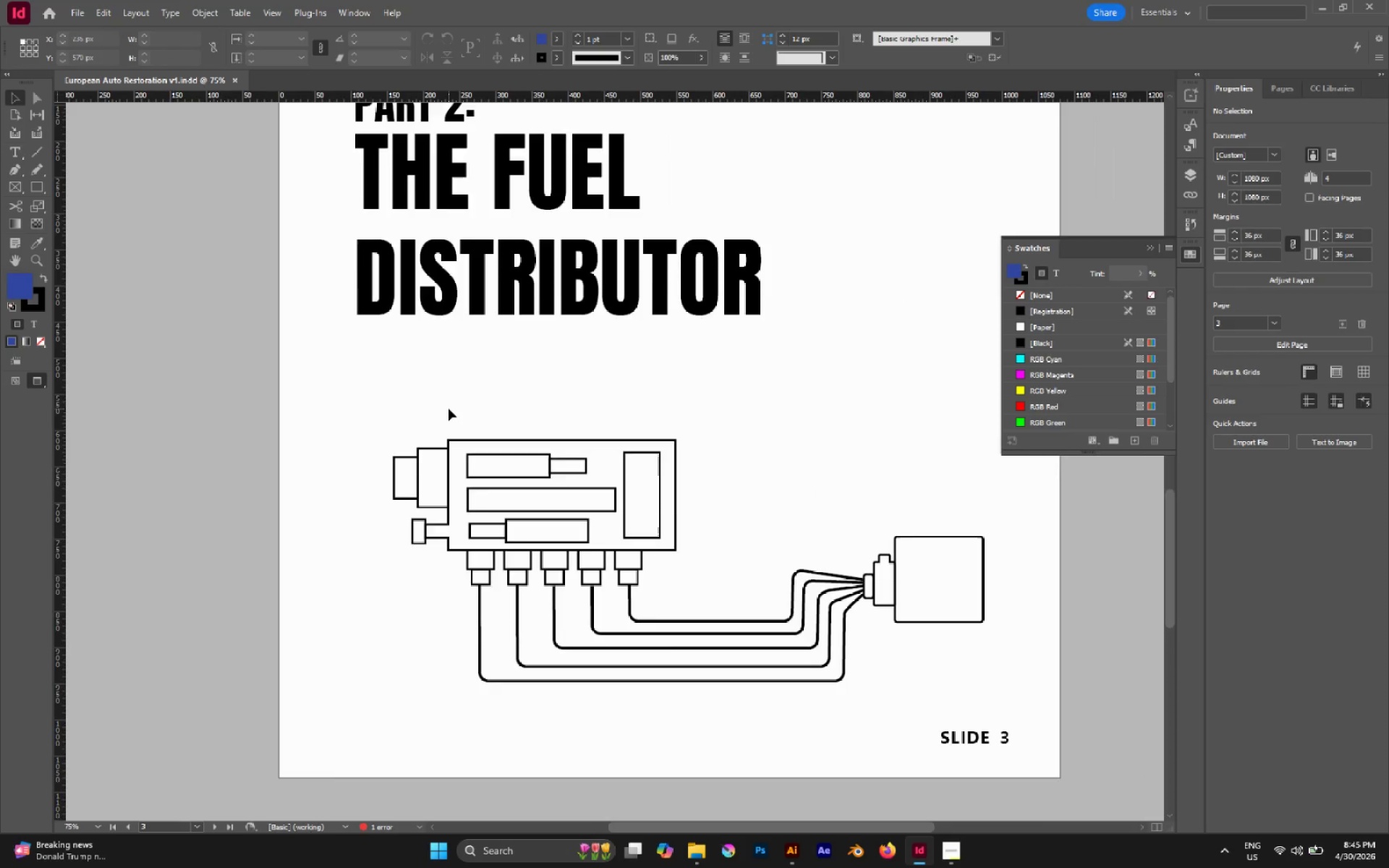 
hold_key(key=AltLeft, duration=0.44)
scroll: coordinate [449, 409], scroll_direction: down, amount: 1.0
 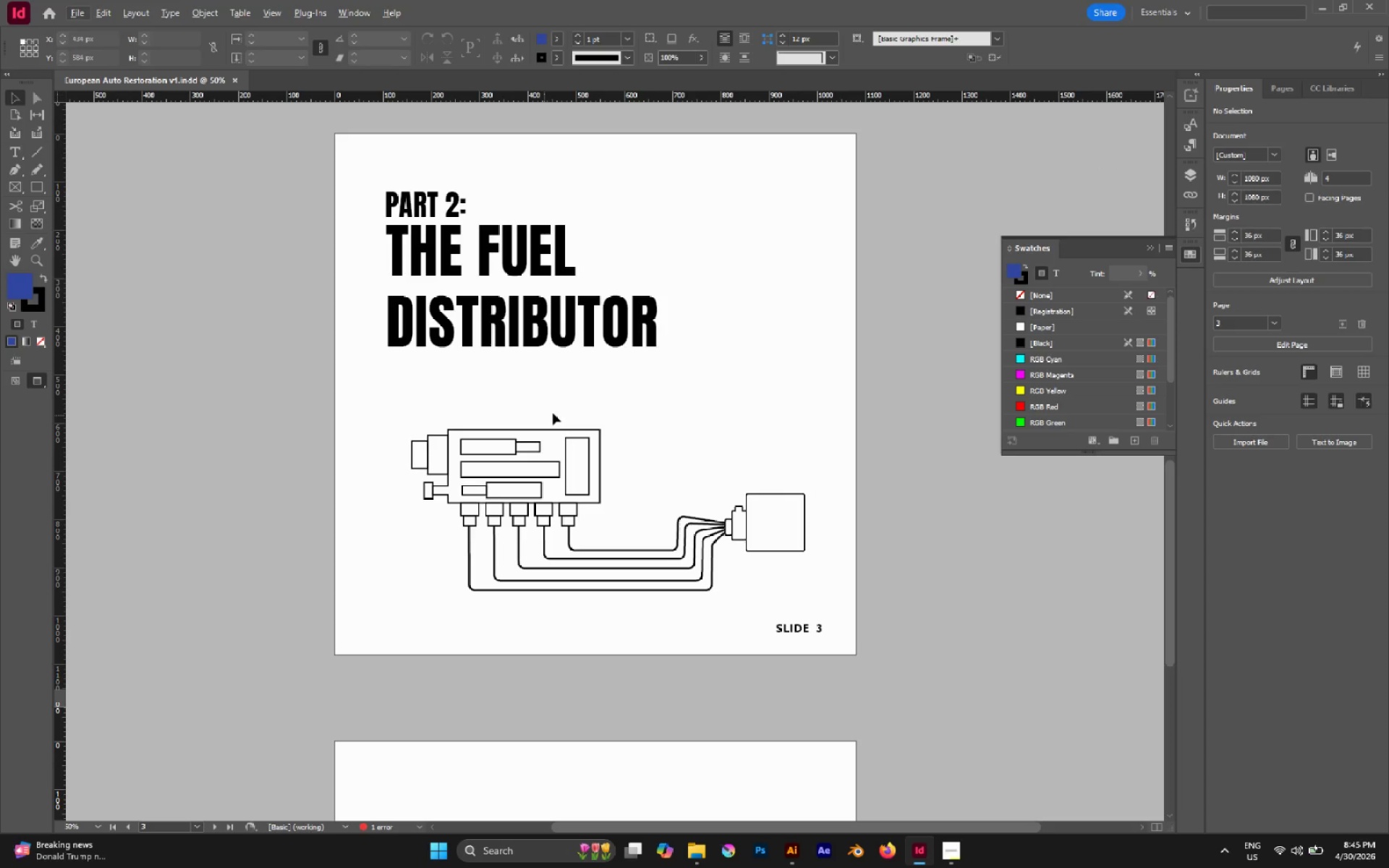 
left_click([569, 400])
 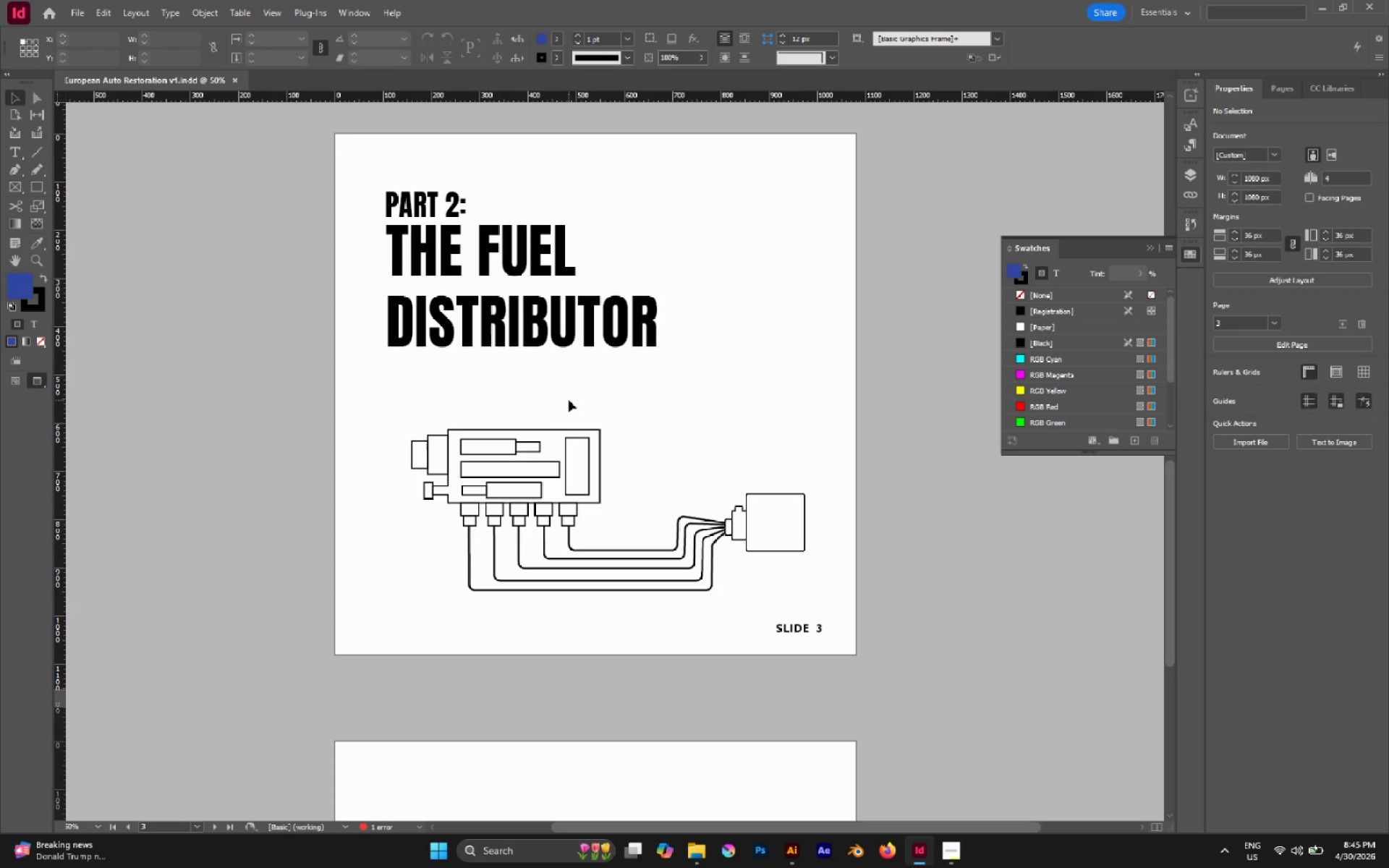 
key(Control+V)
 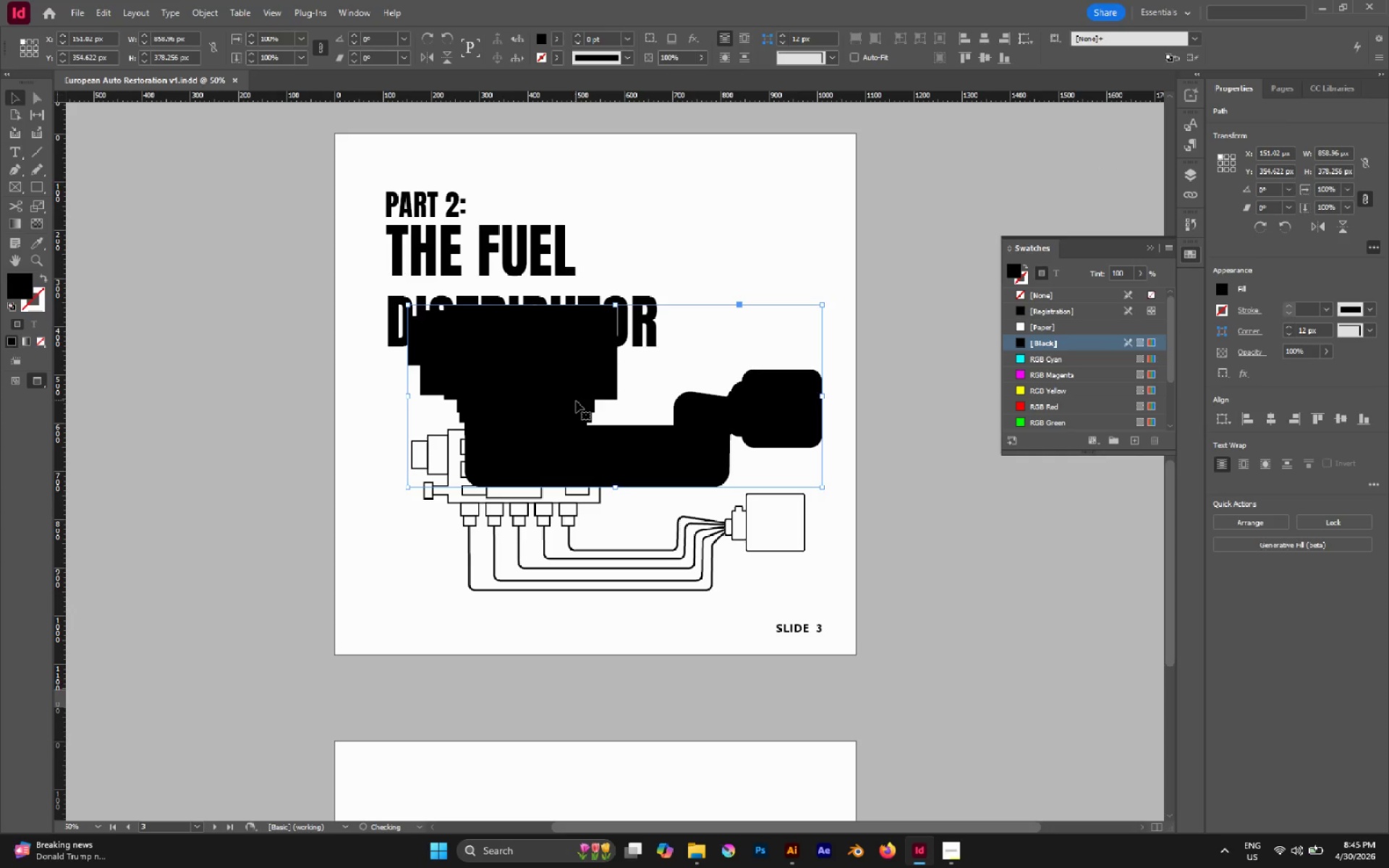 
left_click_drag(start_coordinate=[554, 402], to_coordinate=[540, 473])
 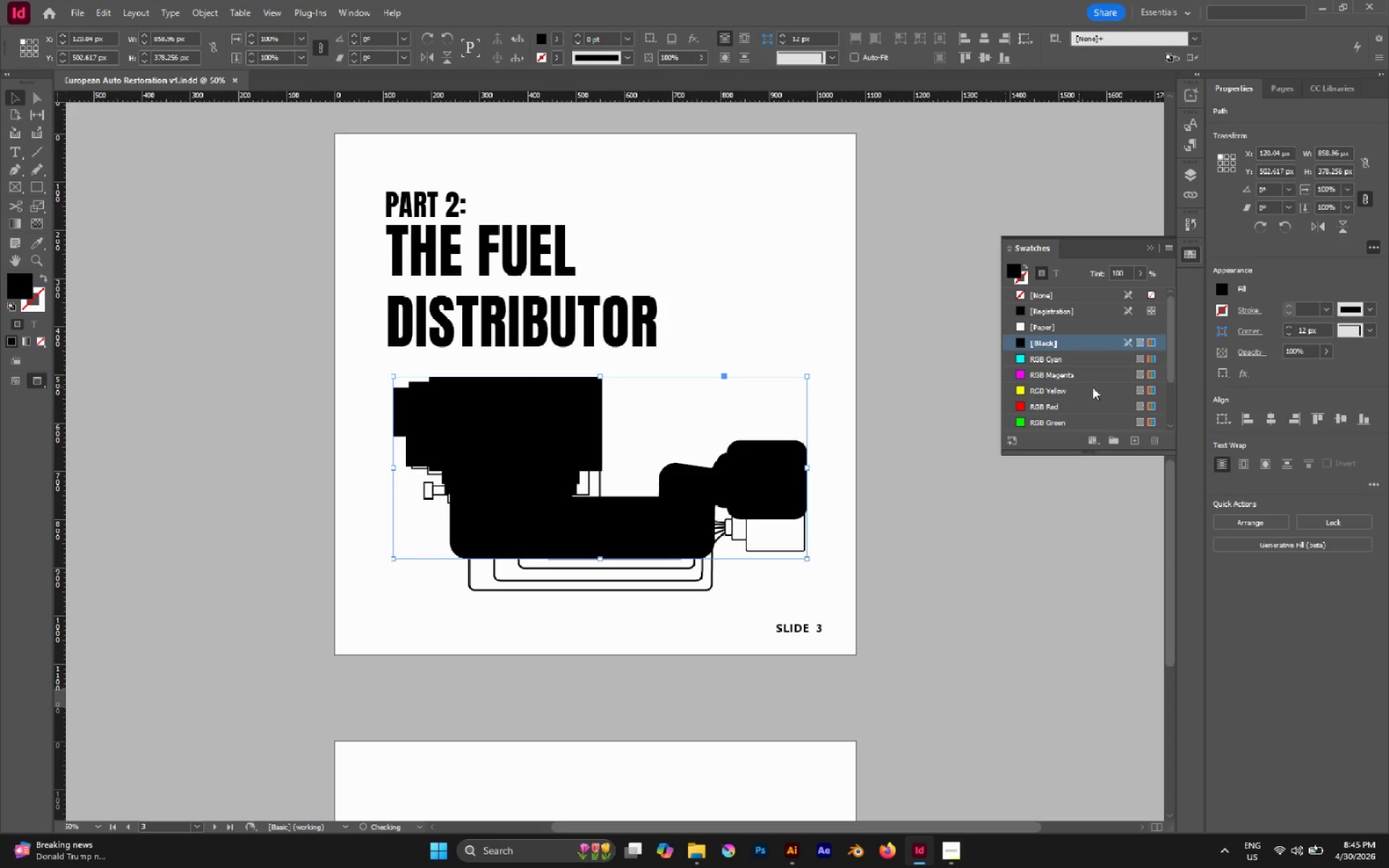 
scroll: coordinate [1097, 391], scroll_direction: down, amount: 8.0
 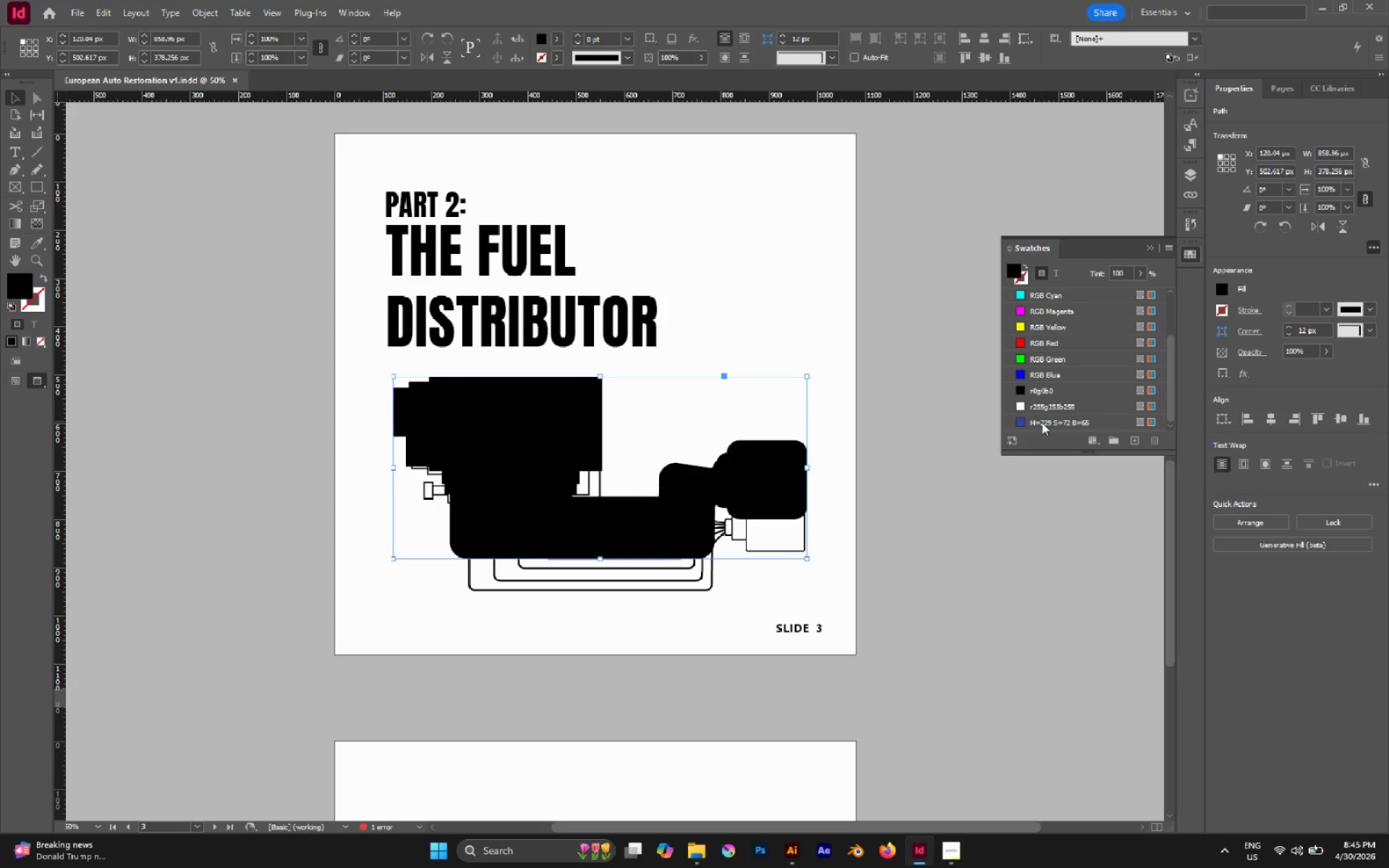 
left_click([1041, 422])
 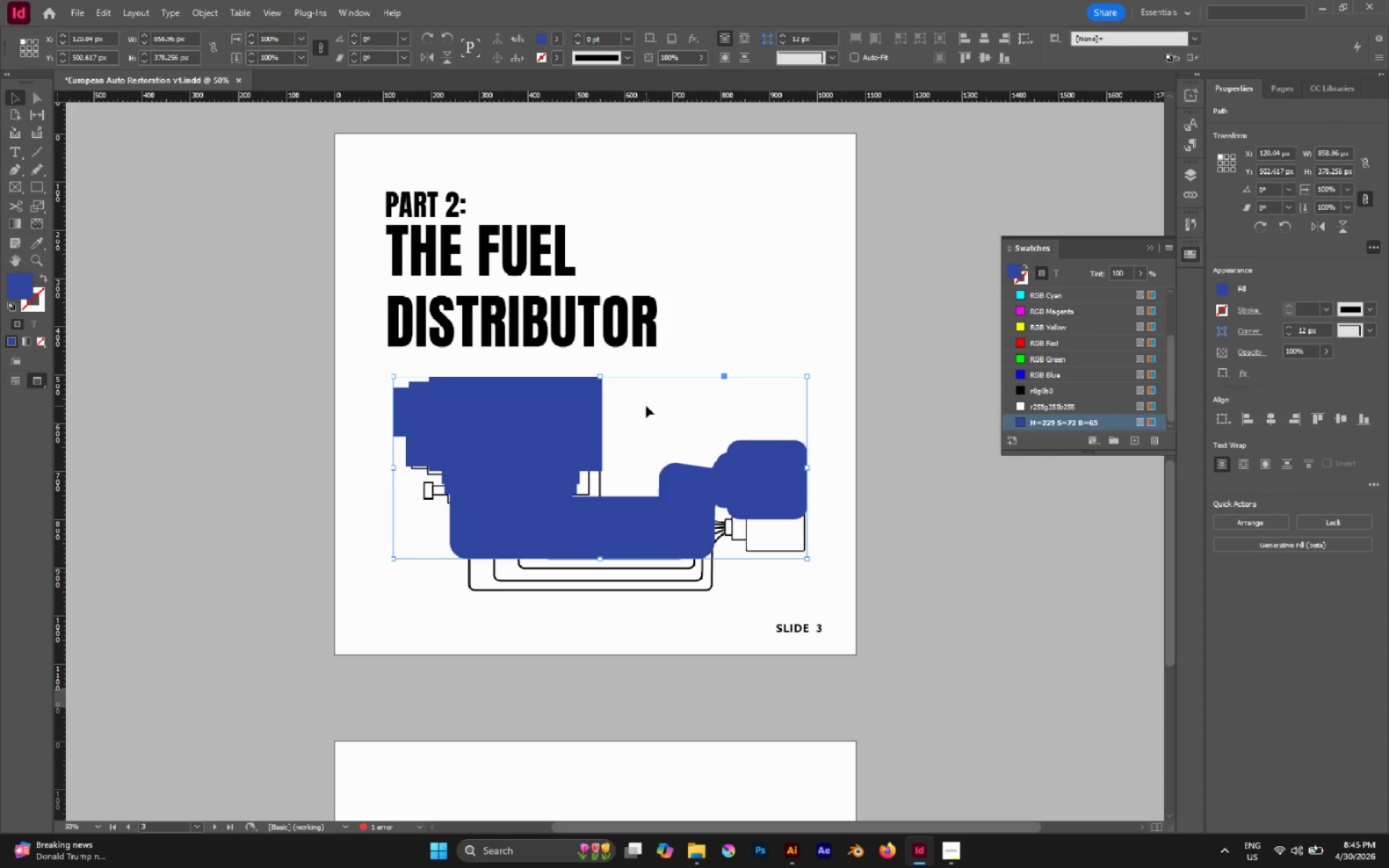 
key(Control+Shift+BracketLeft)
 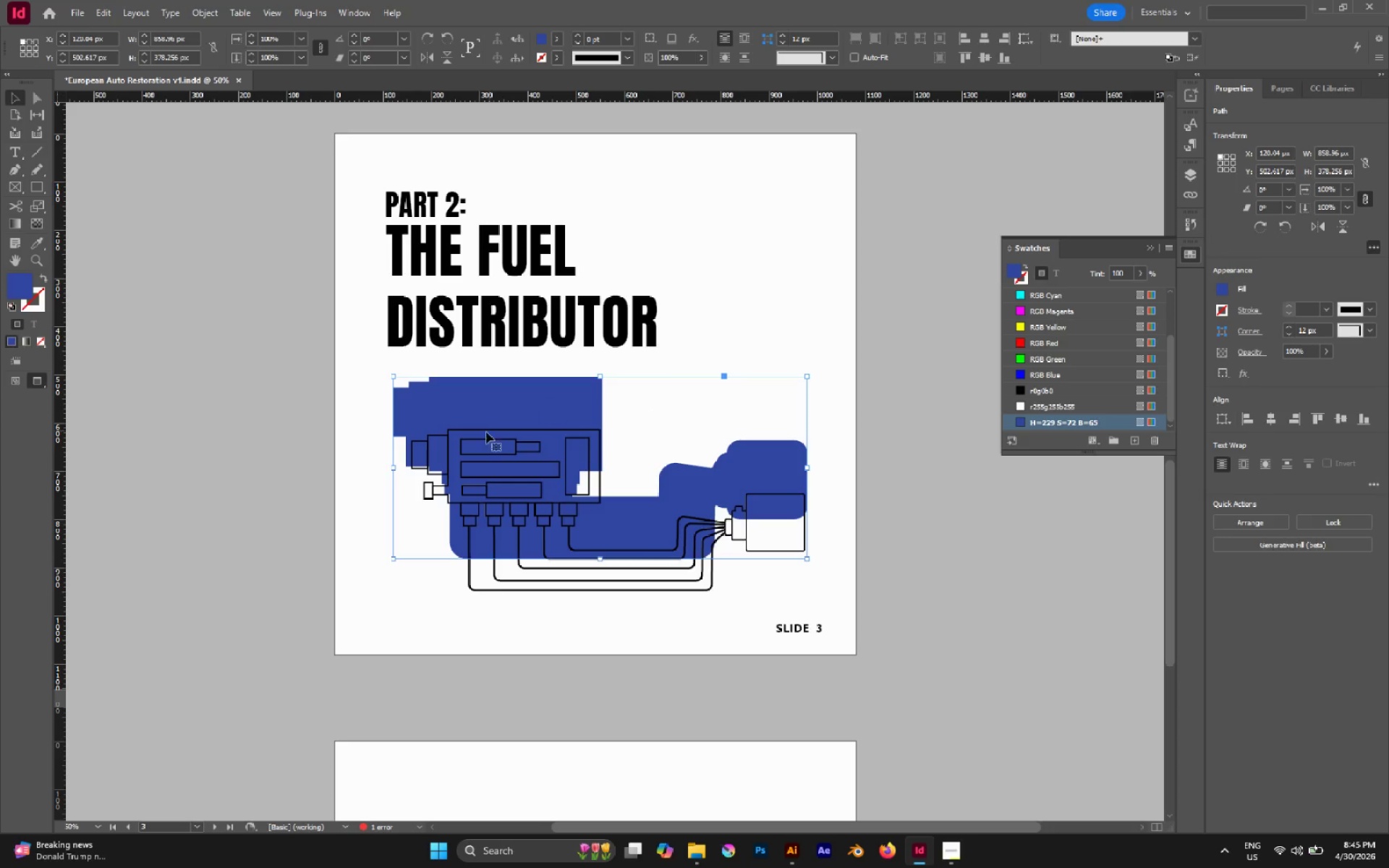 
left_click([485, 434])
 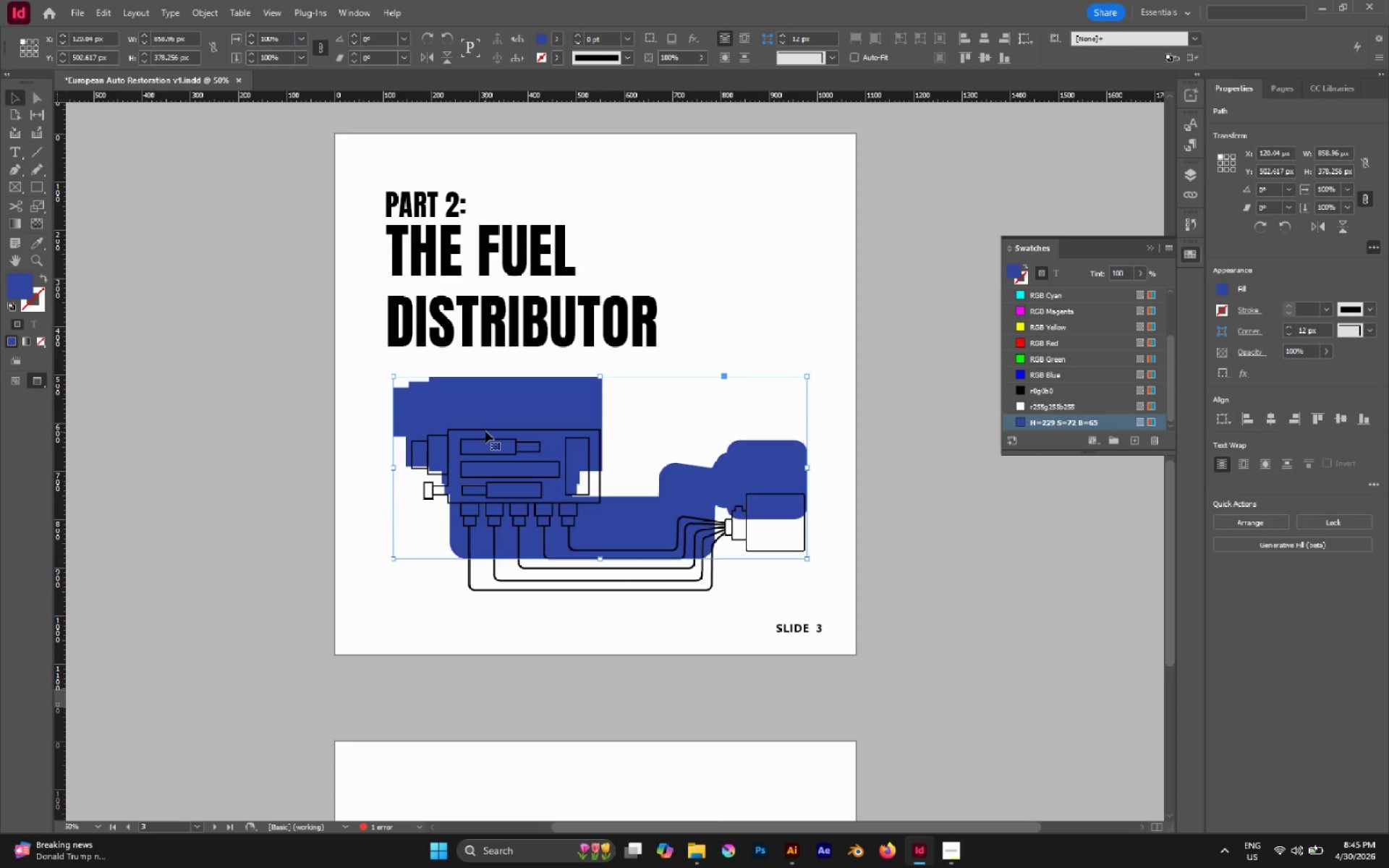 
left_click([485, 430])
 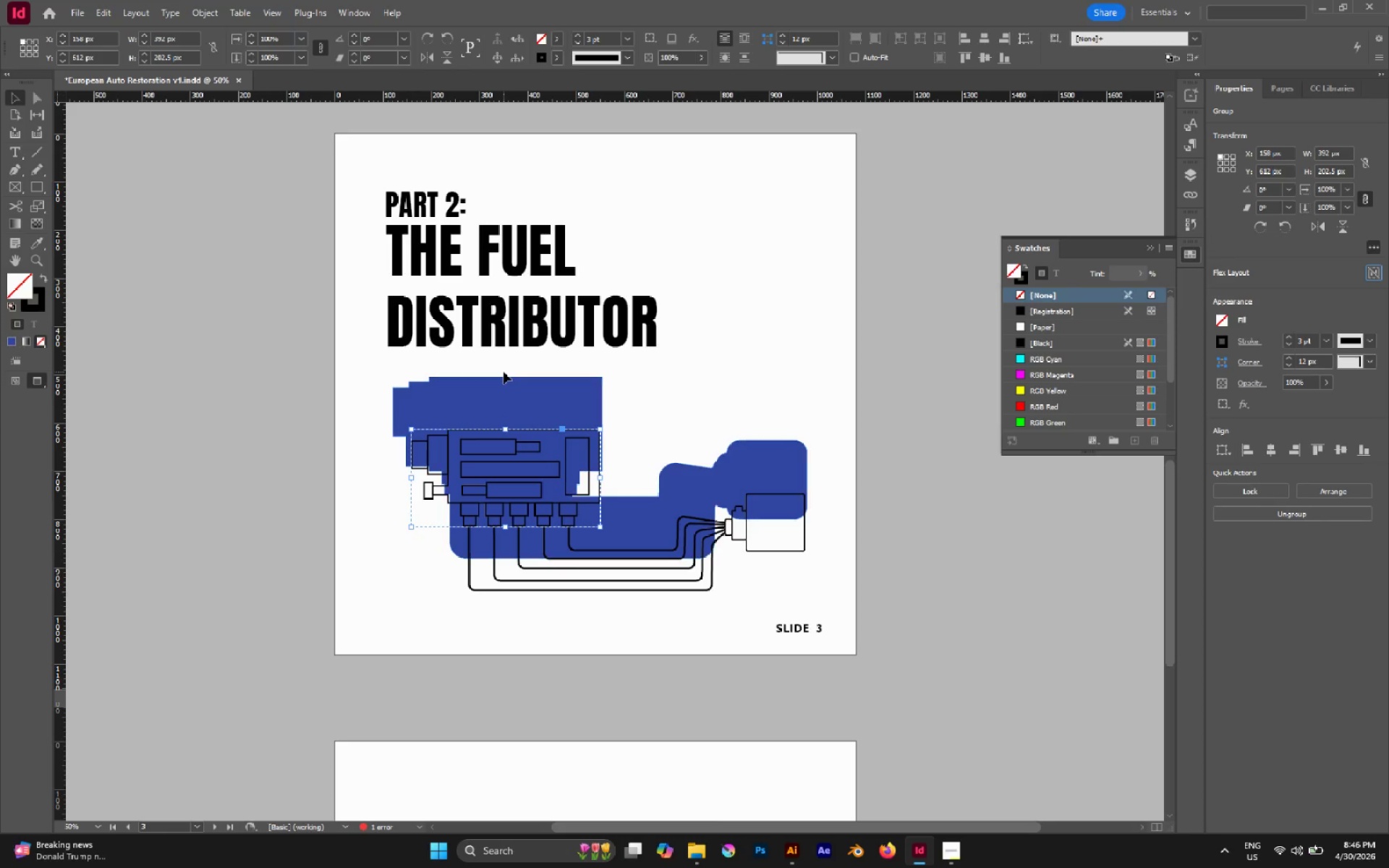 
double_click([505, 386])
 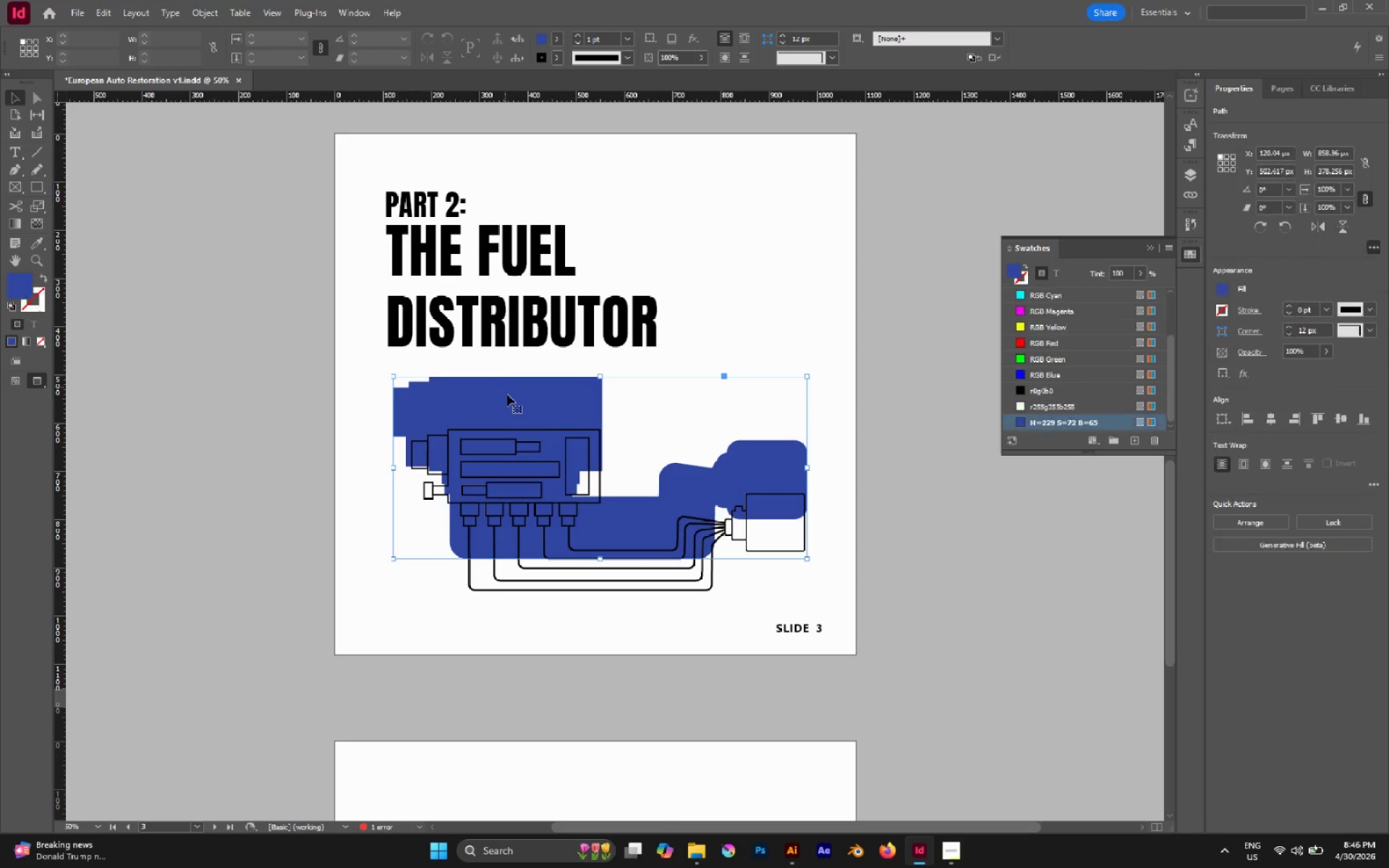 
left_click_drag(start_coordinate=[507, 394], to_coordinate=[731, 174])
 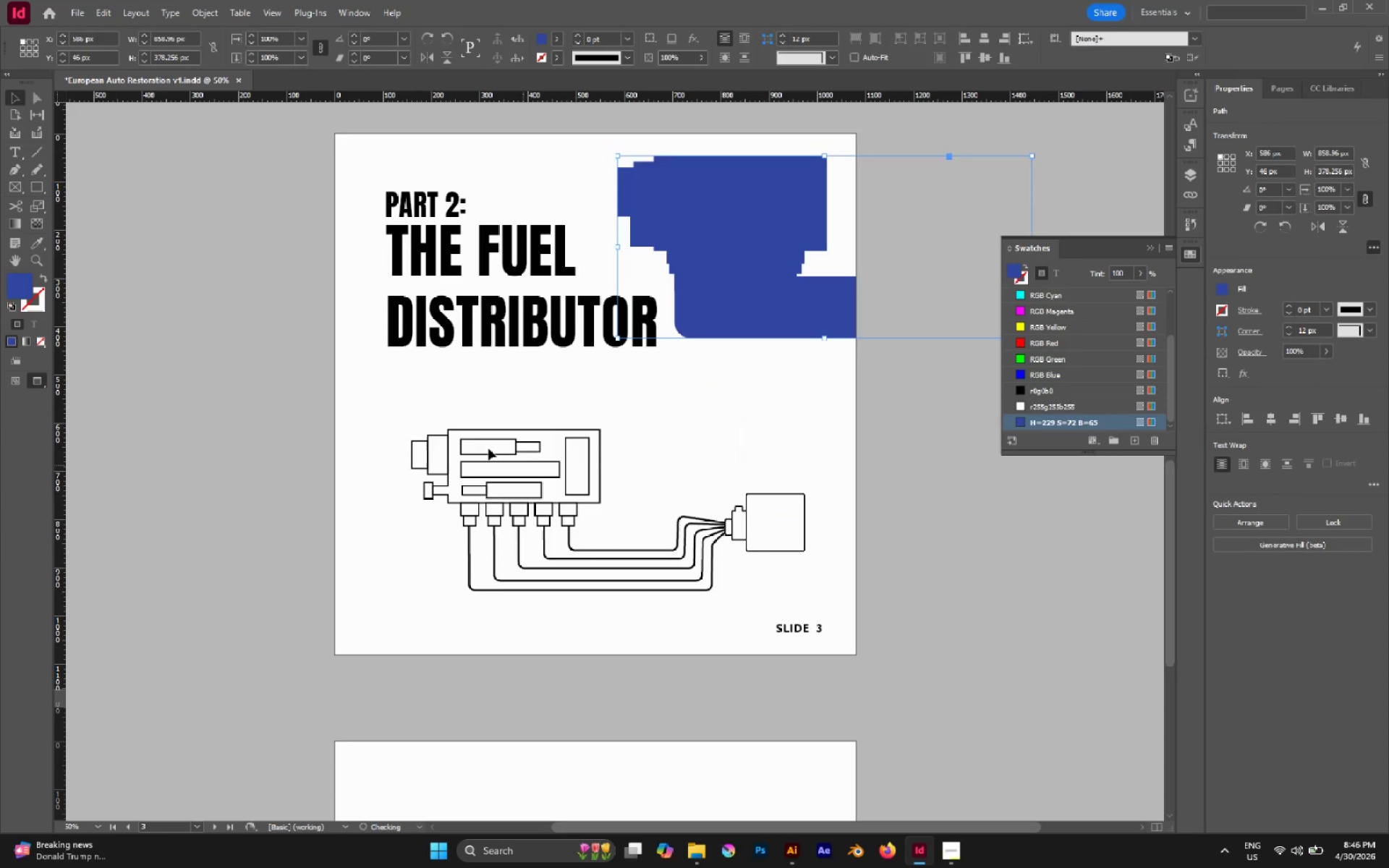 
left_click([419, 417])
 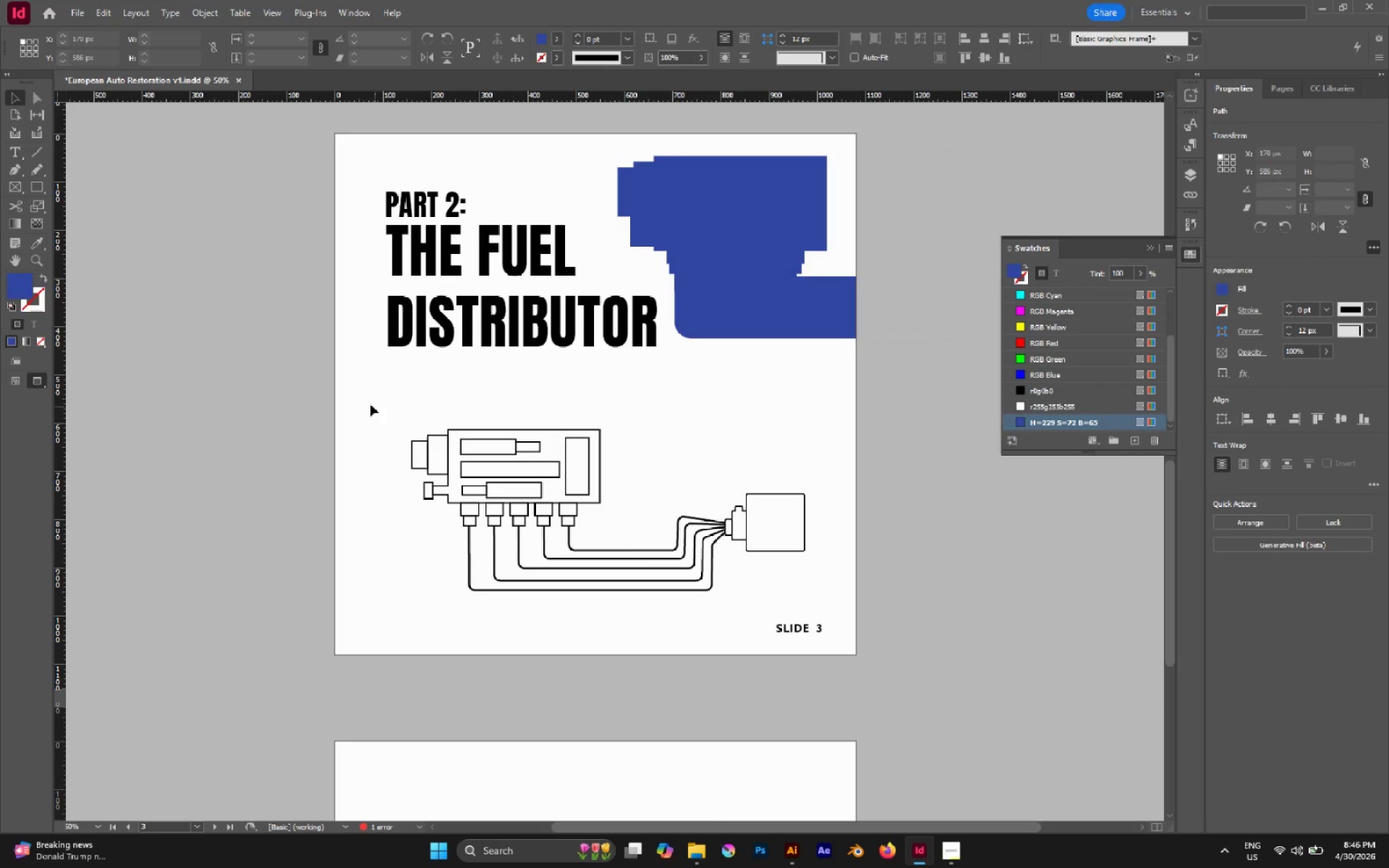 
left_click_drag(start_coordinate=[370, 404], to_coordinate=[784, 605])
 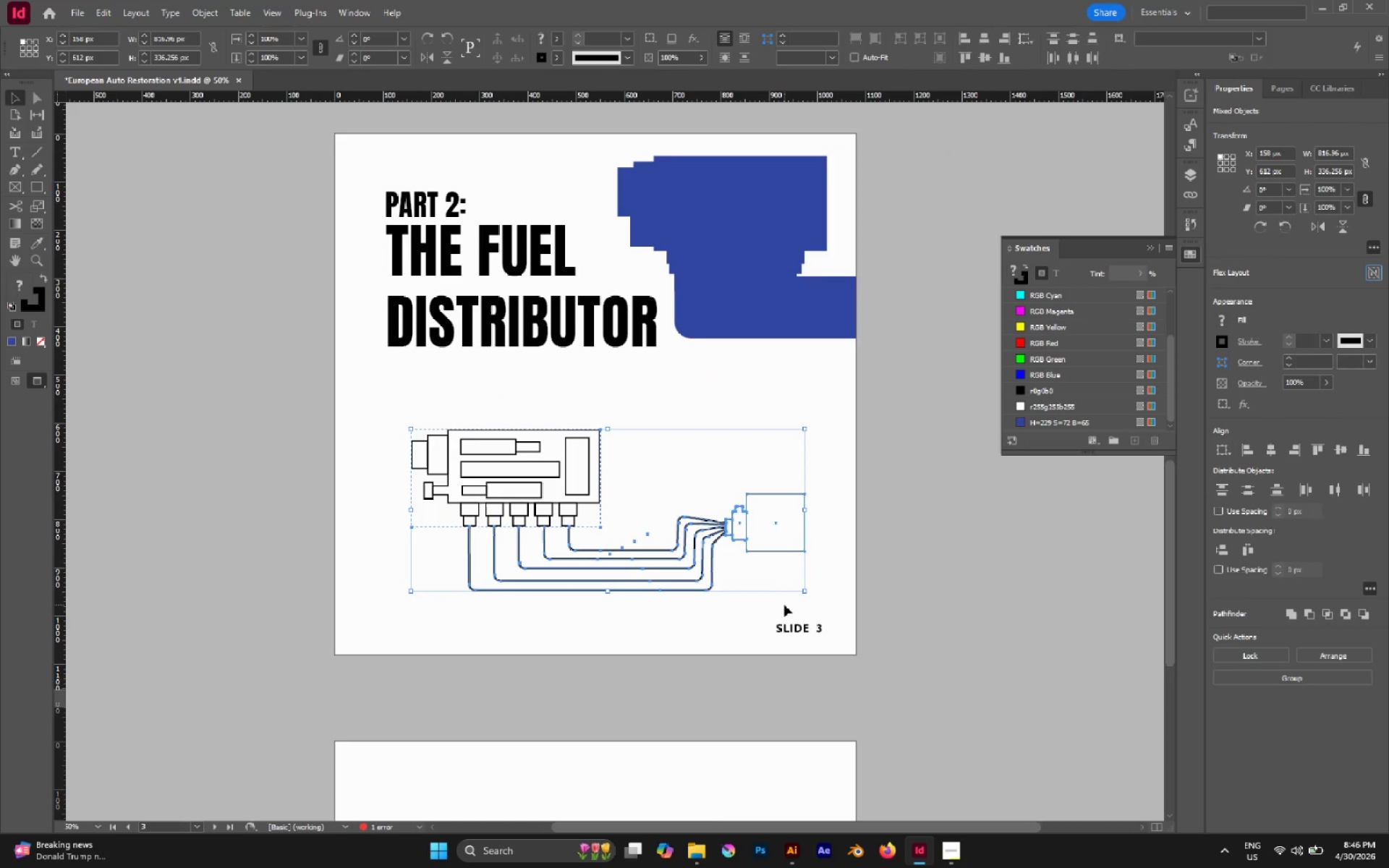 
key(X)
 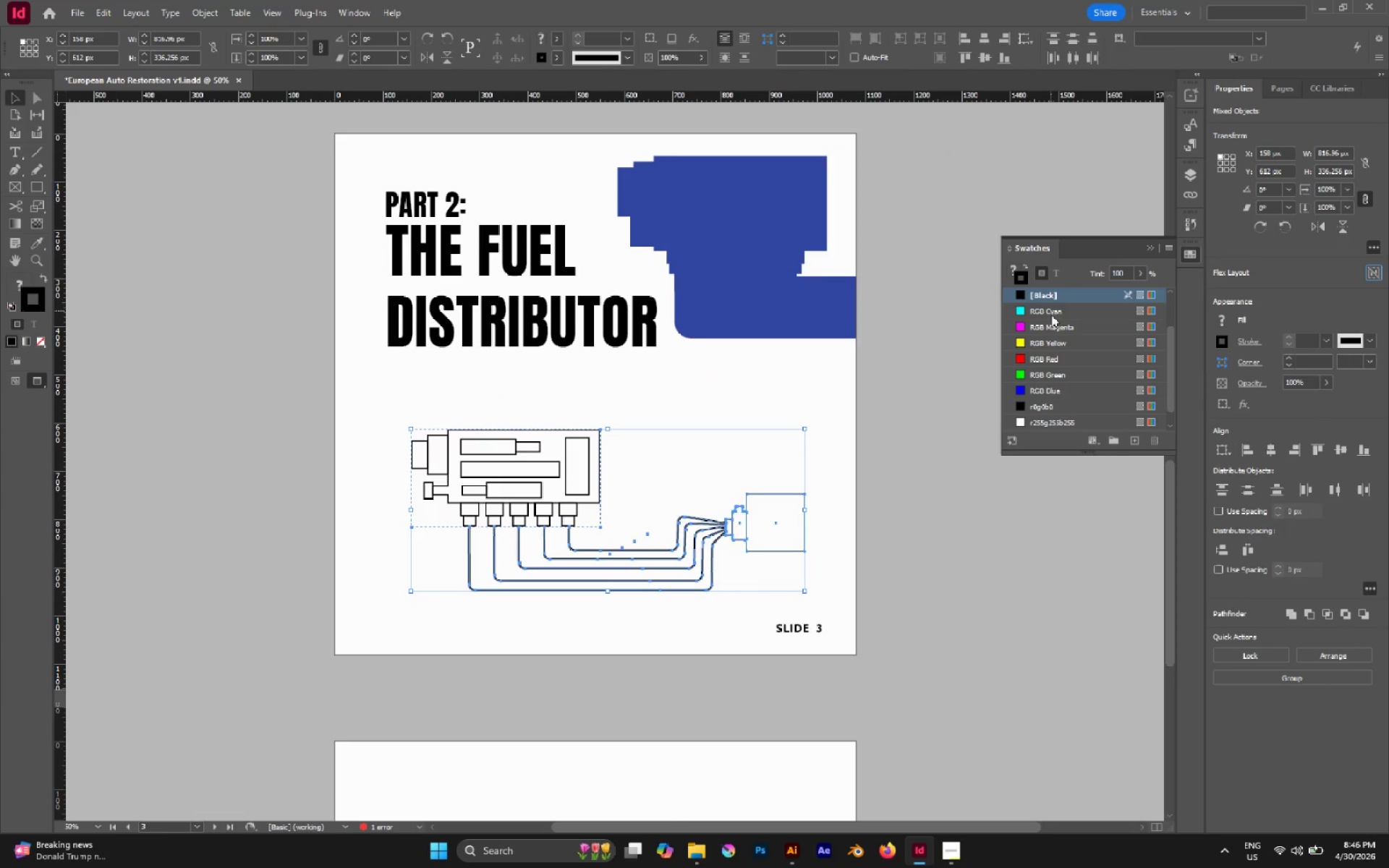 
scroll: coordinate [1072, 357], scroll_direction: up, amount: 4.0
 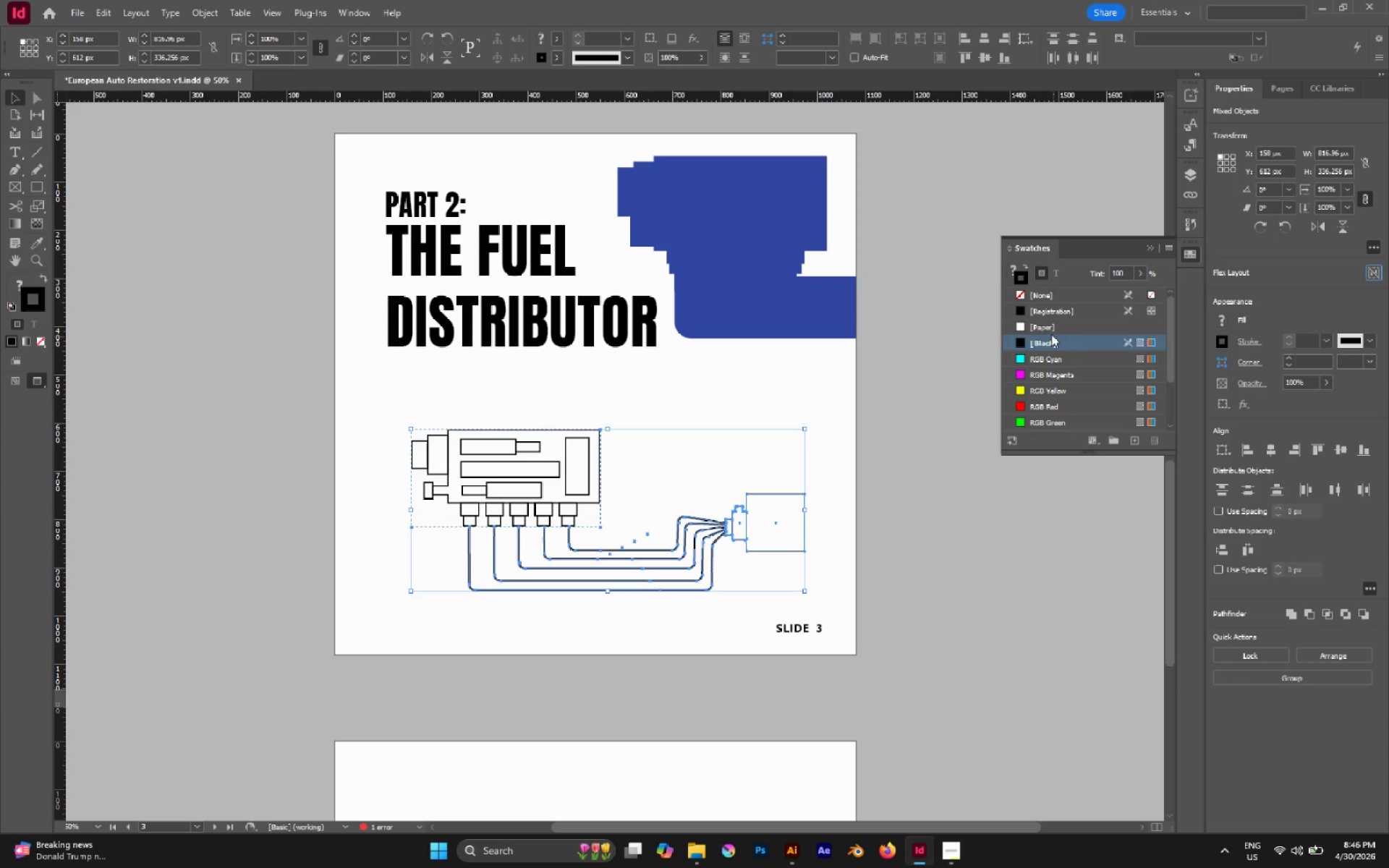 
left_click([1051, 334])
 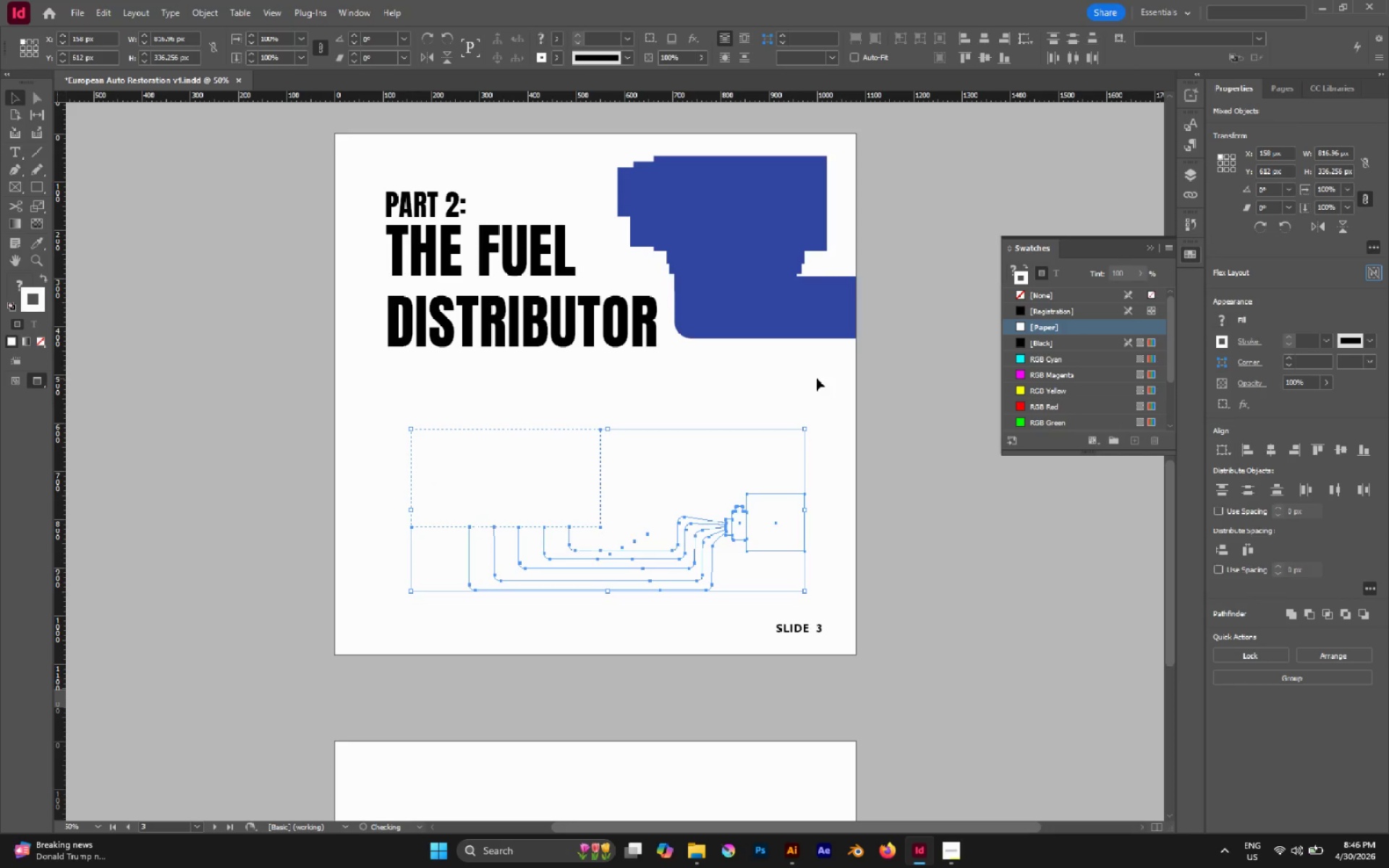 
left_click([817, 378])
 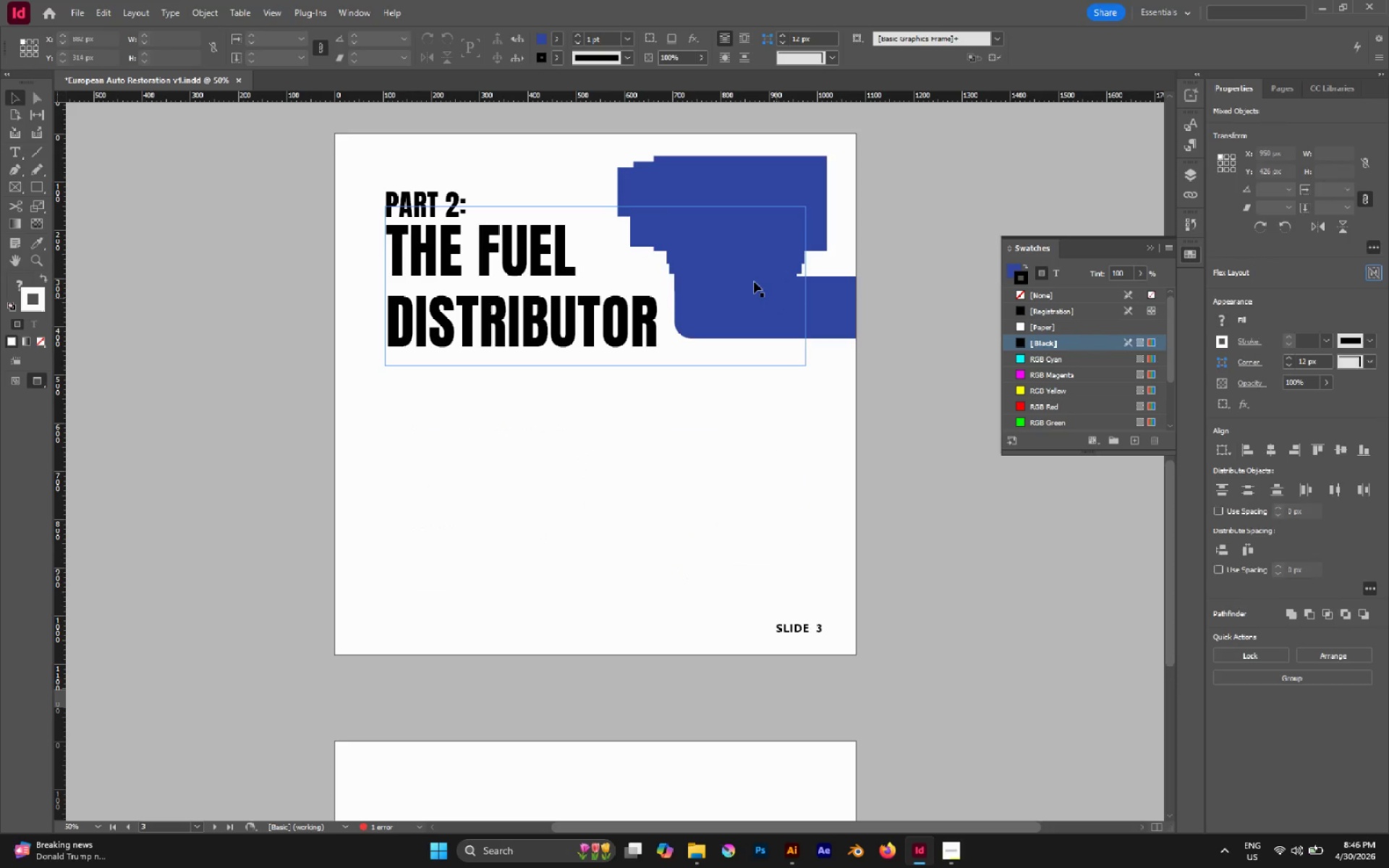 
left_click_drag(start_coordinate=[754, 281], to_coordinate=[755, 286])
 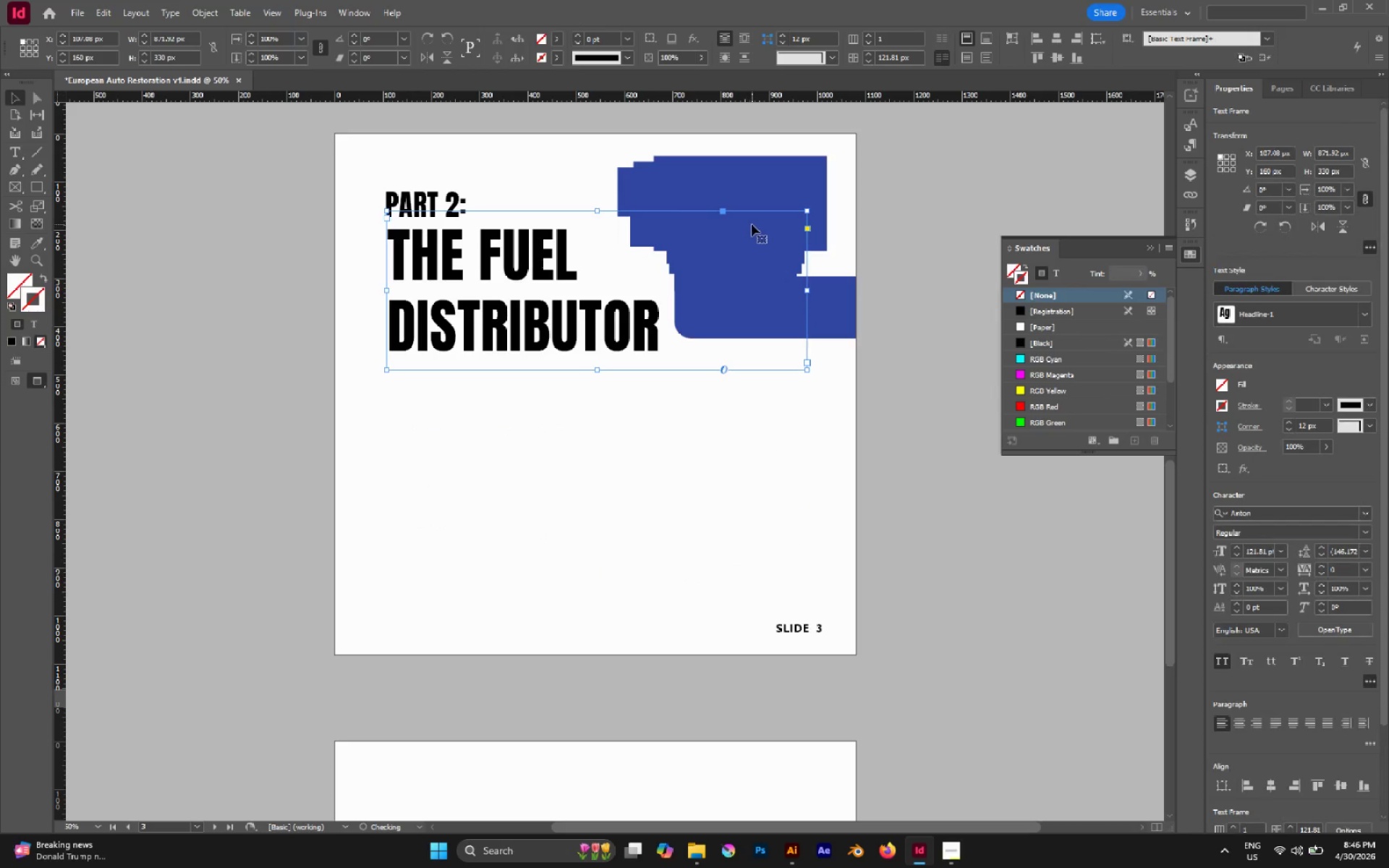 
key(Control+ControlLeft)
 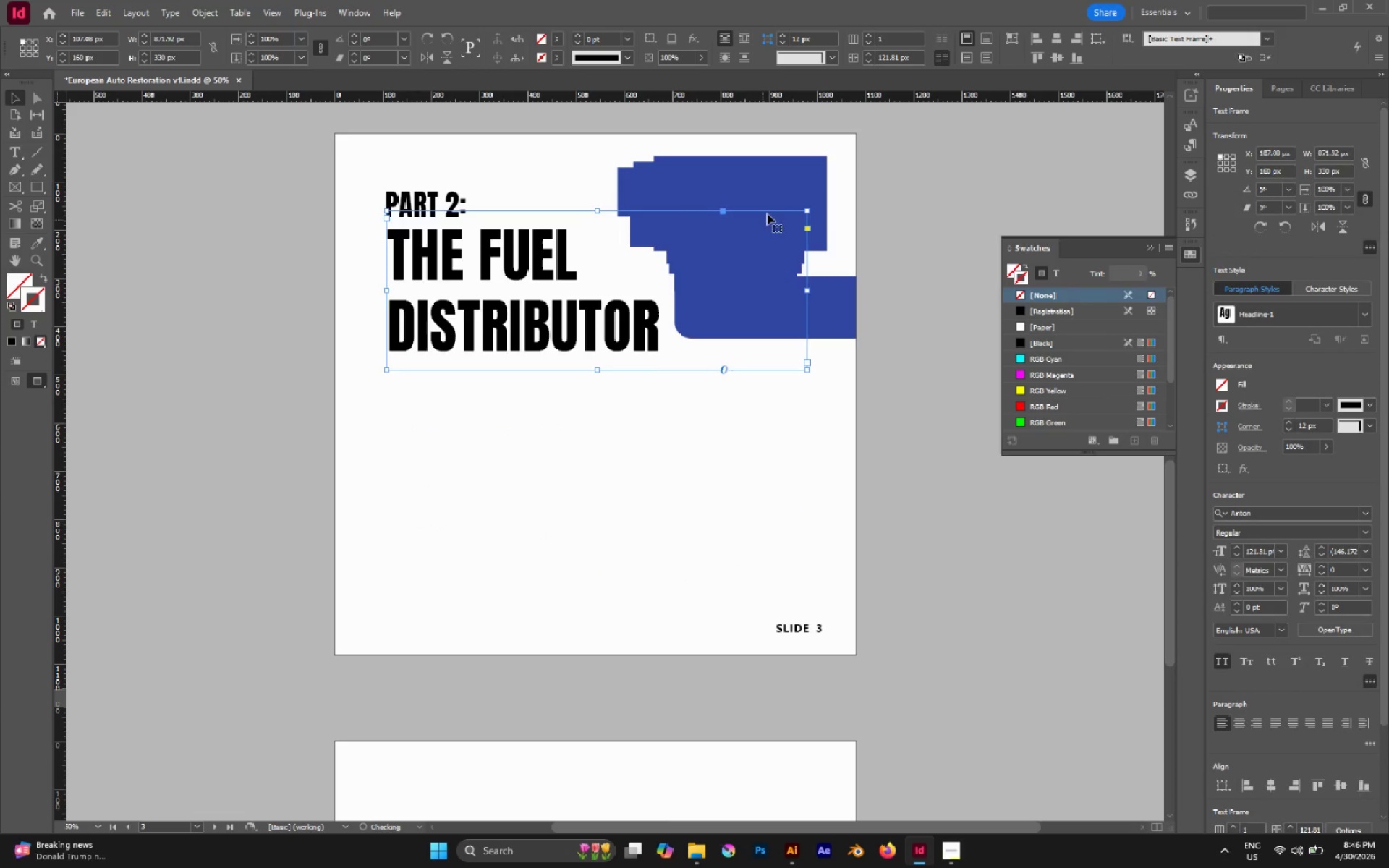 
key(Control+Z)
 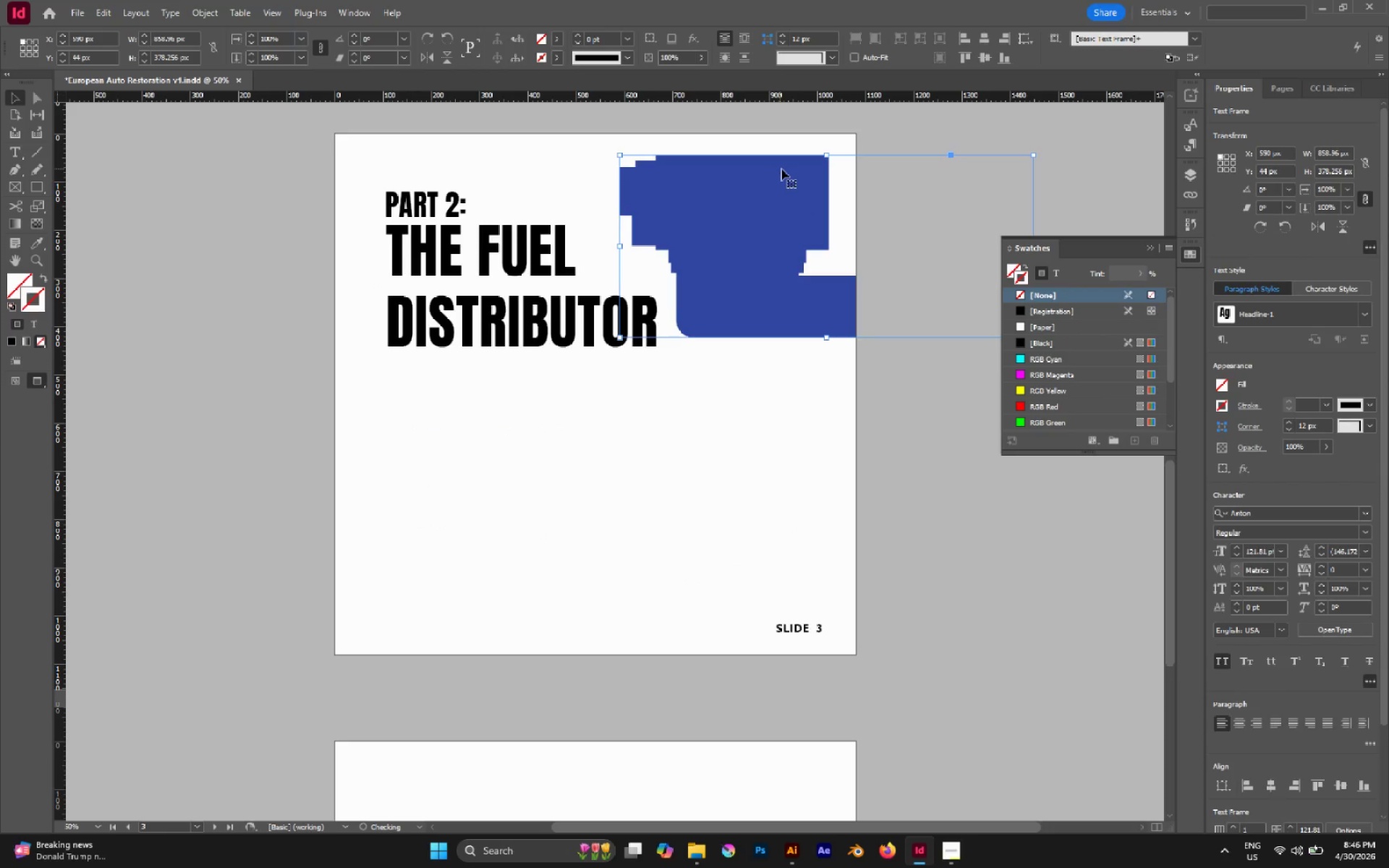 
left_click_drag(start_coordinate=[781, 169], to_coordinate=[578, 435])
 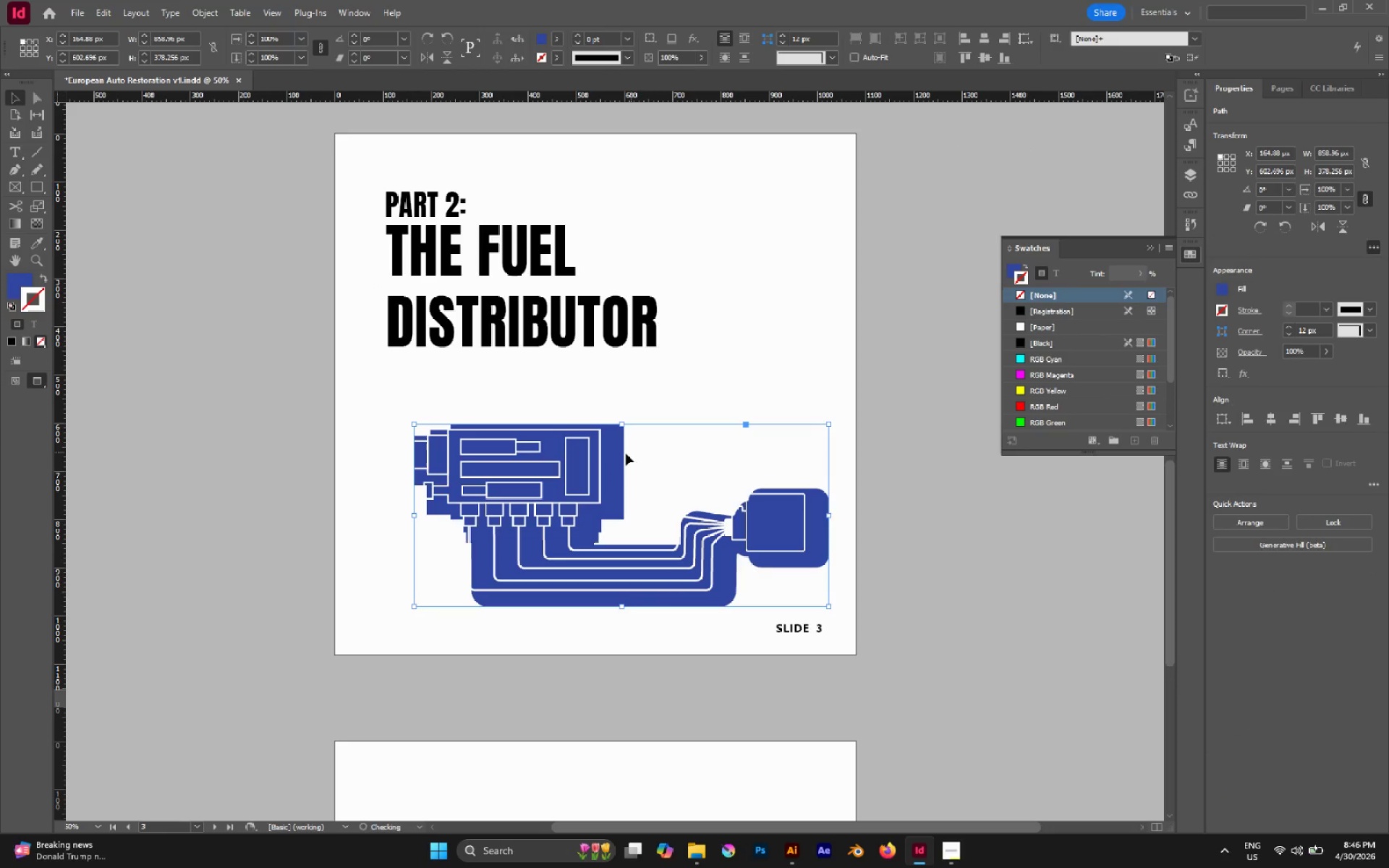 
left_click_drag(start_coordinate=[620, 454], to_coordinate=[605, 448])
 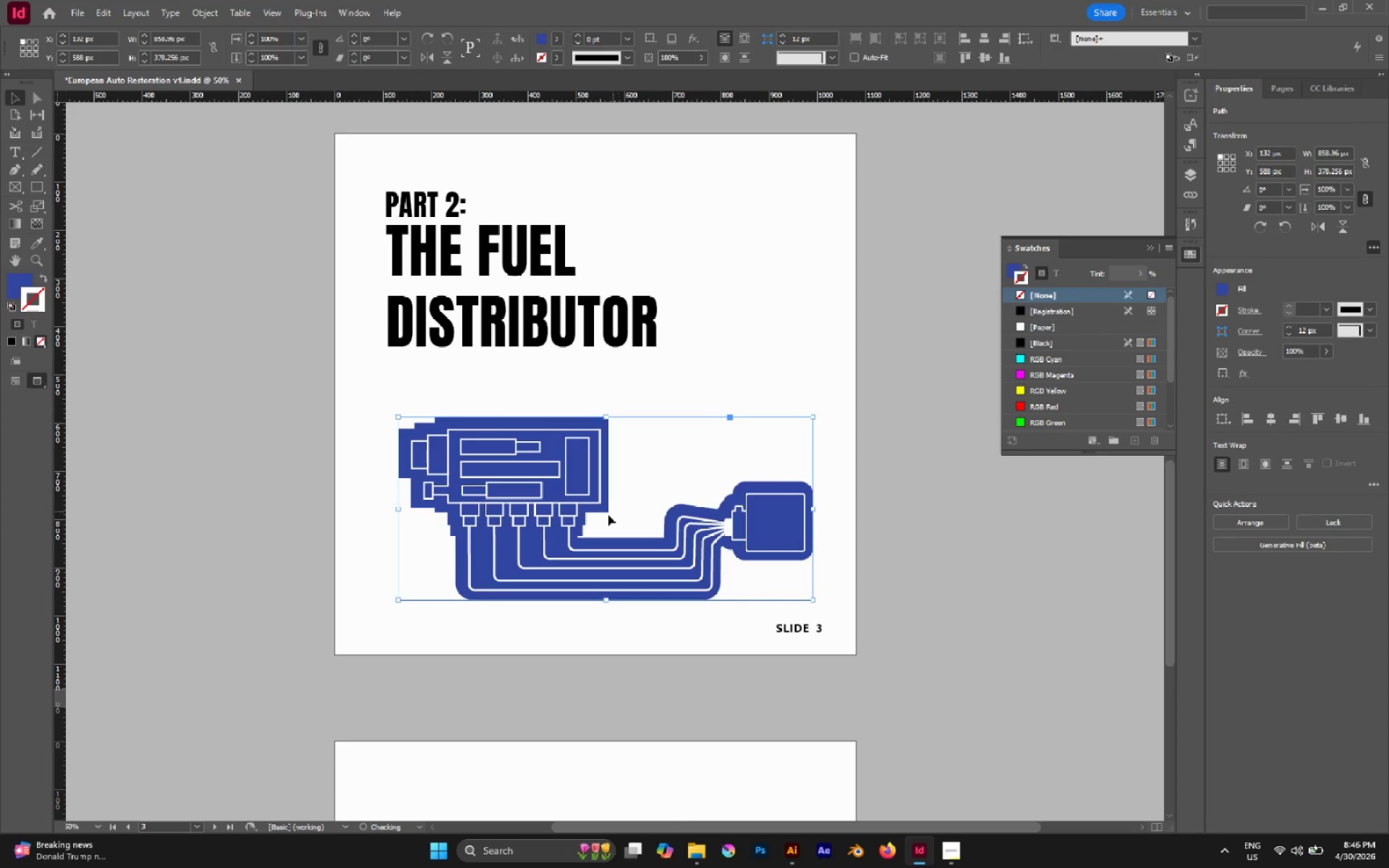 
hold_key(key=AltLeft, duration=0.78)
scroll: coordinate [573, 518], scroll_direction: up, amount: 4.0
 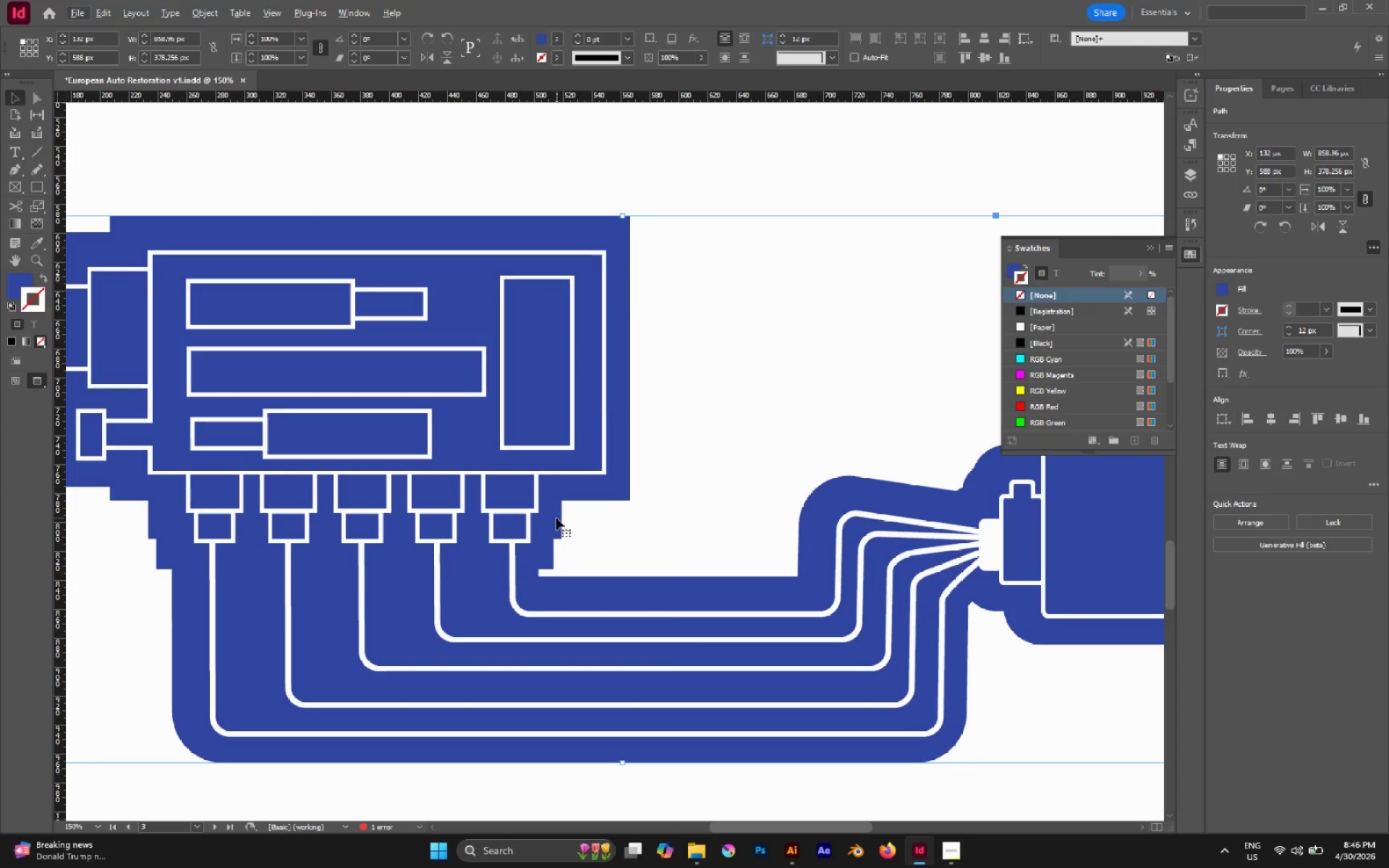 
left_click_drag(start_coordinate=[557, 518], to_coordinate=[551, 506])
 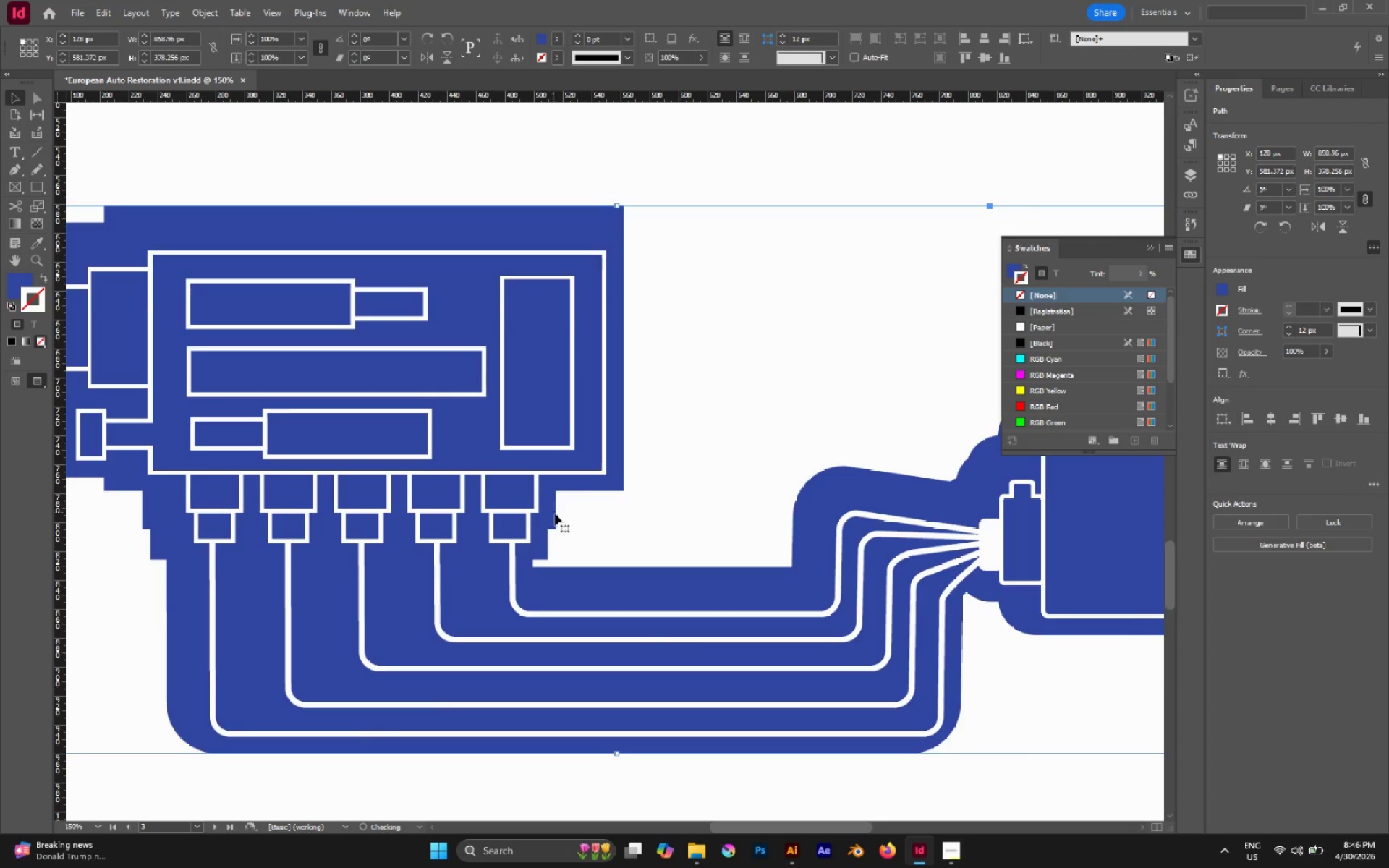 
hold_key(key=AltLeft, duration=0.36)
scroll: coordinate [555, 514], scroll_direction: up, amount: 3.0
 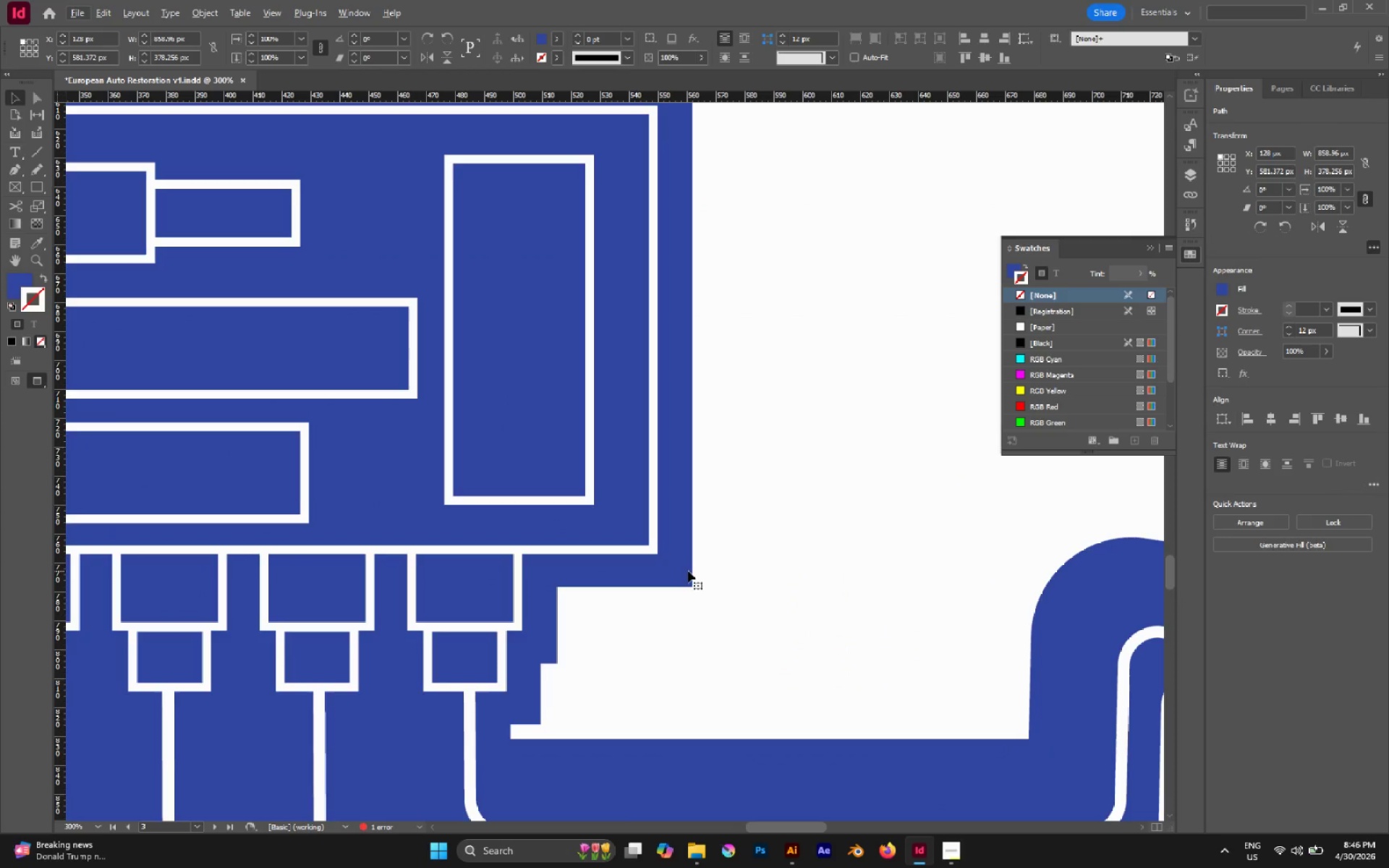 
left_click_drag(start_coordinate=[684, 576], to_coordinate=[677, 564])
 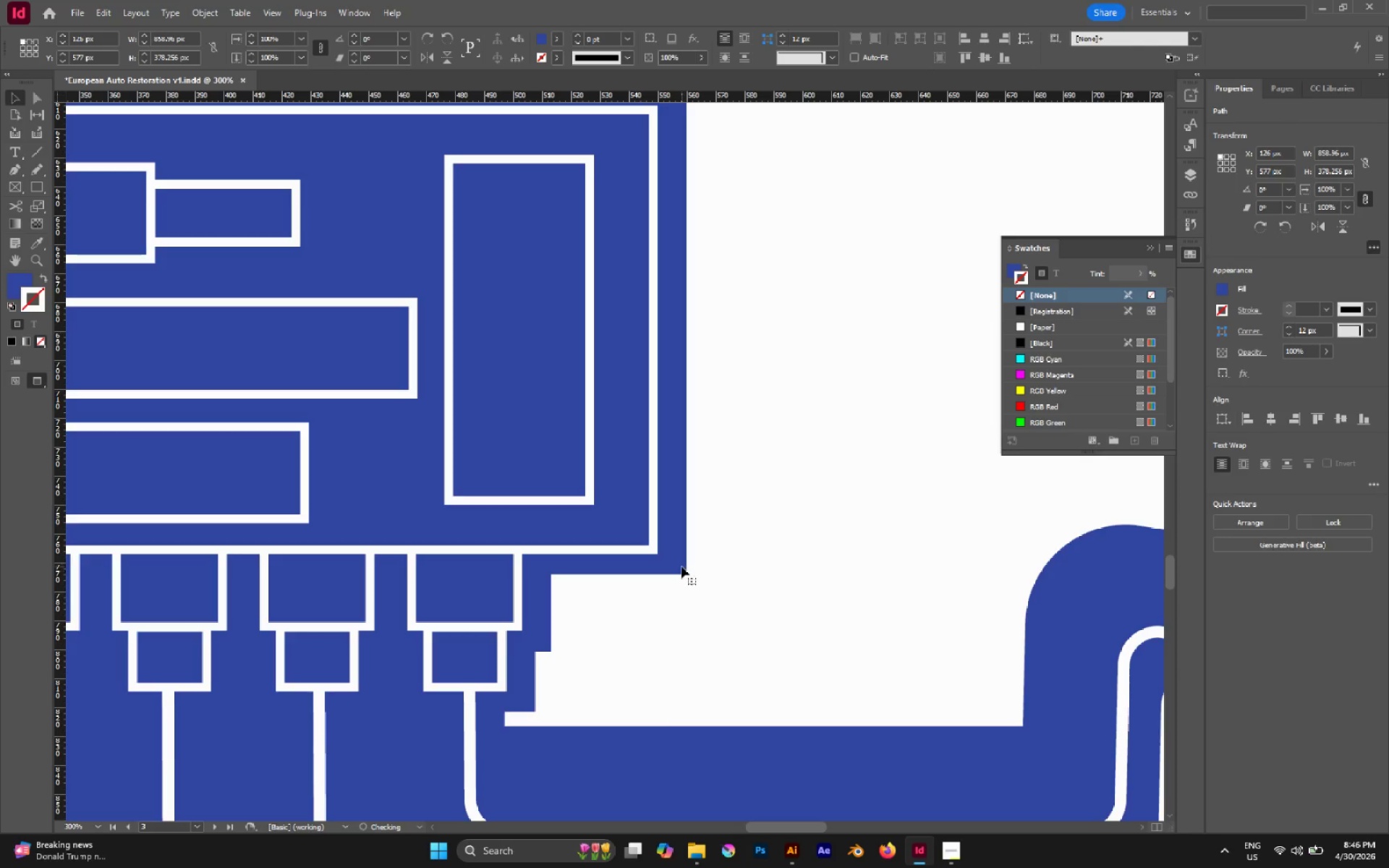 
left_click_drag(start_coordinate=[681, 566], to_coordinate=[674, 566])
 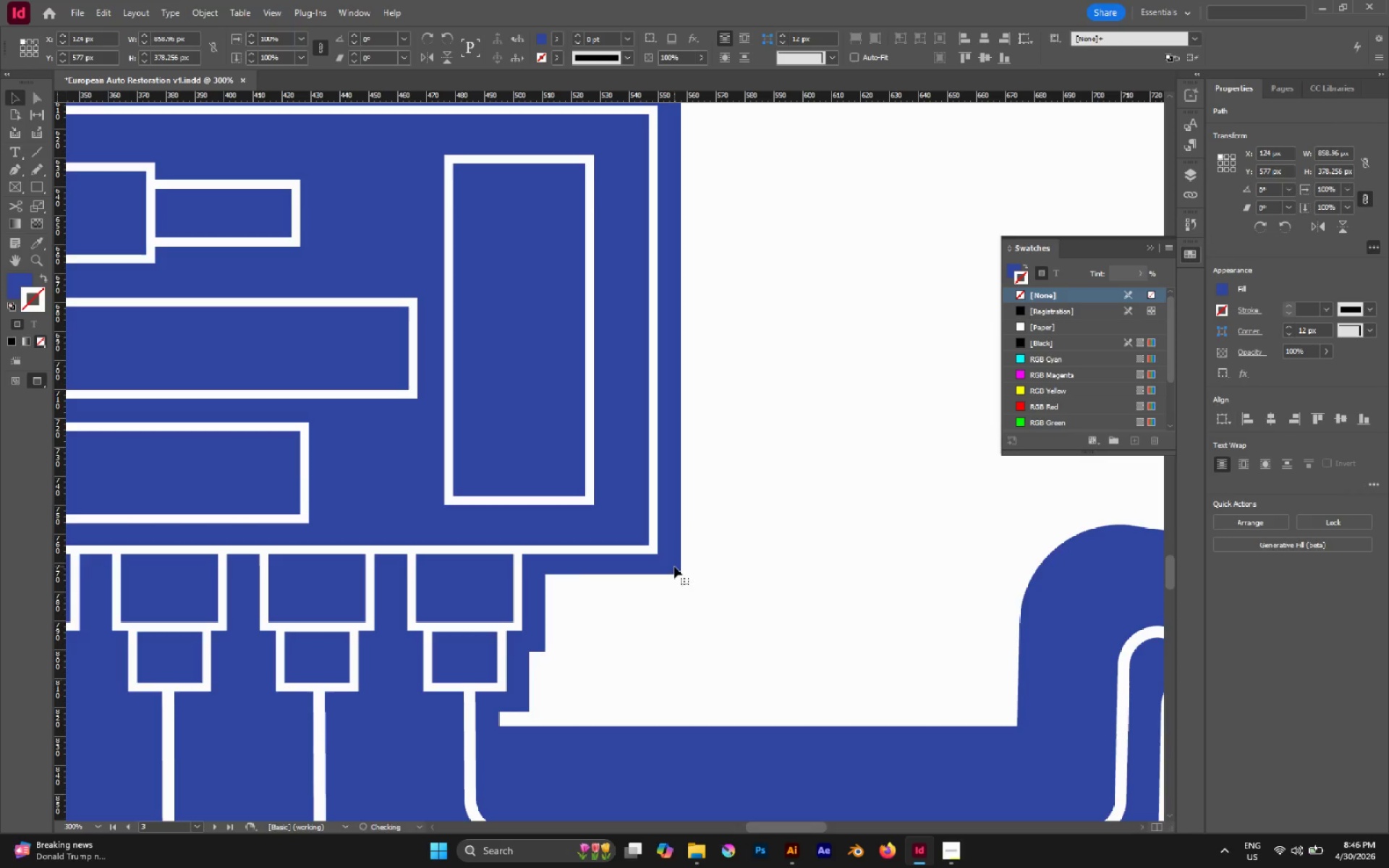 
hold_key(key=AltLeft, duration=1.02)
scroll: coordinate [672, 573], scroll_direction: down, amount: 4.0
 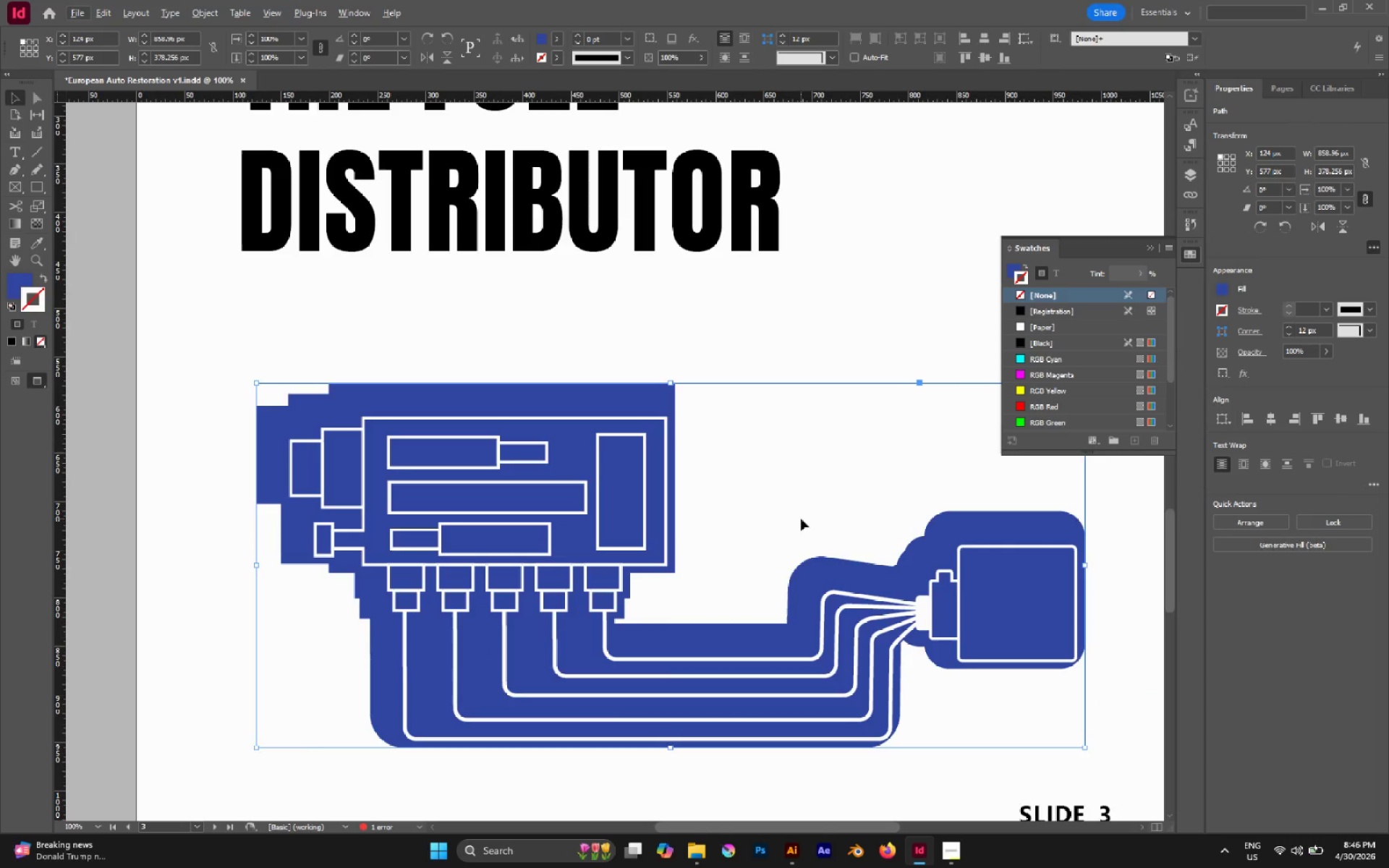 
key(Delete)
 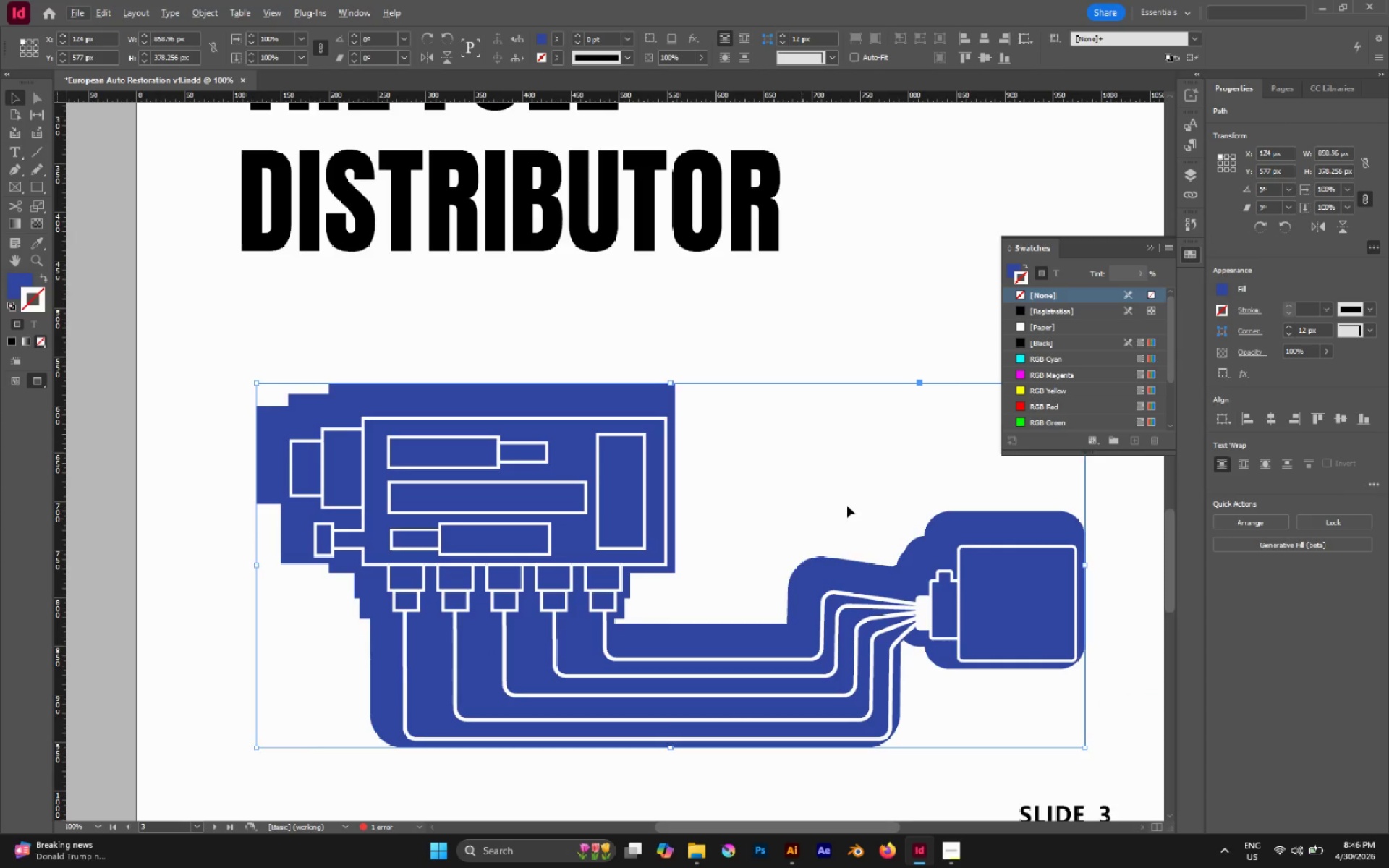 
left_click([757, 327])
 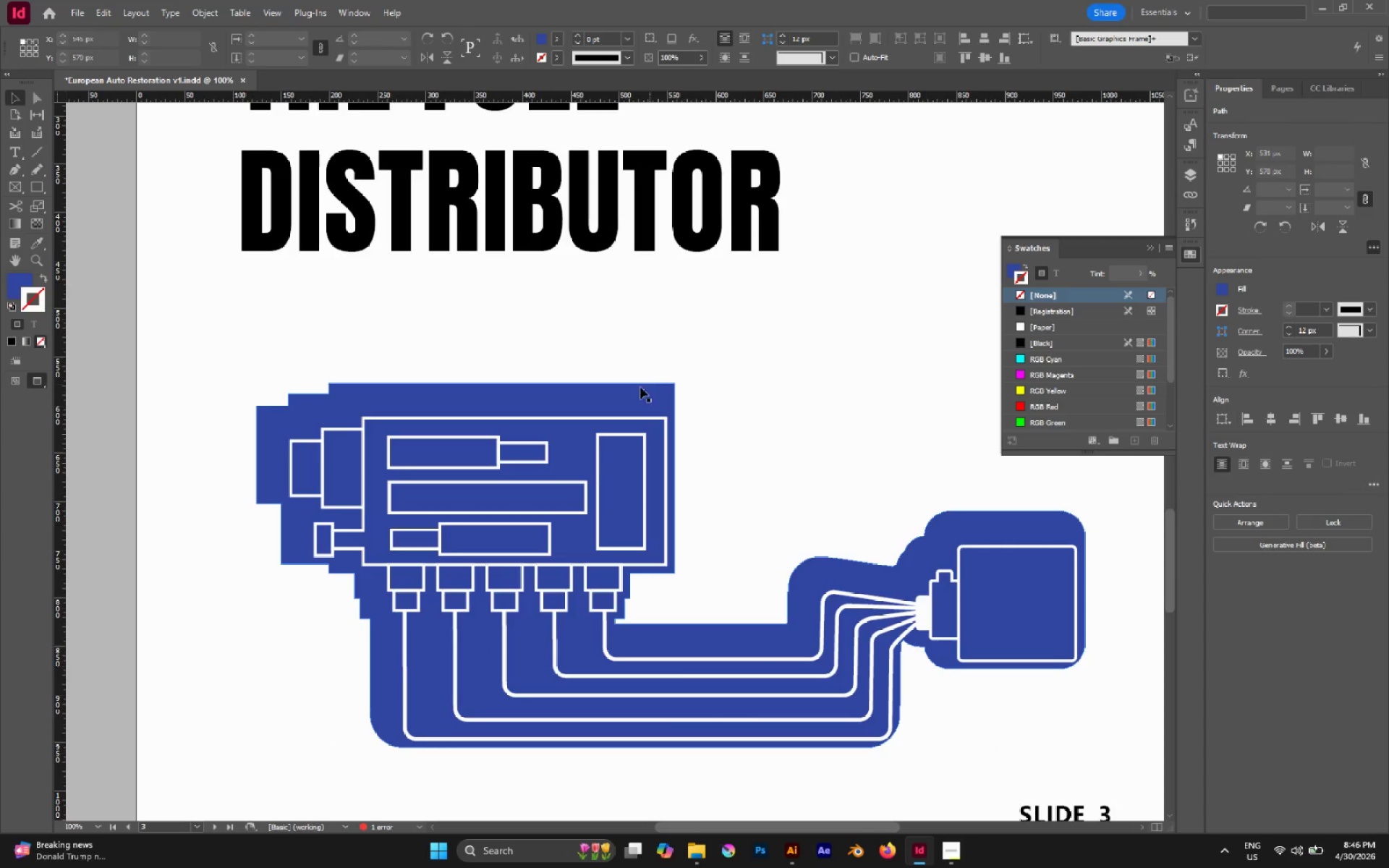 
left_click([640, 387])
 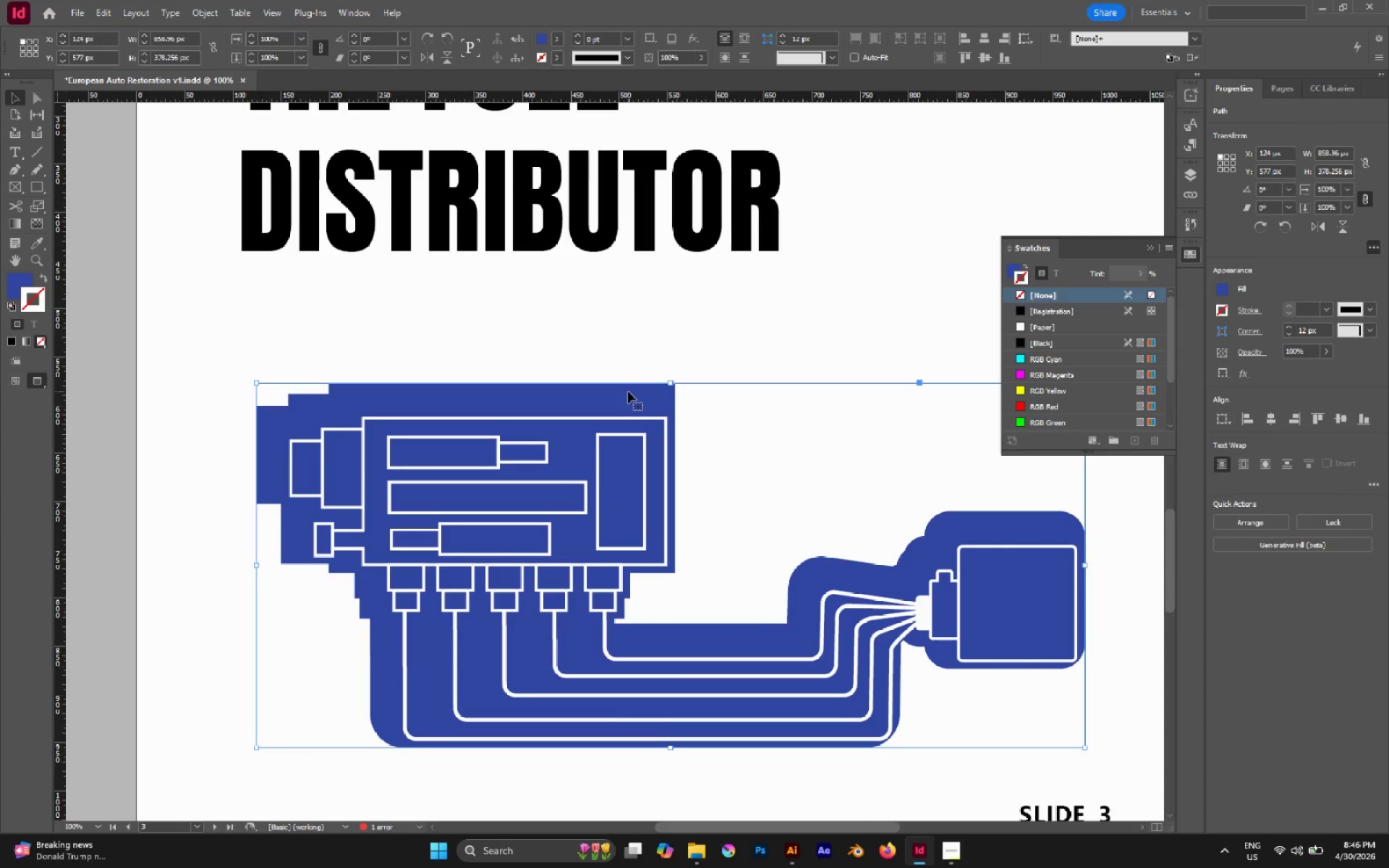 
key(Delete)
 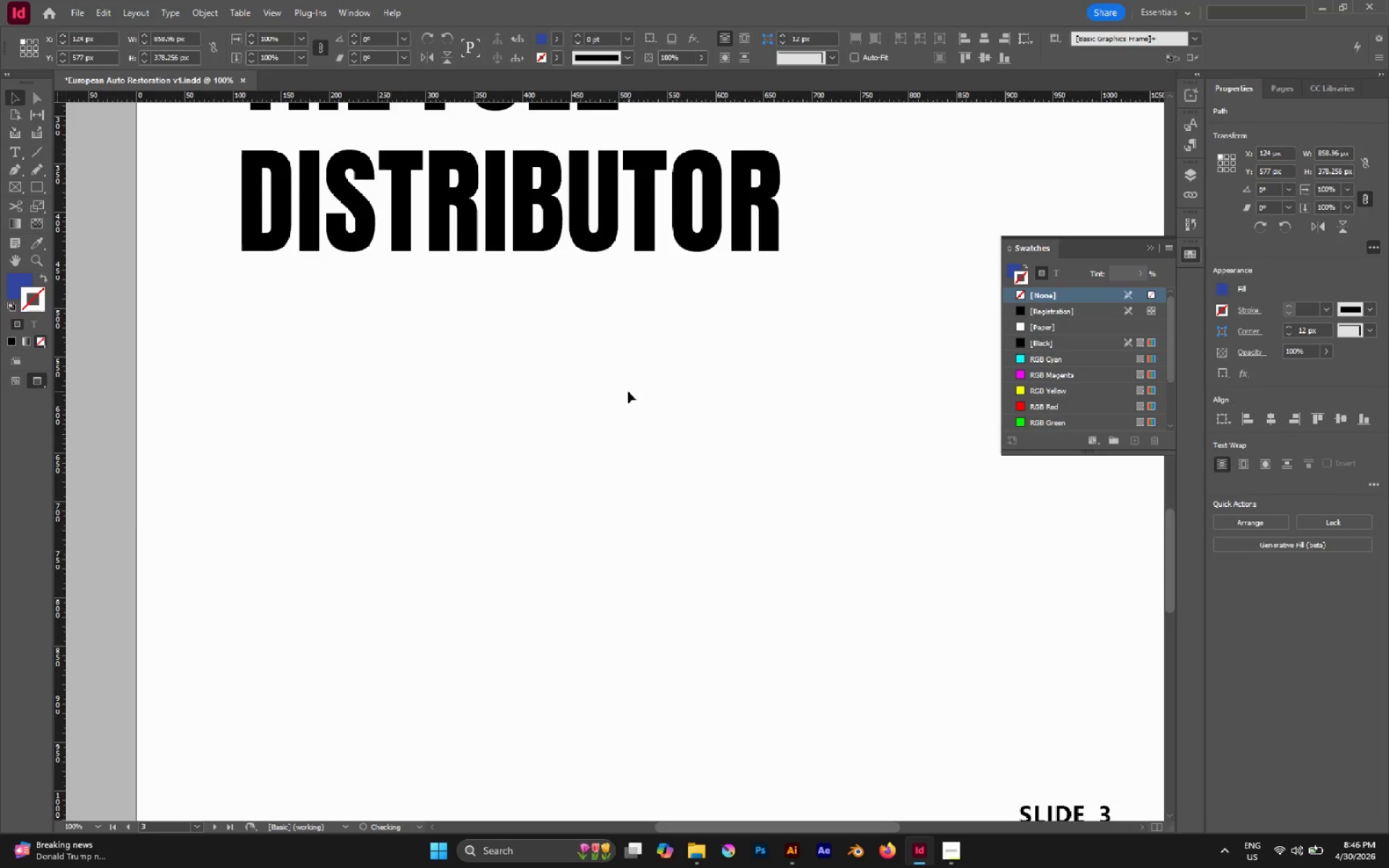 
key(Alt+AltLeft)
 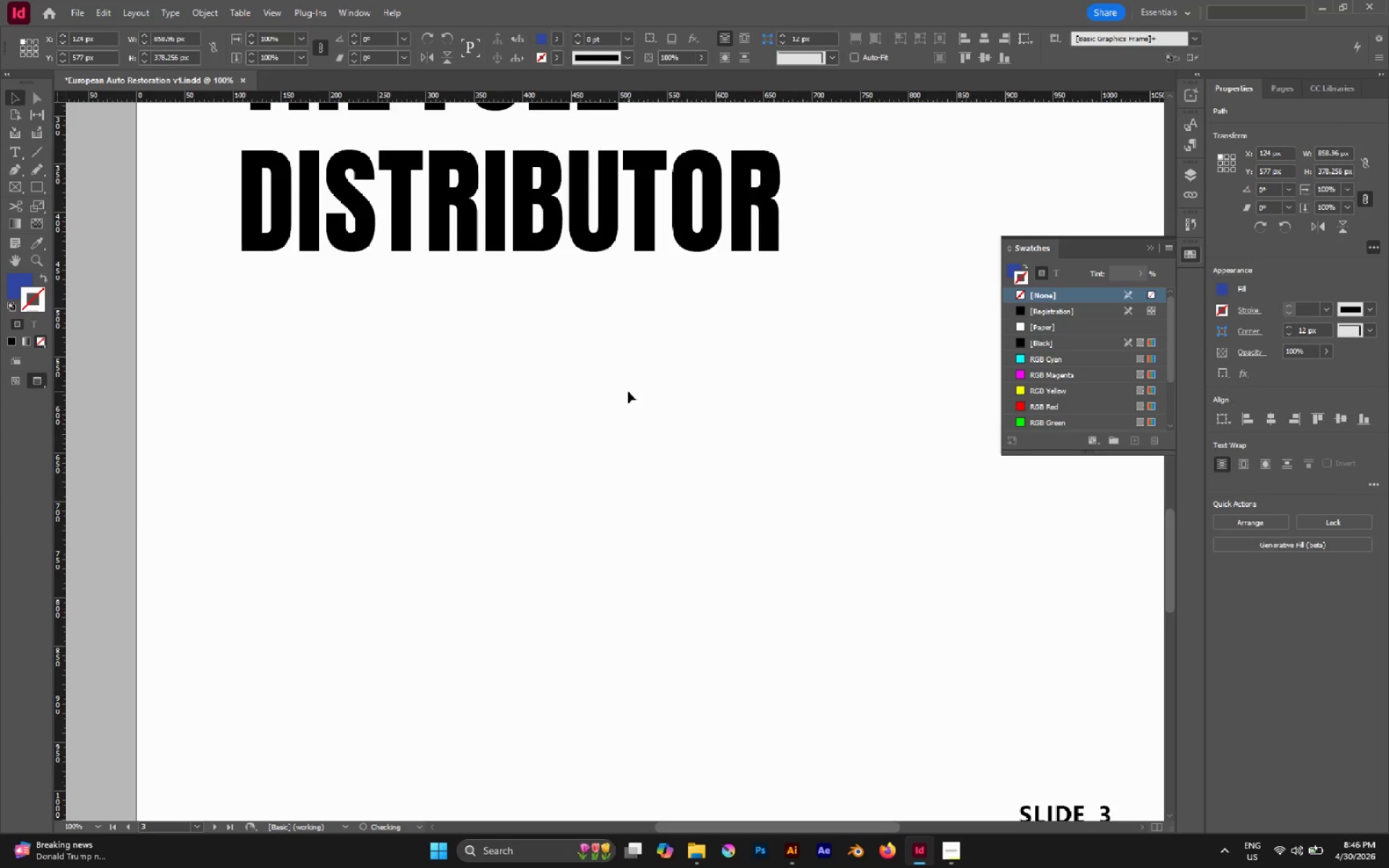 
key(Alt+Tab)
 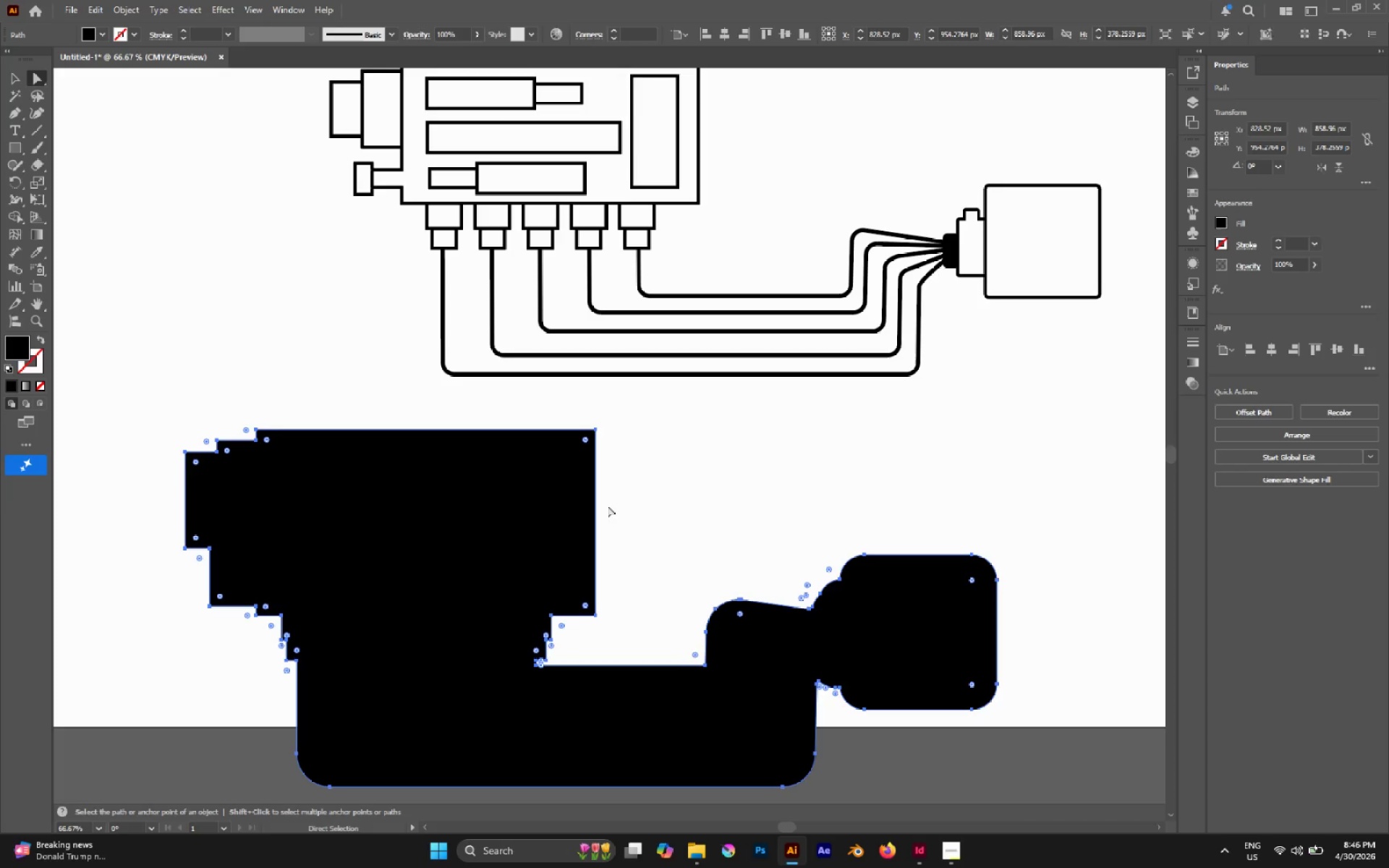 
key(Delete)
 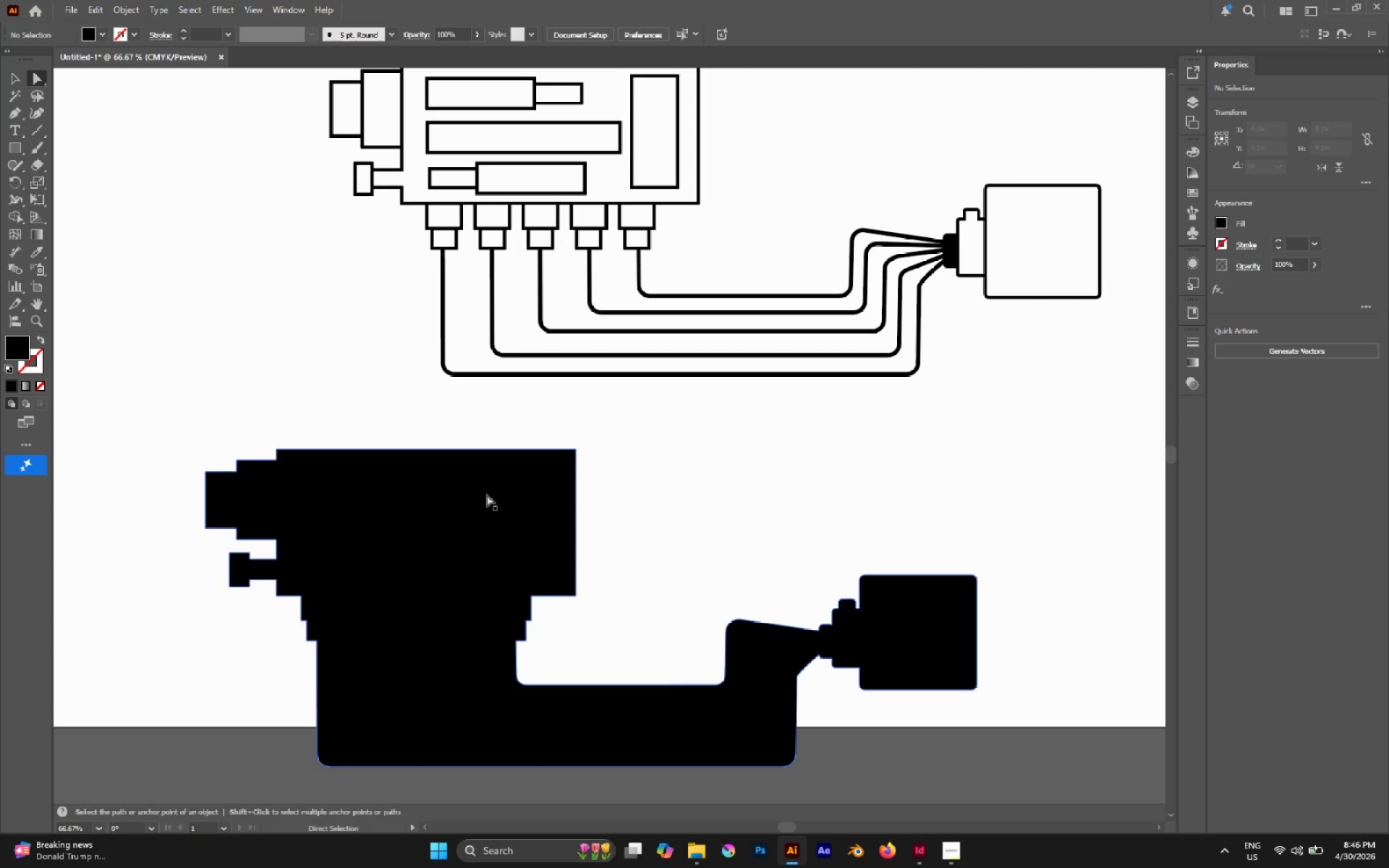 
left_click([486, 496])
 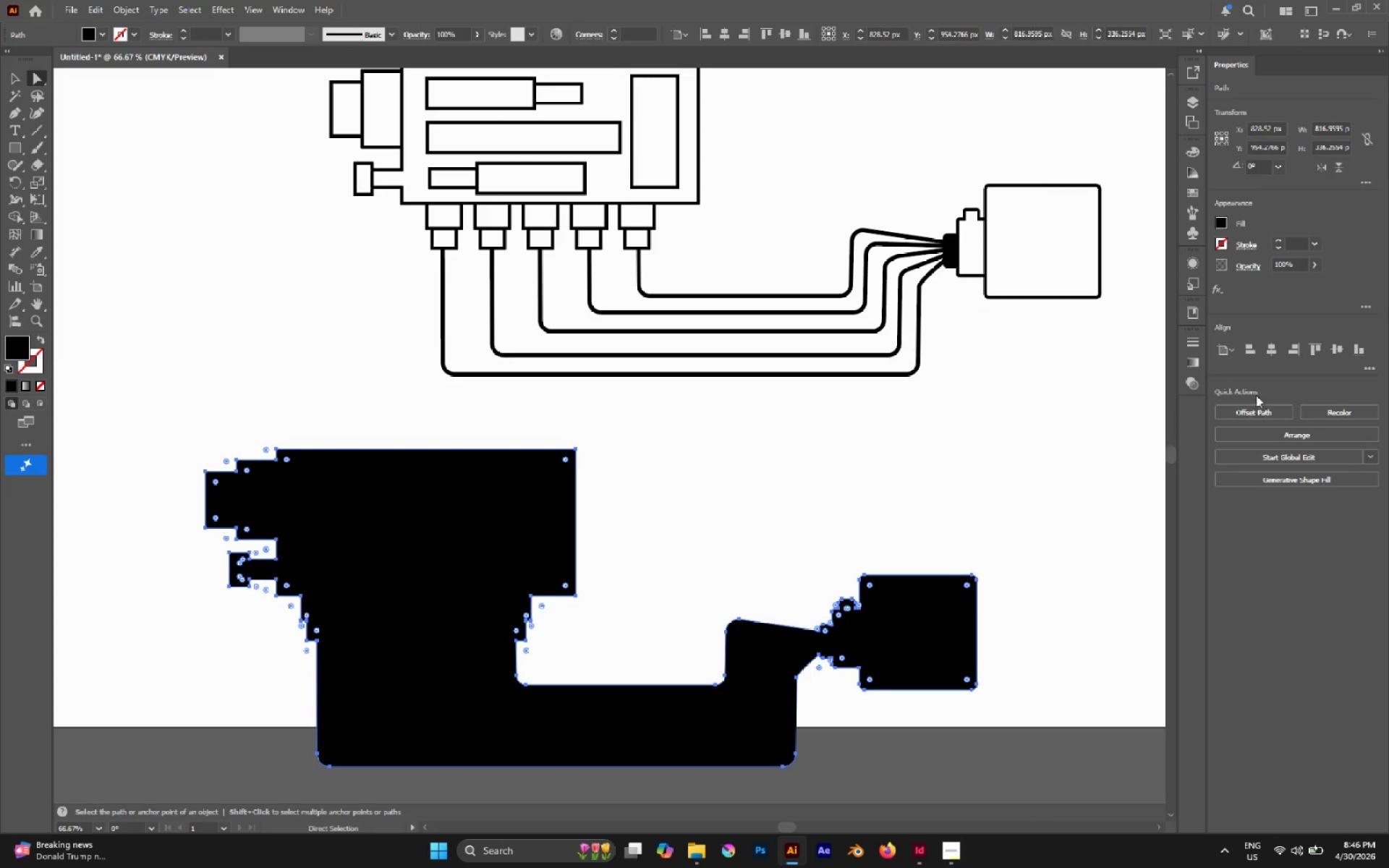 
left_click([1258, 408])
 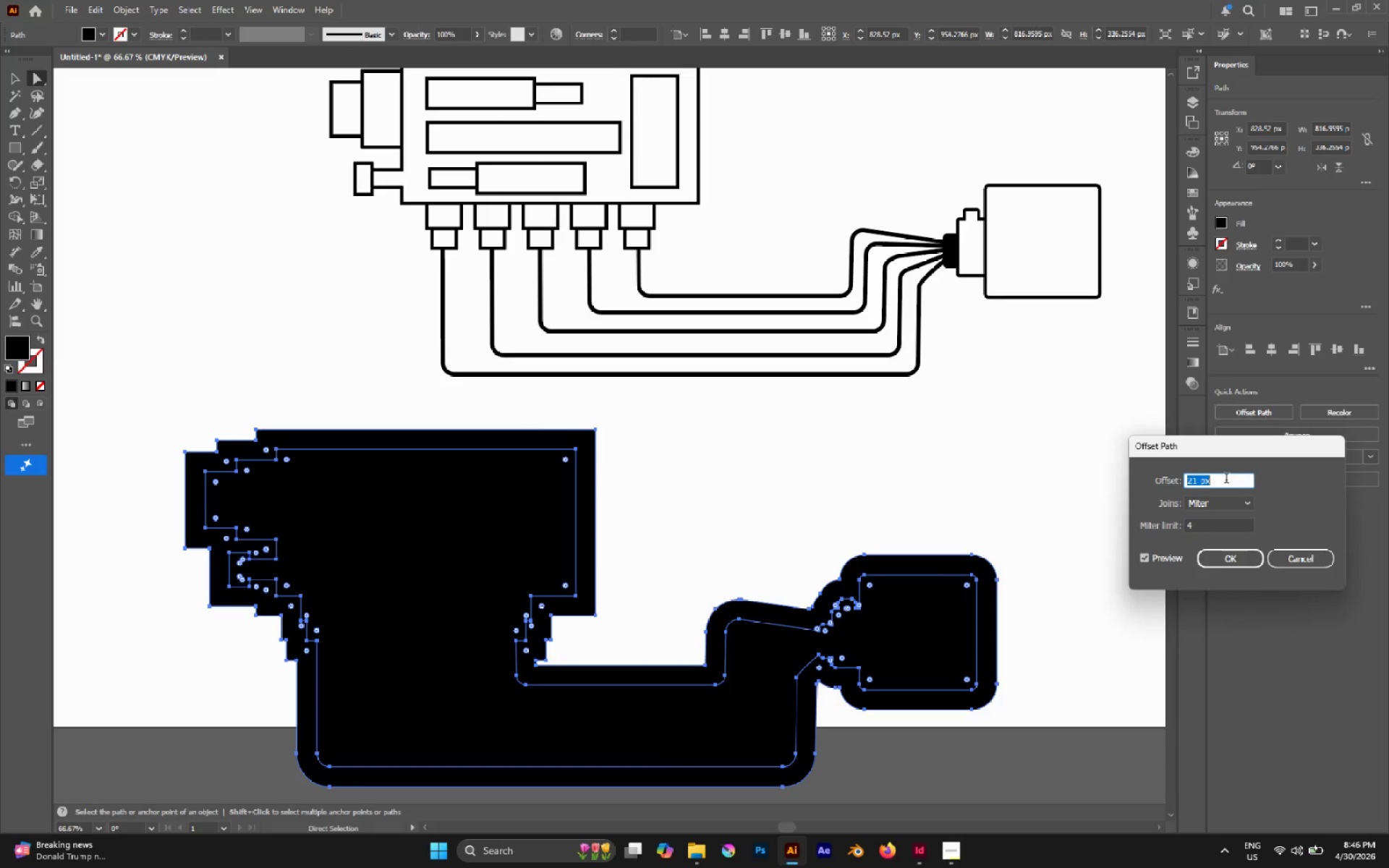 
scroll: coordinate [1226, 482], scroll_direction: down, amount: 17.0
 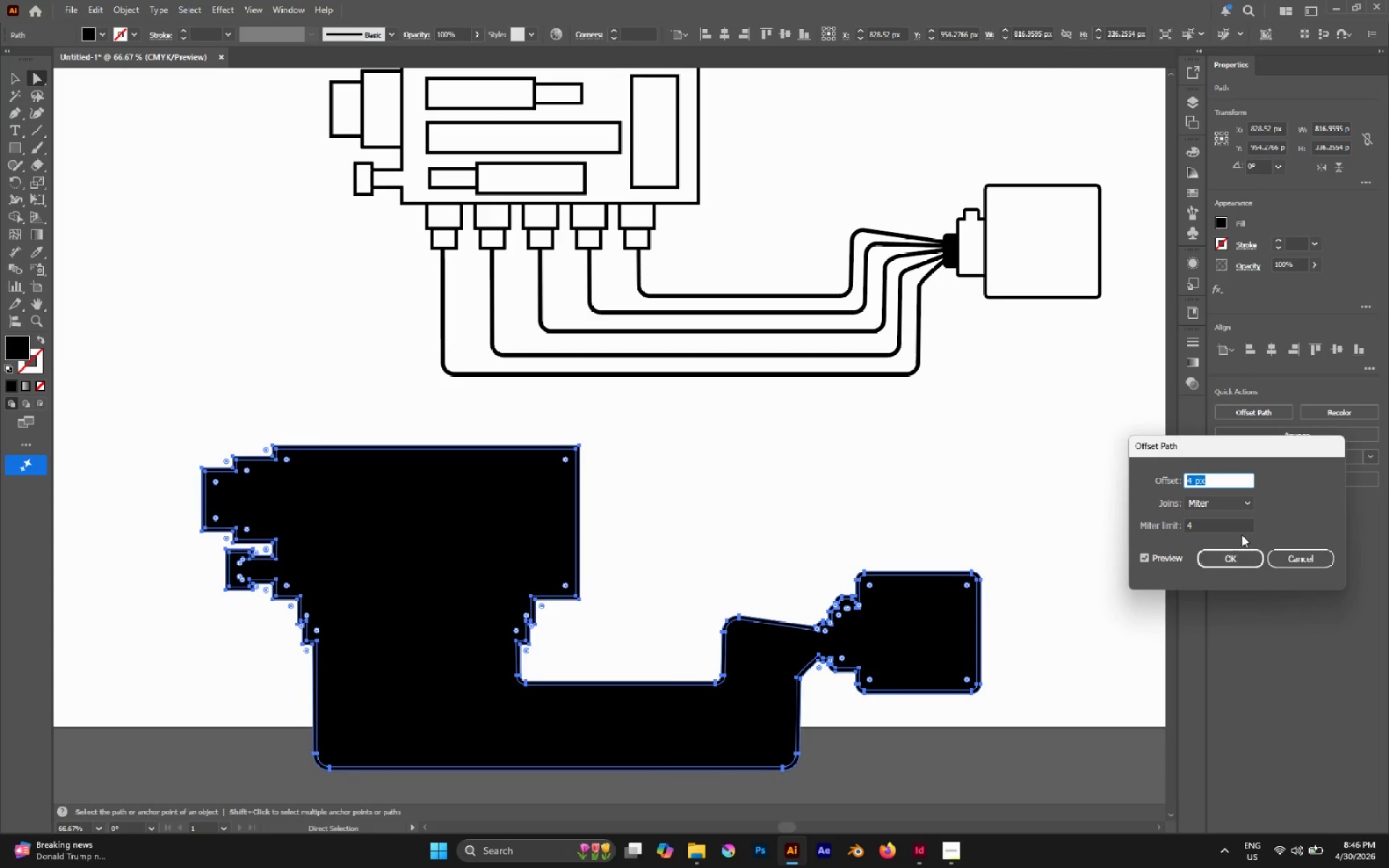 
left_click([1235, 566])
 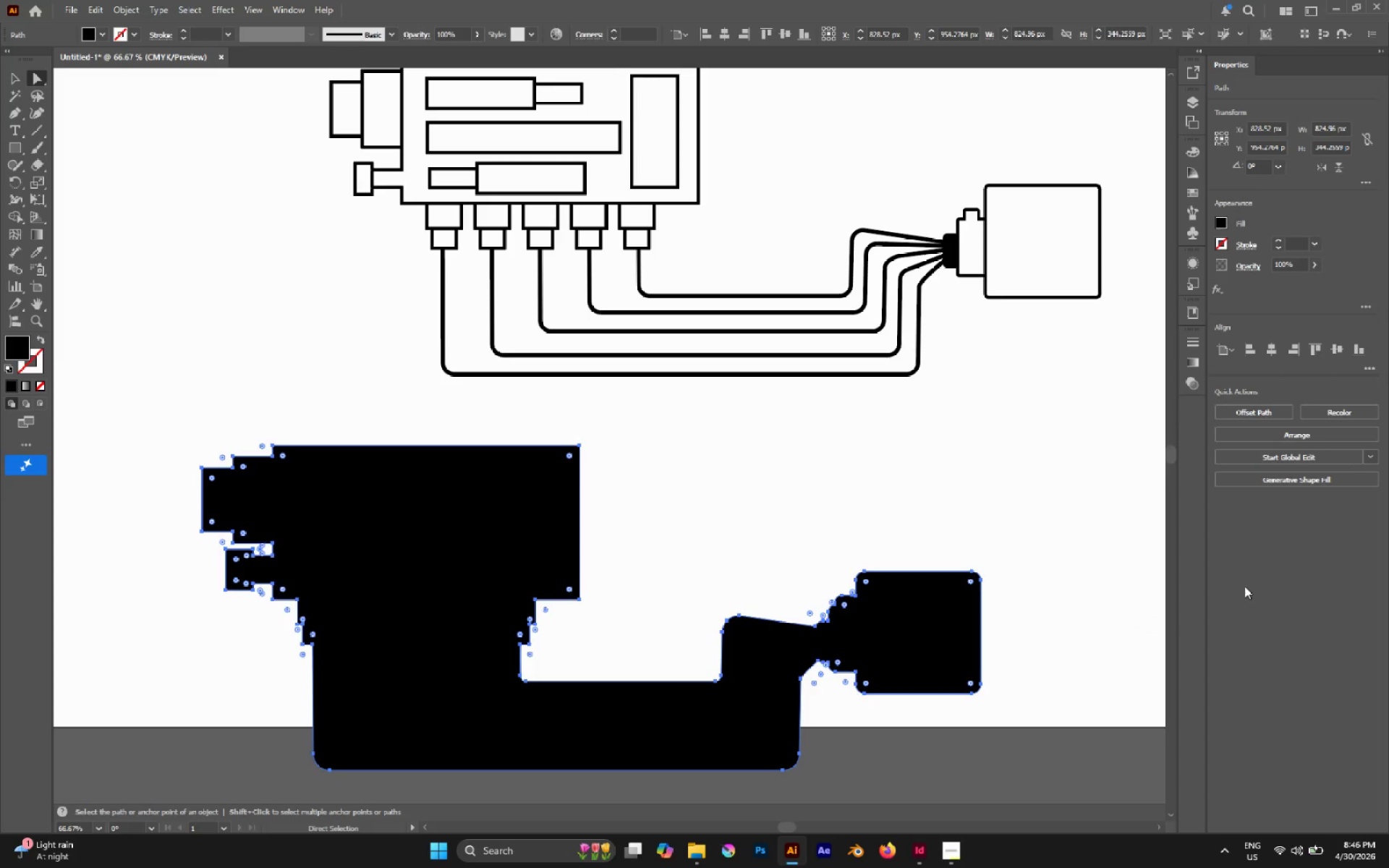 
key(V)
 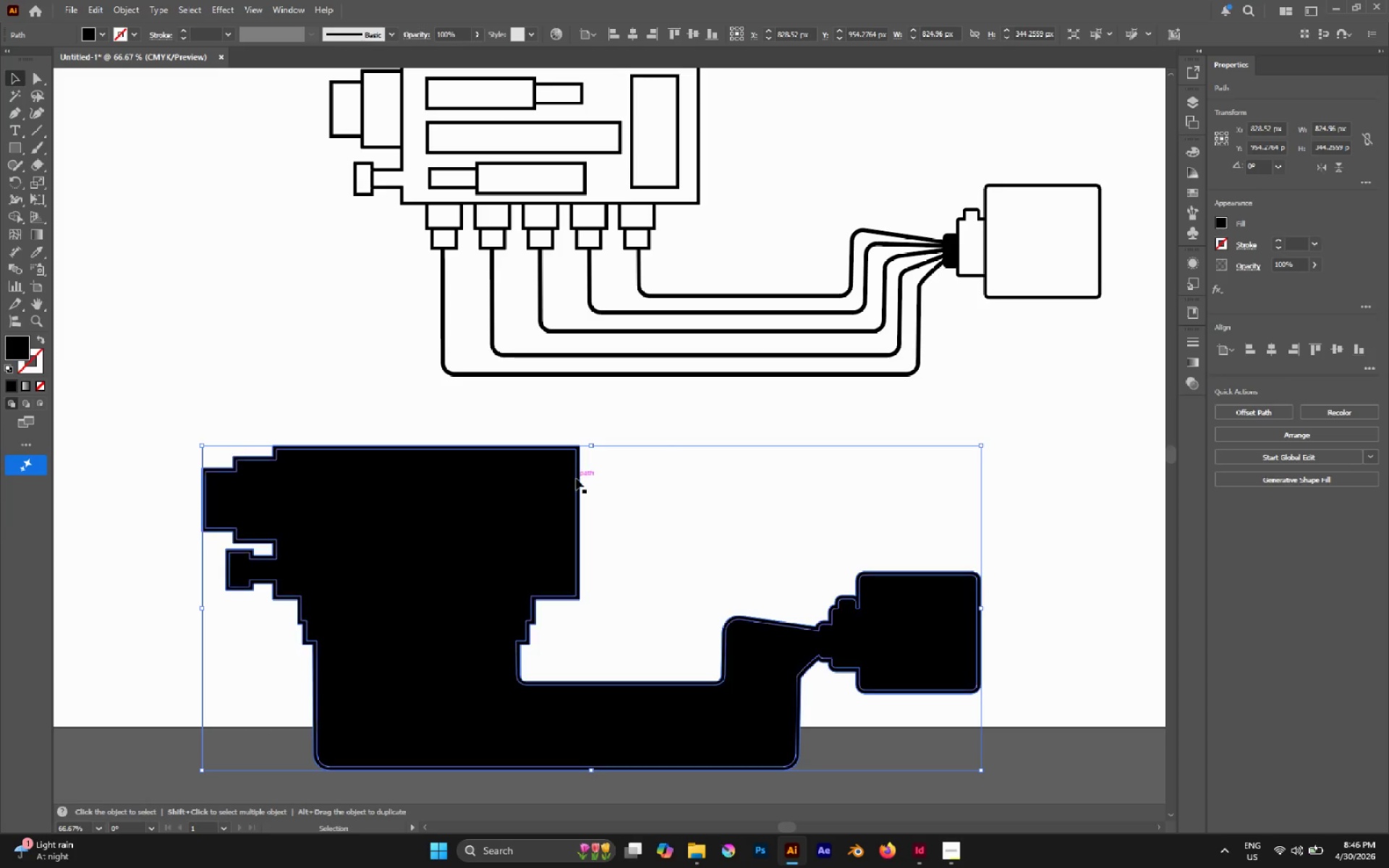 
key(Control+C)
 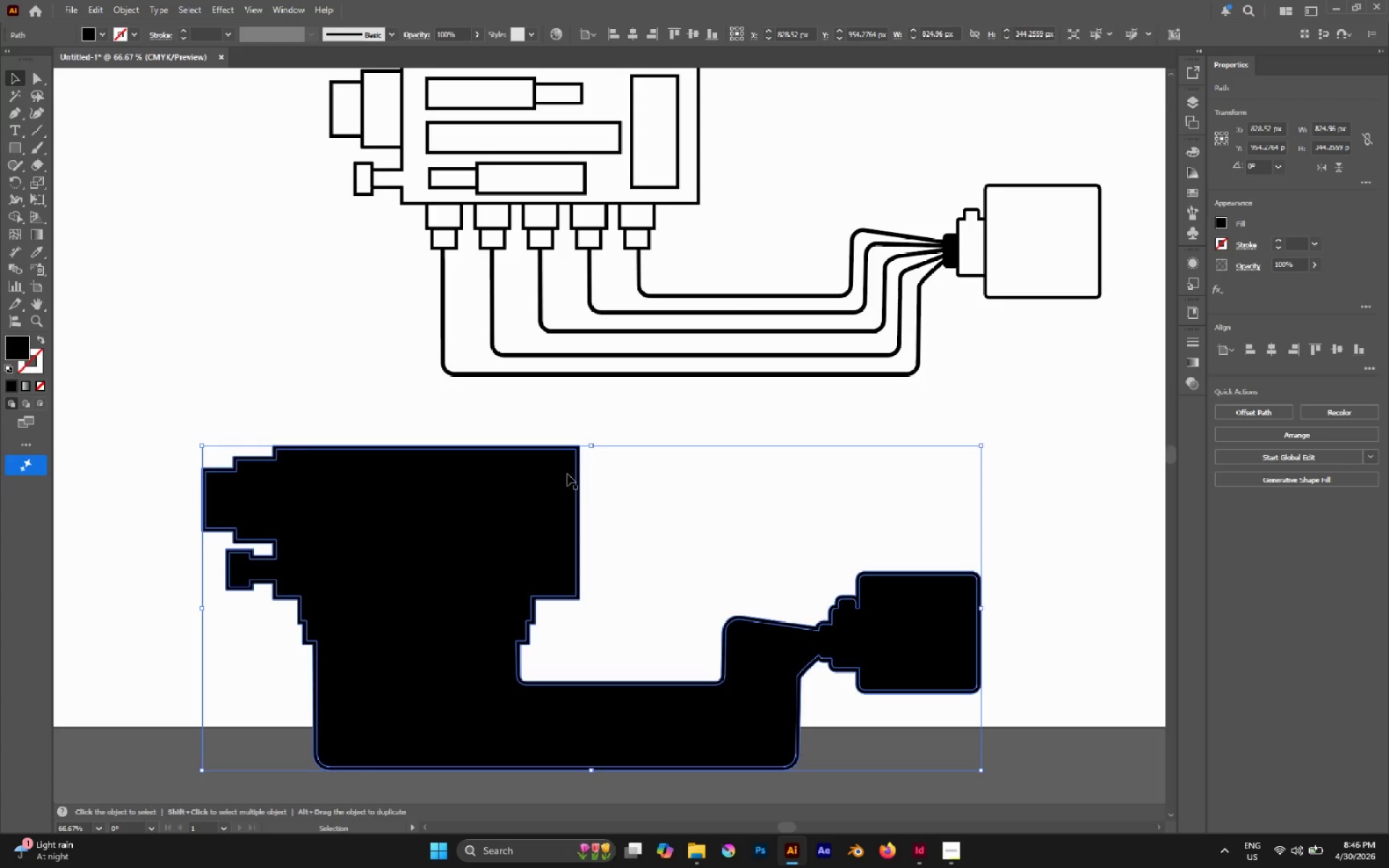 
key(Alt+AltLeft)
 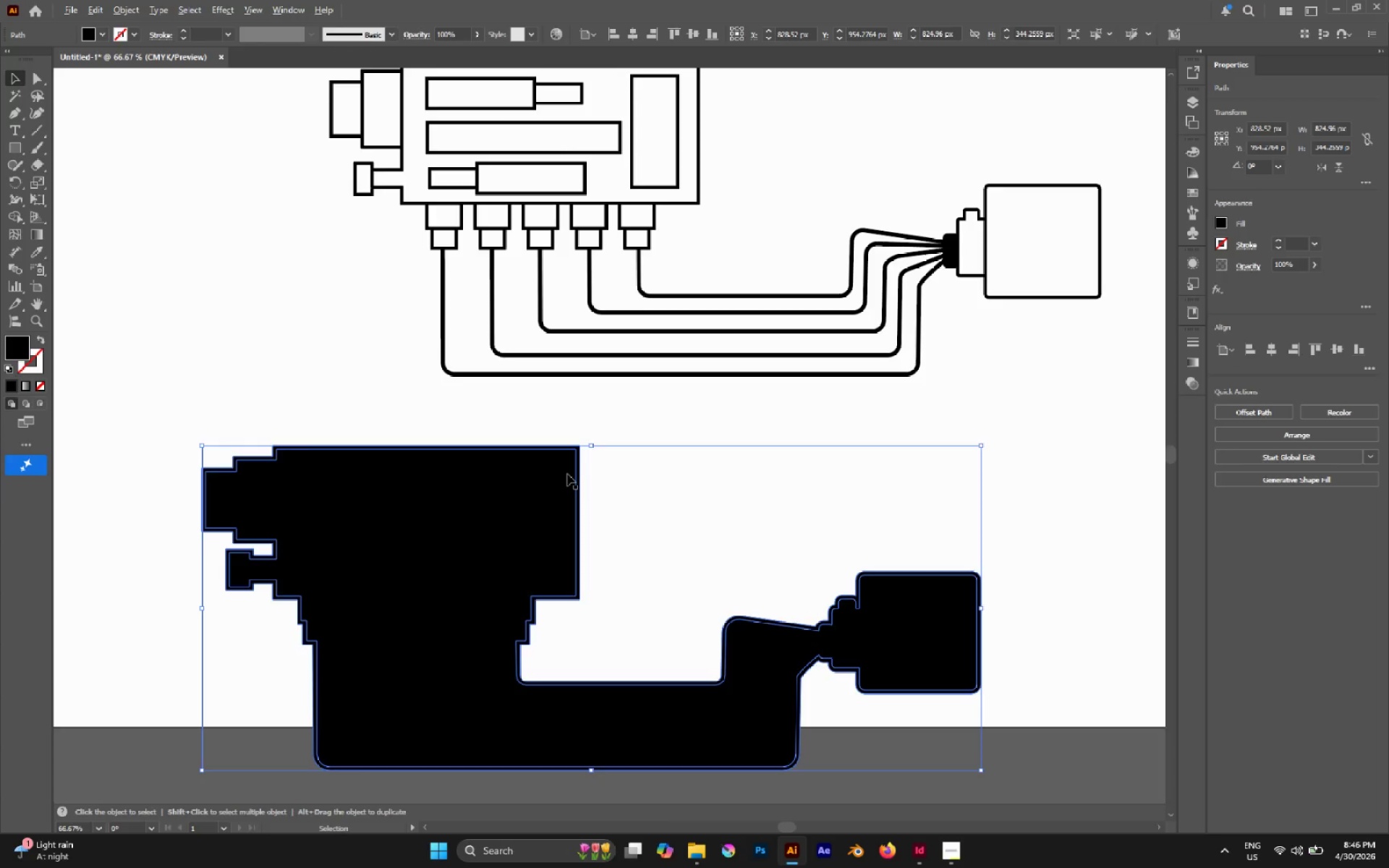 
key(Alt+Tab)
 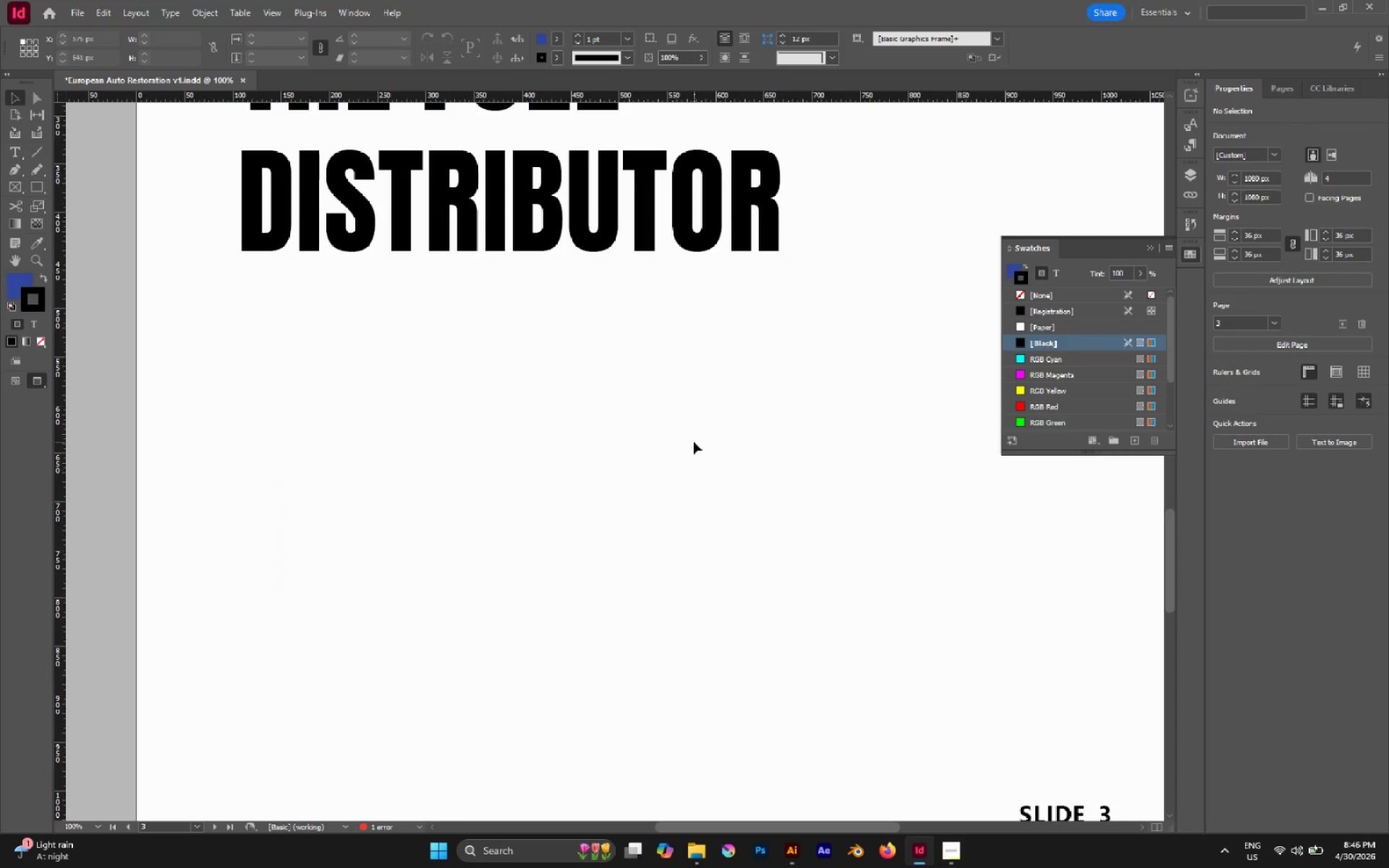 
left_click([694, 442])
 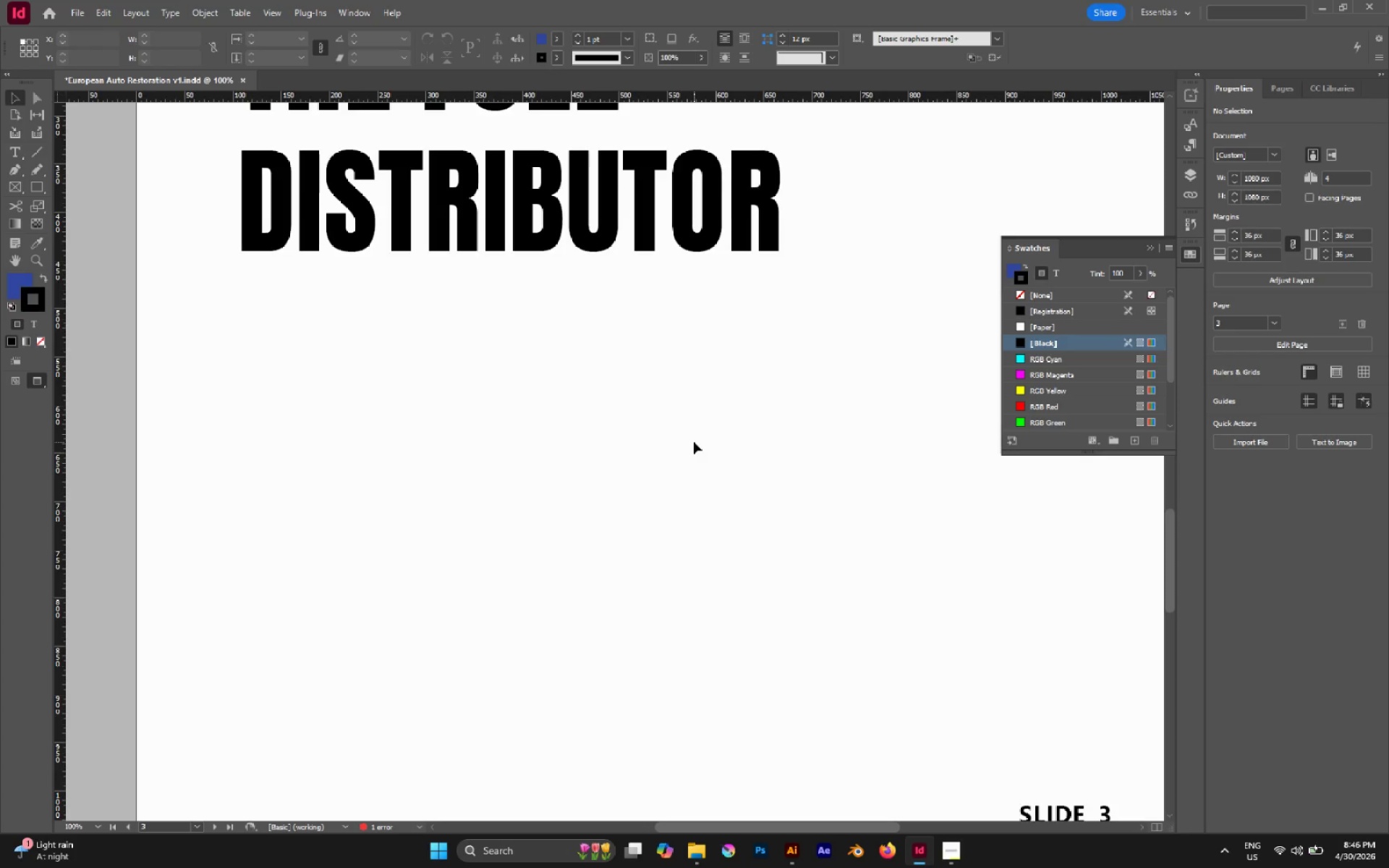 
key(Control+V)
 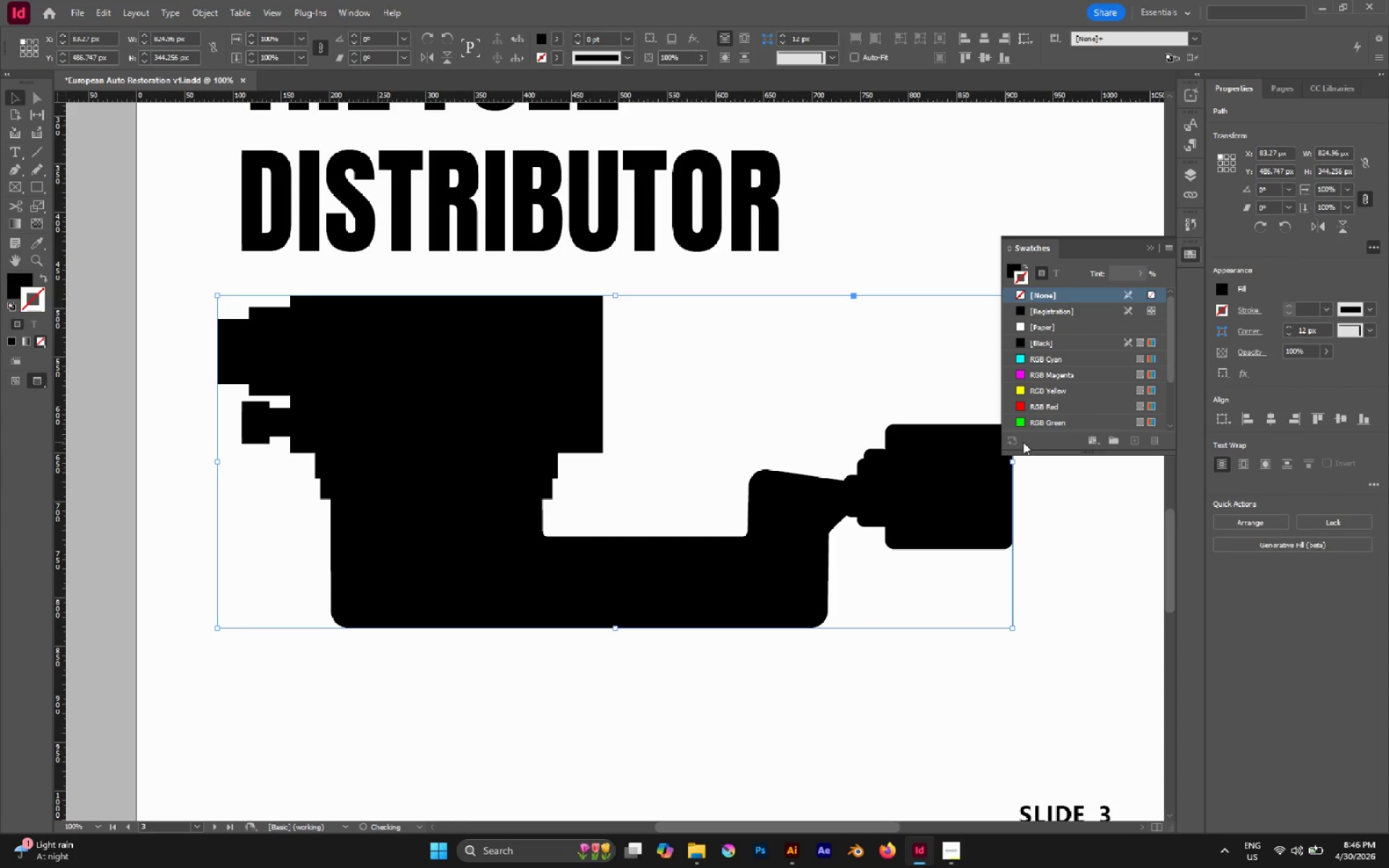 
scroll: coordinate [1095, 406], scroll_direction: down, amount: 11.0
 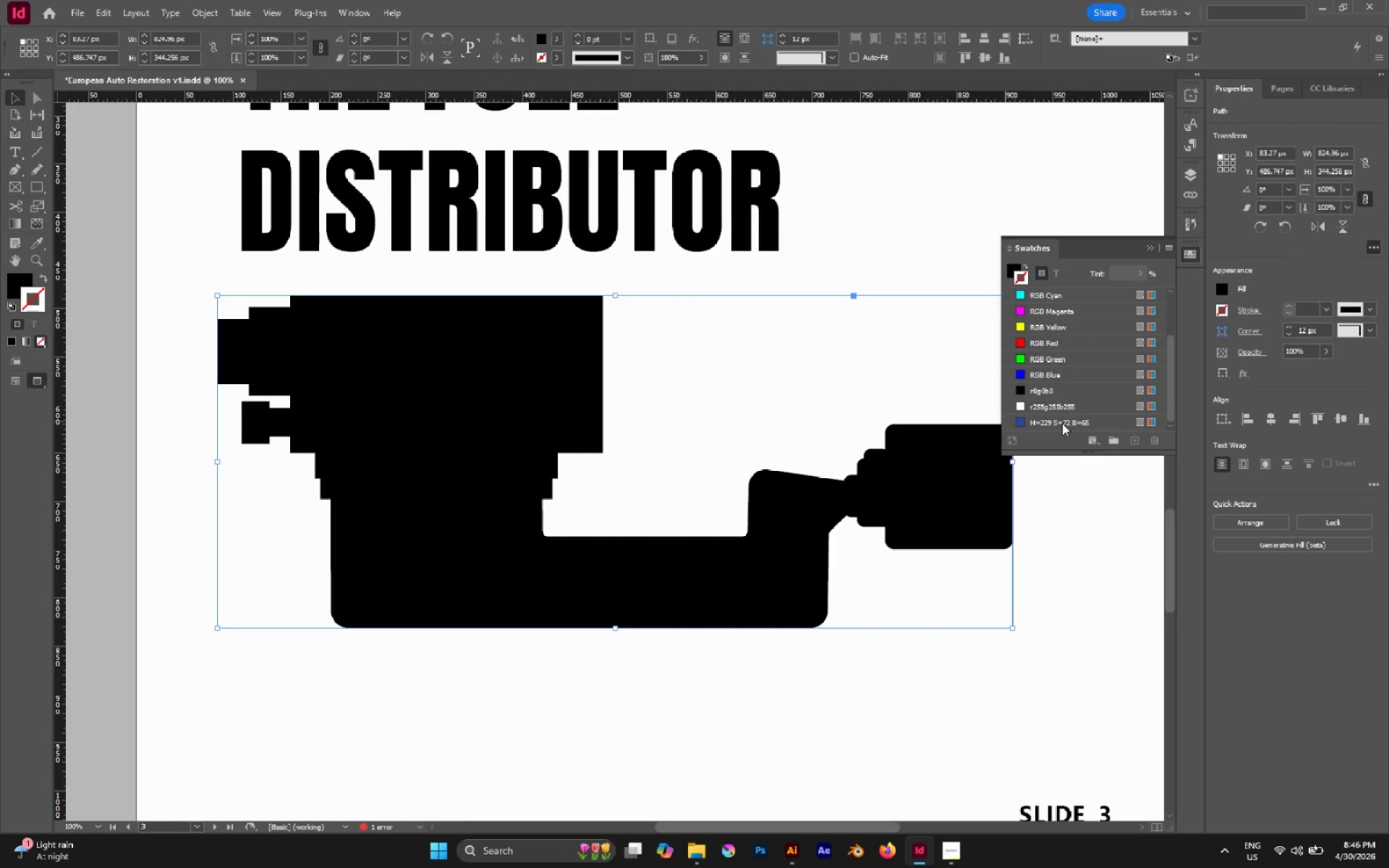 
left_click([1062, 423])
 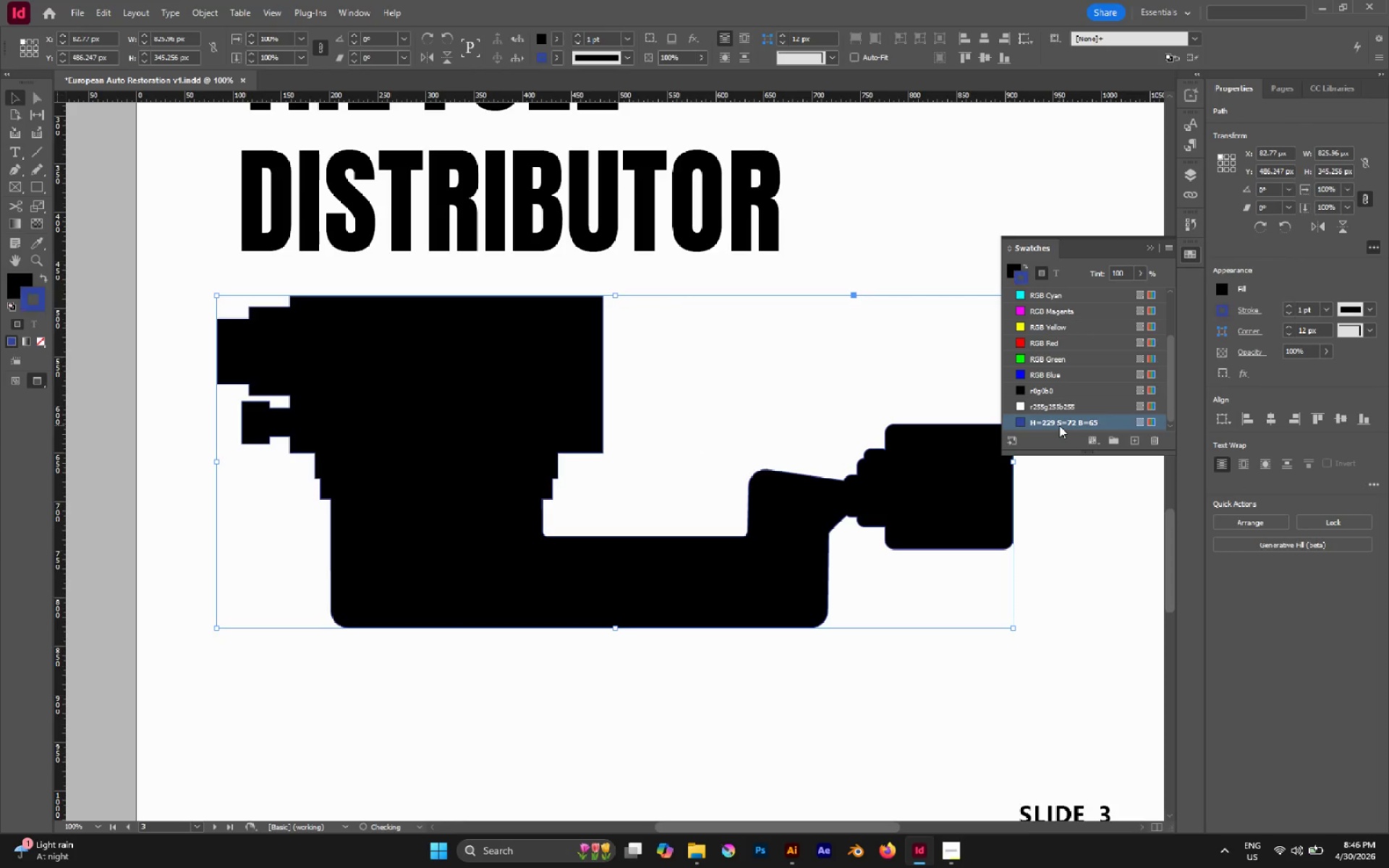 
hold_key(key=ControlLeft, duration=0.86)
 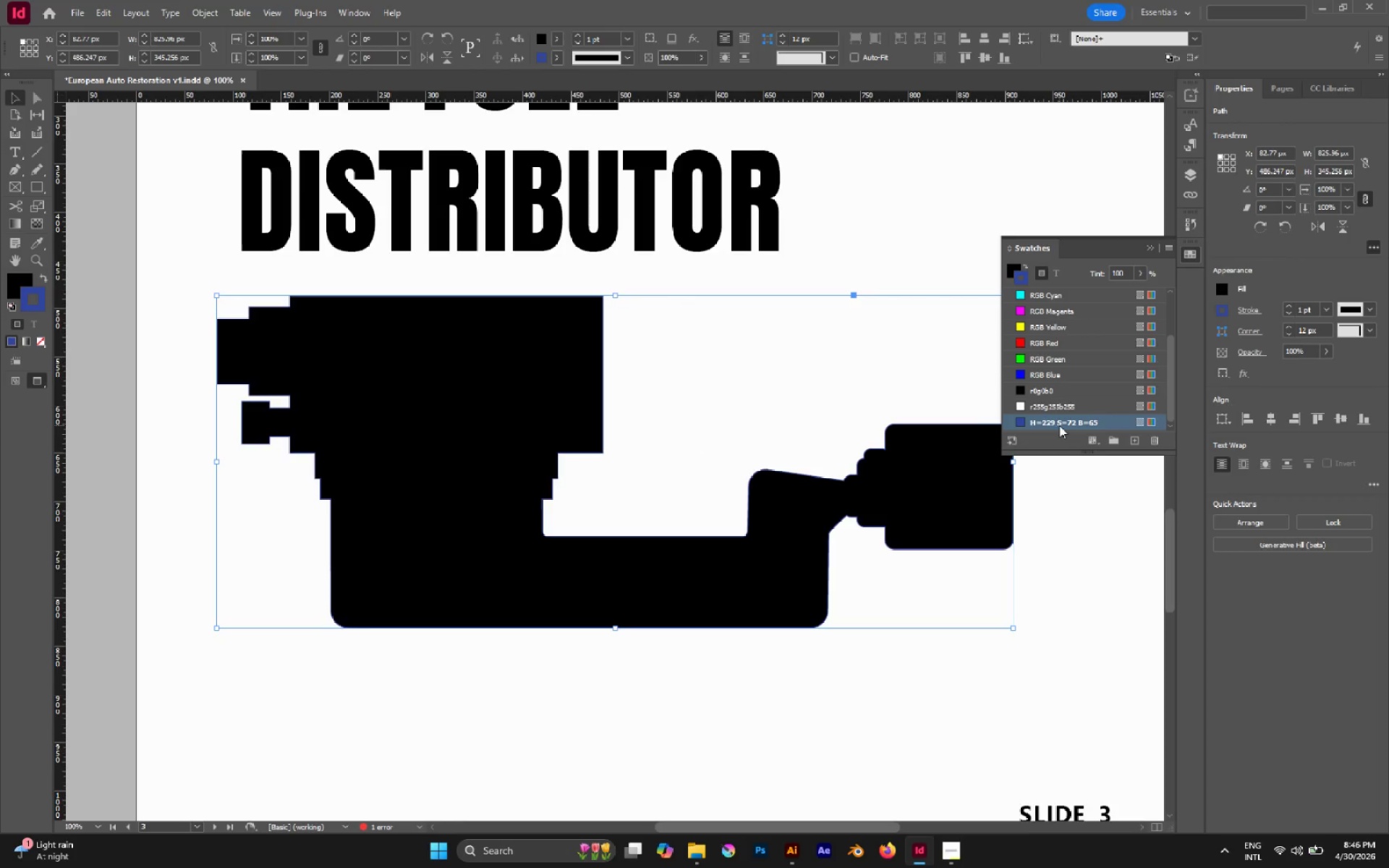 
hold_key(key=ShiftLeft, duration=0.55)
 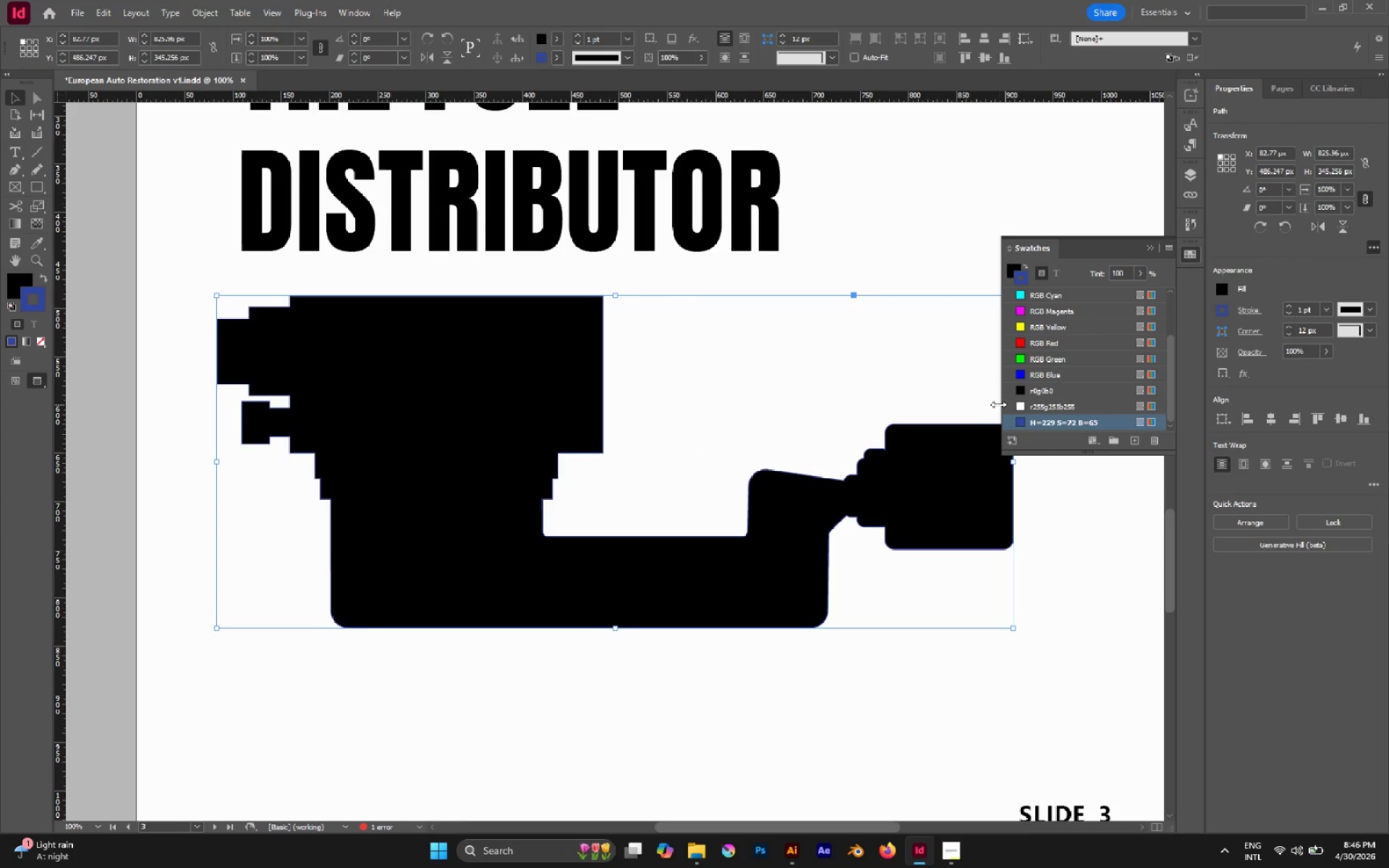 
key(Shift+X)
 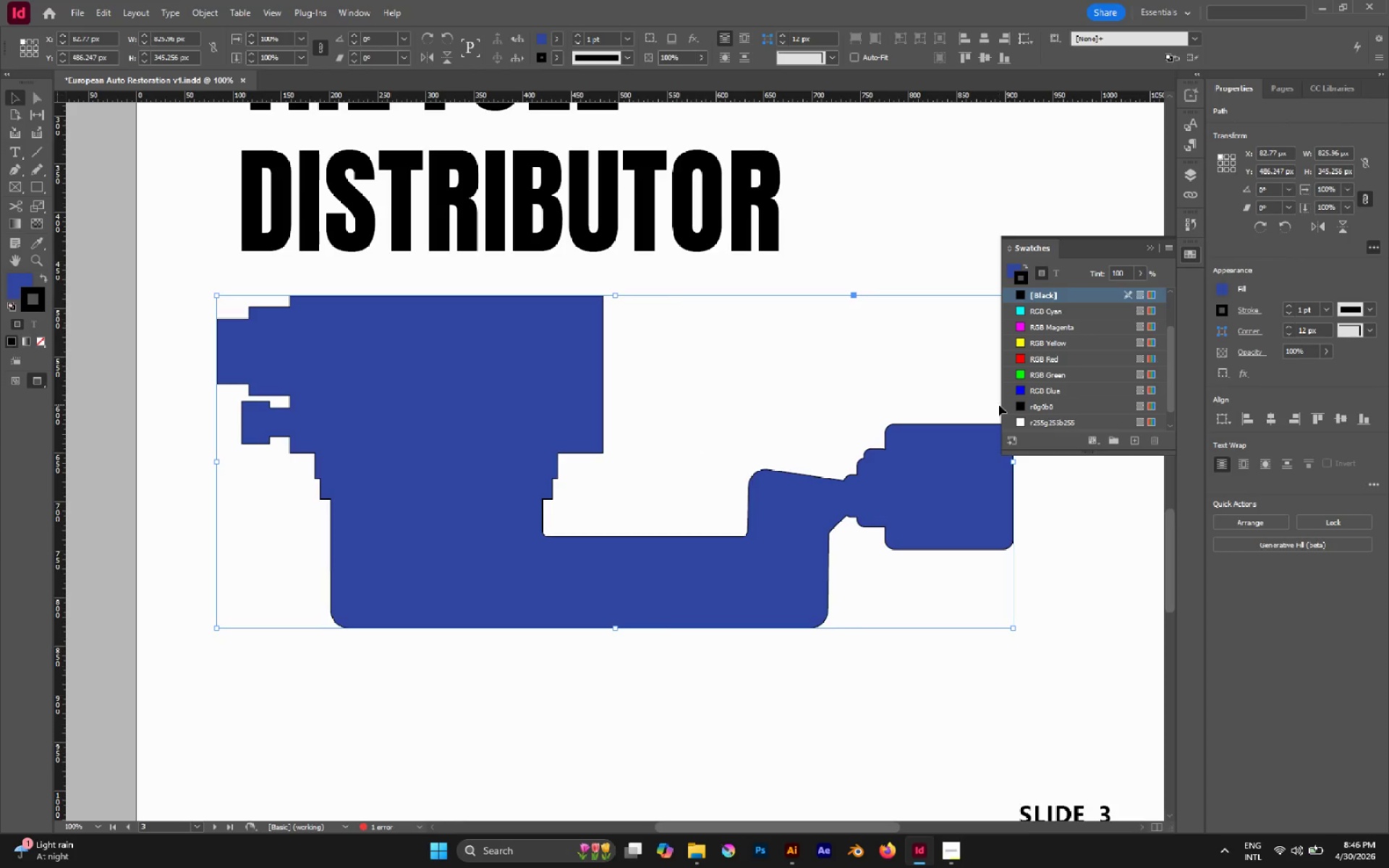 
key(Slash)
 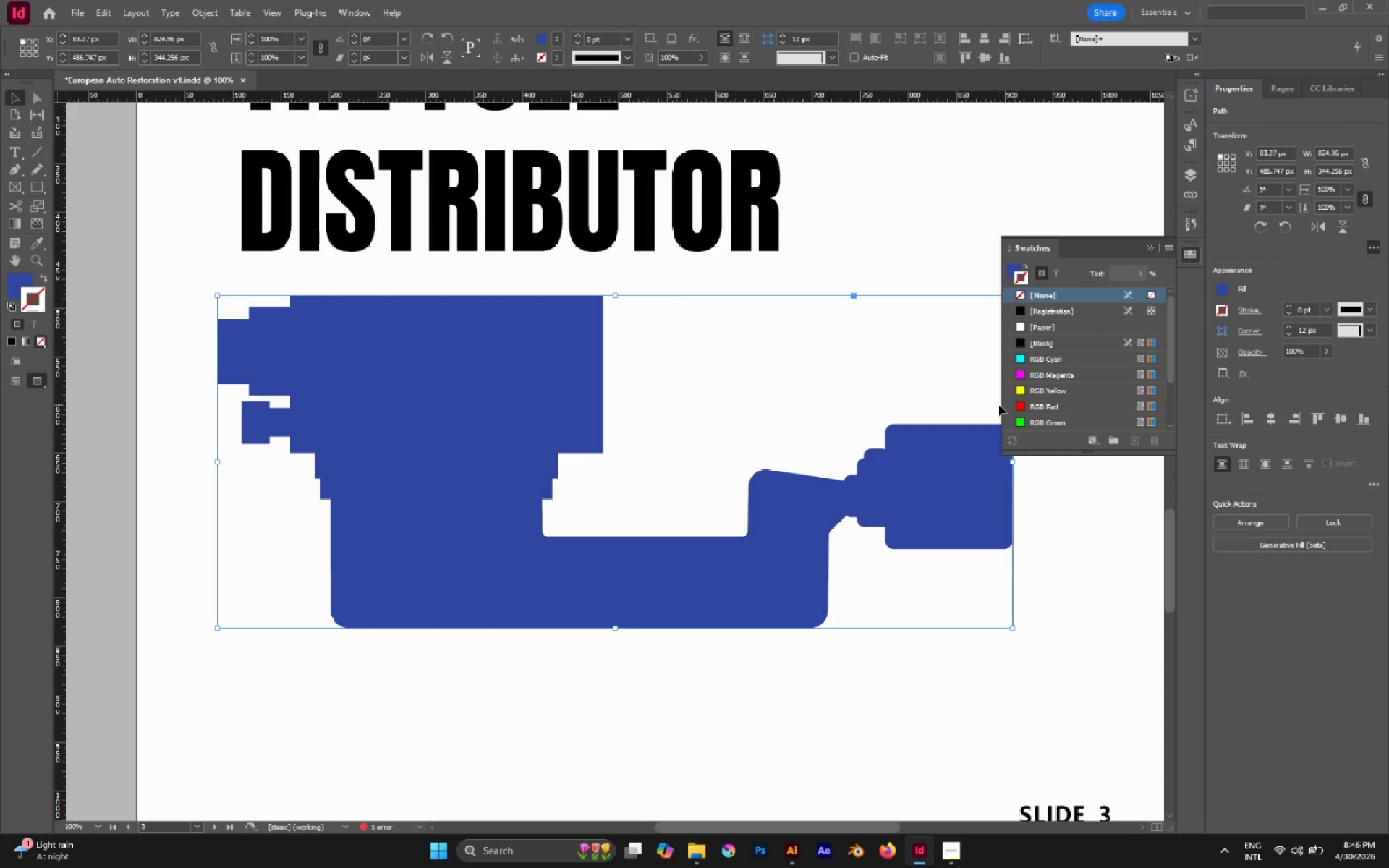 
key(Control+Shift+BracketLeft)
 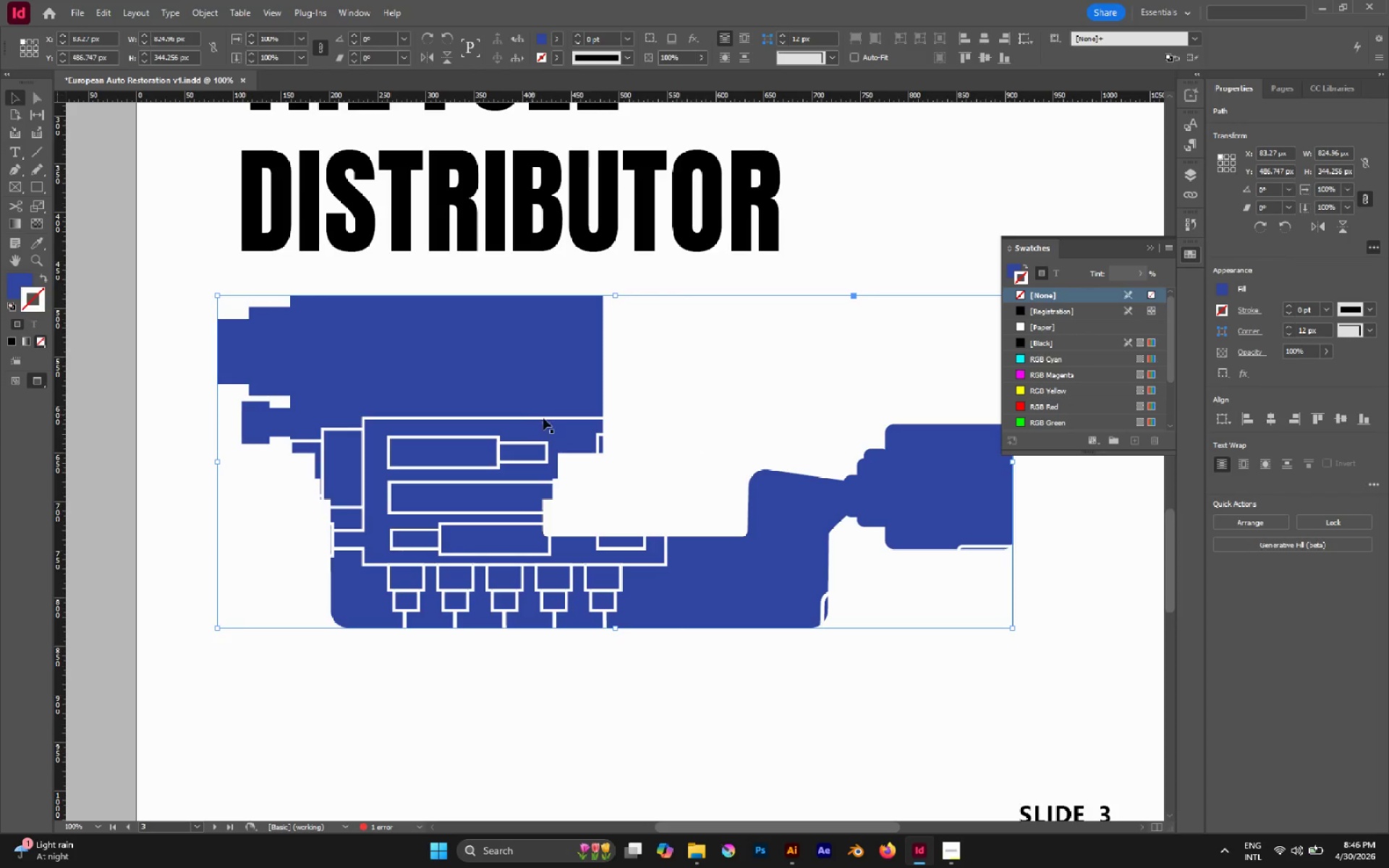 
left_click([659, 408])
 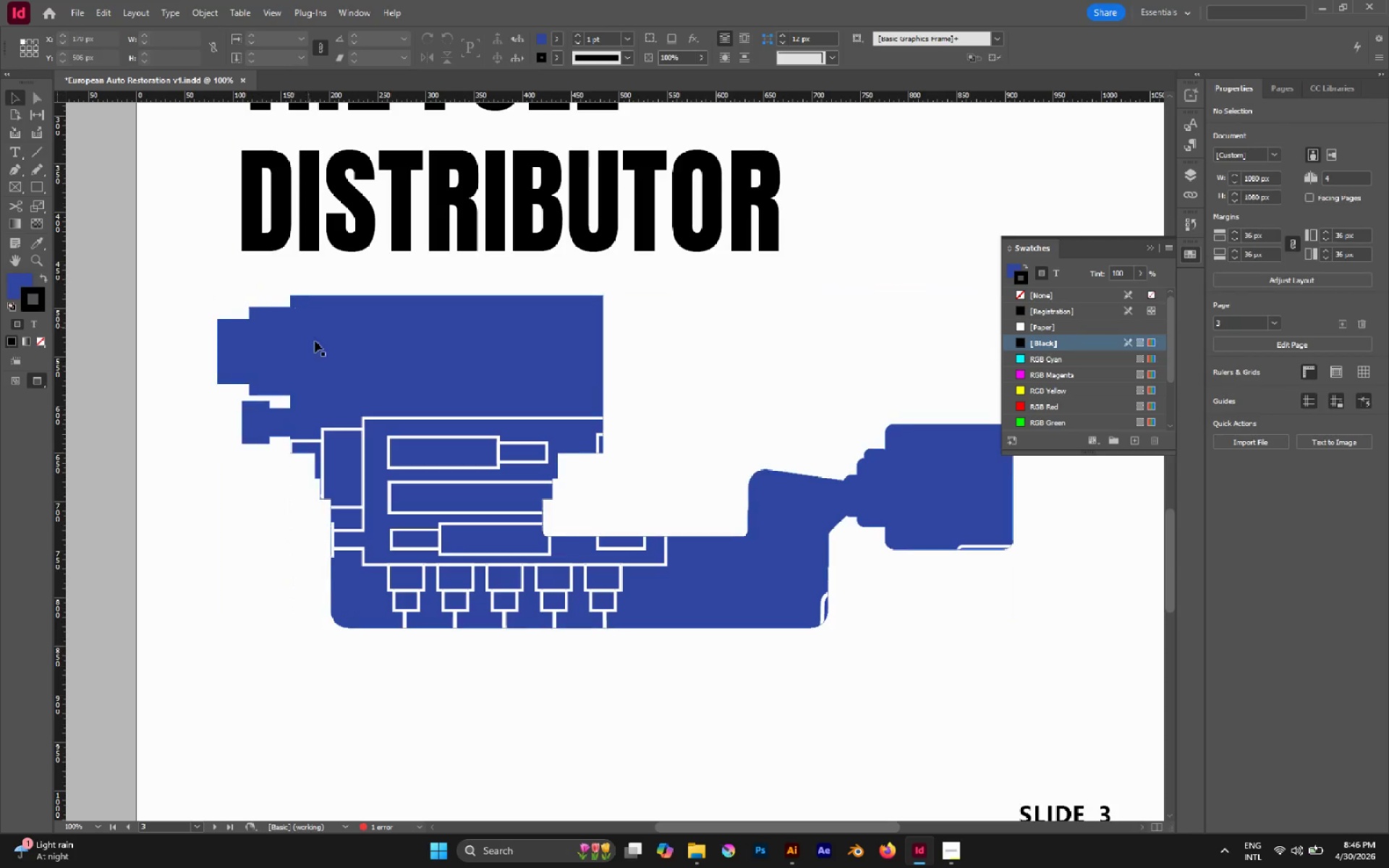 
left_click_drag(start_coordinate=[318, 345], to_coordinate=[324, 385])
 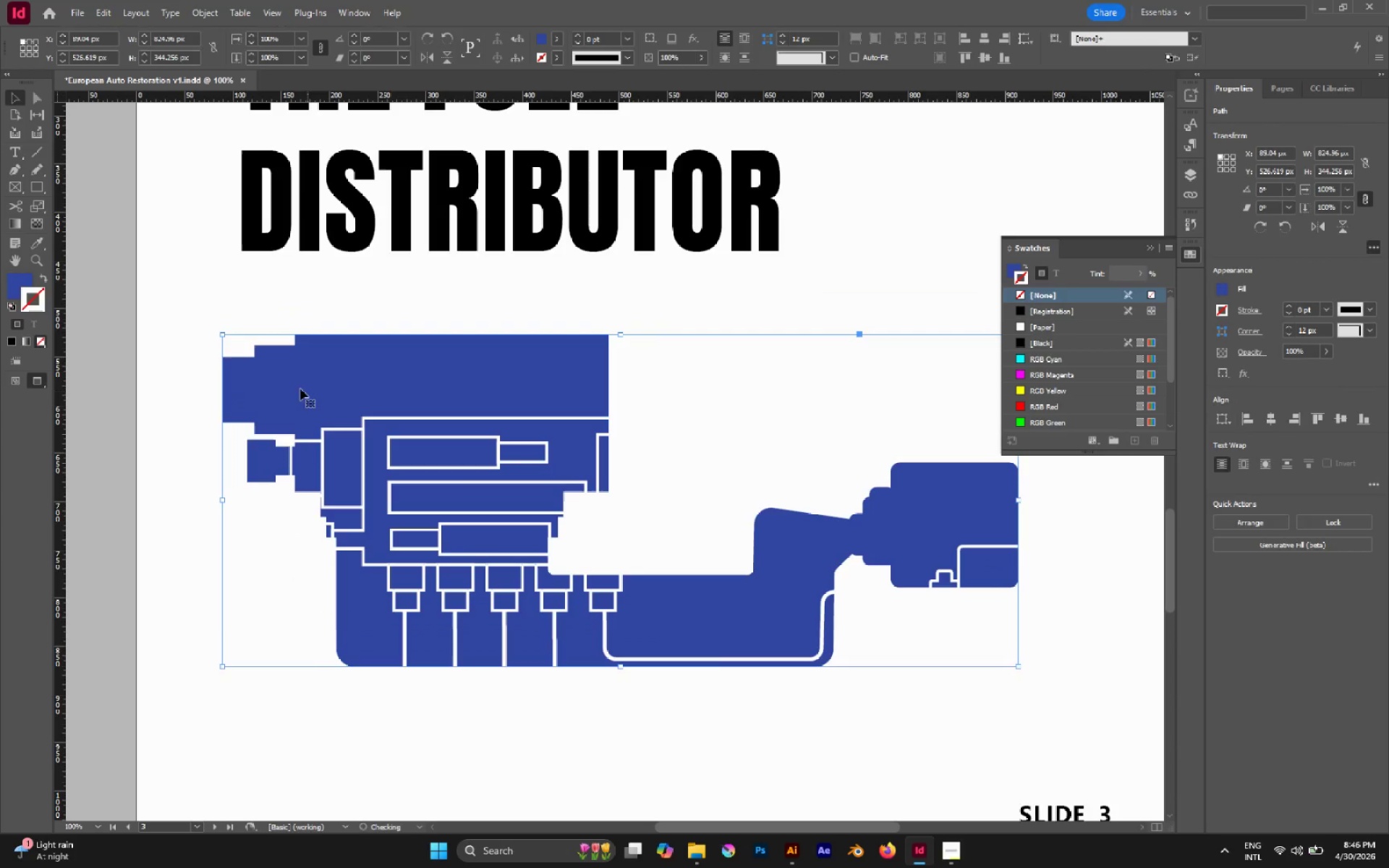 
left_click_drag(start_coordinate=[296, 387], to_coordinate=[314, 401])
 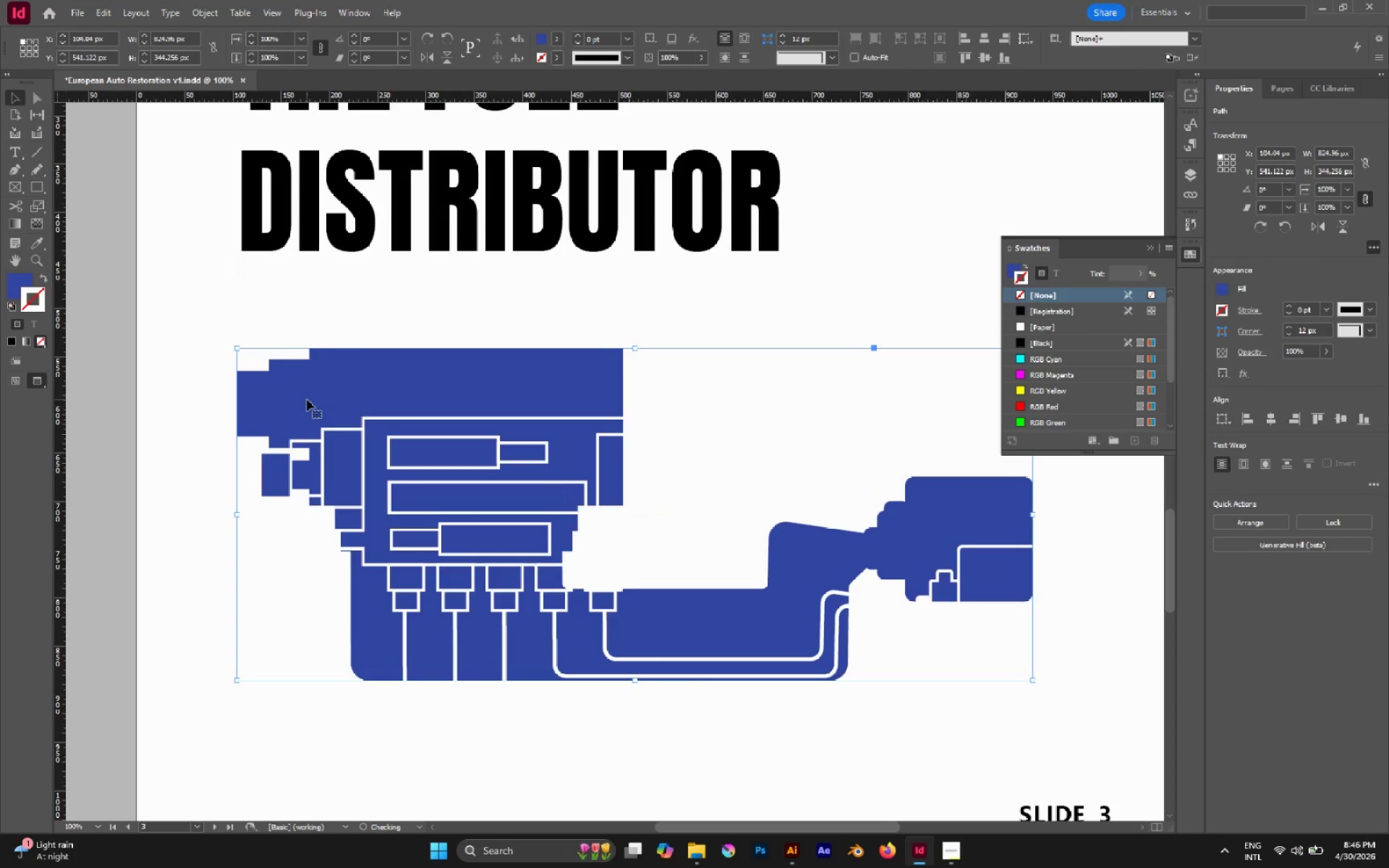 
left_click_drag(start_coordinate=[307, 399], to_coordinate=[318, 405])
 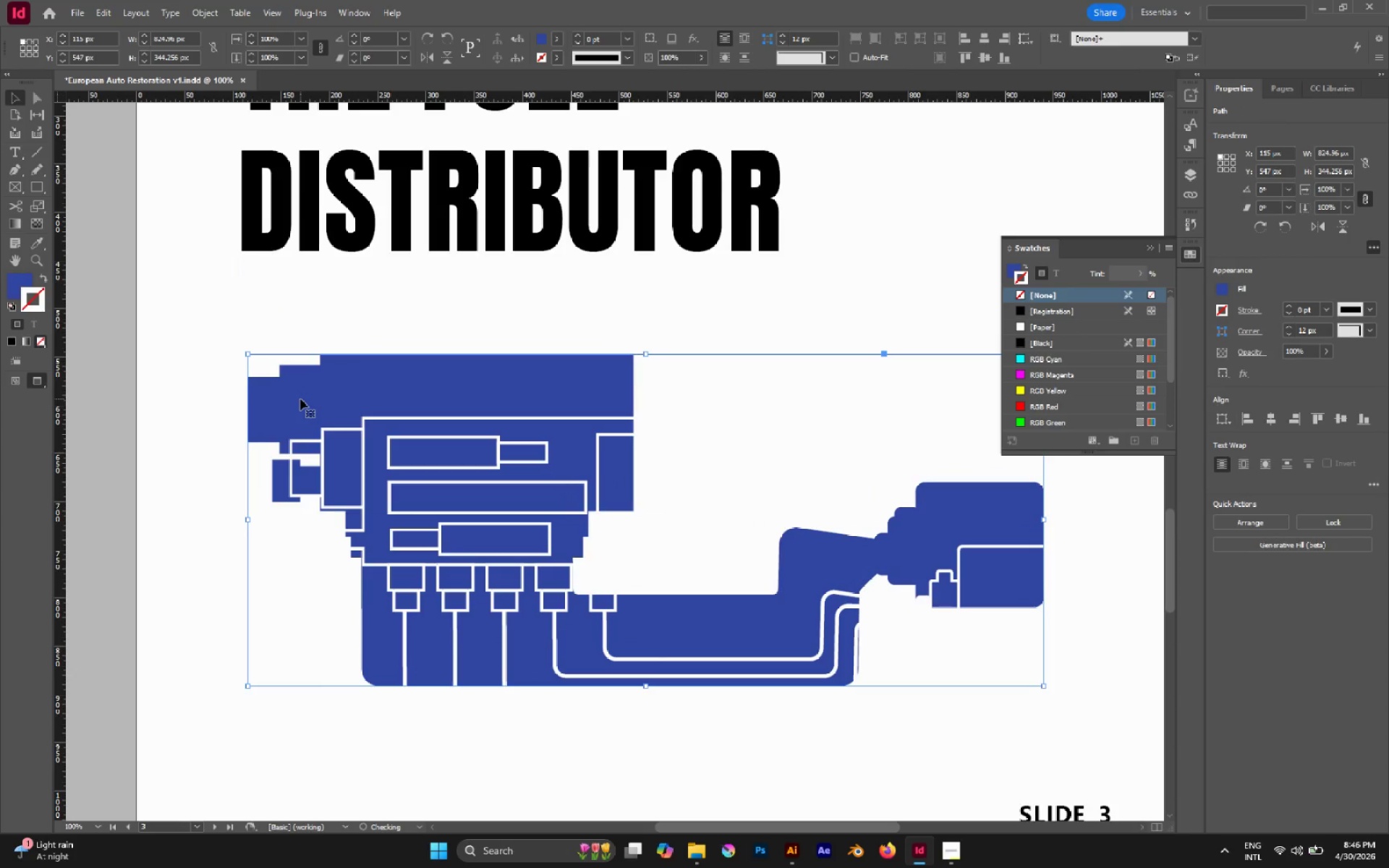 
left_click_drag(start_coordinate=[300, 399], to_coordinate=[310, 403])
 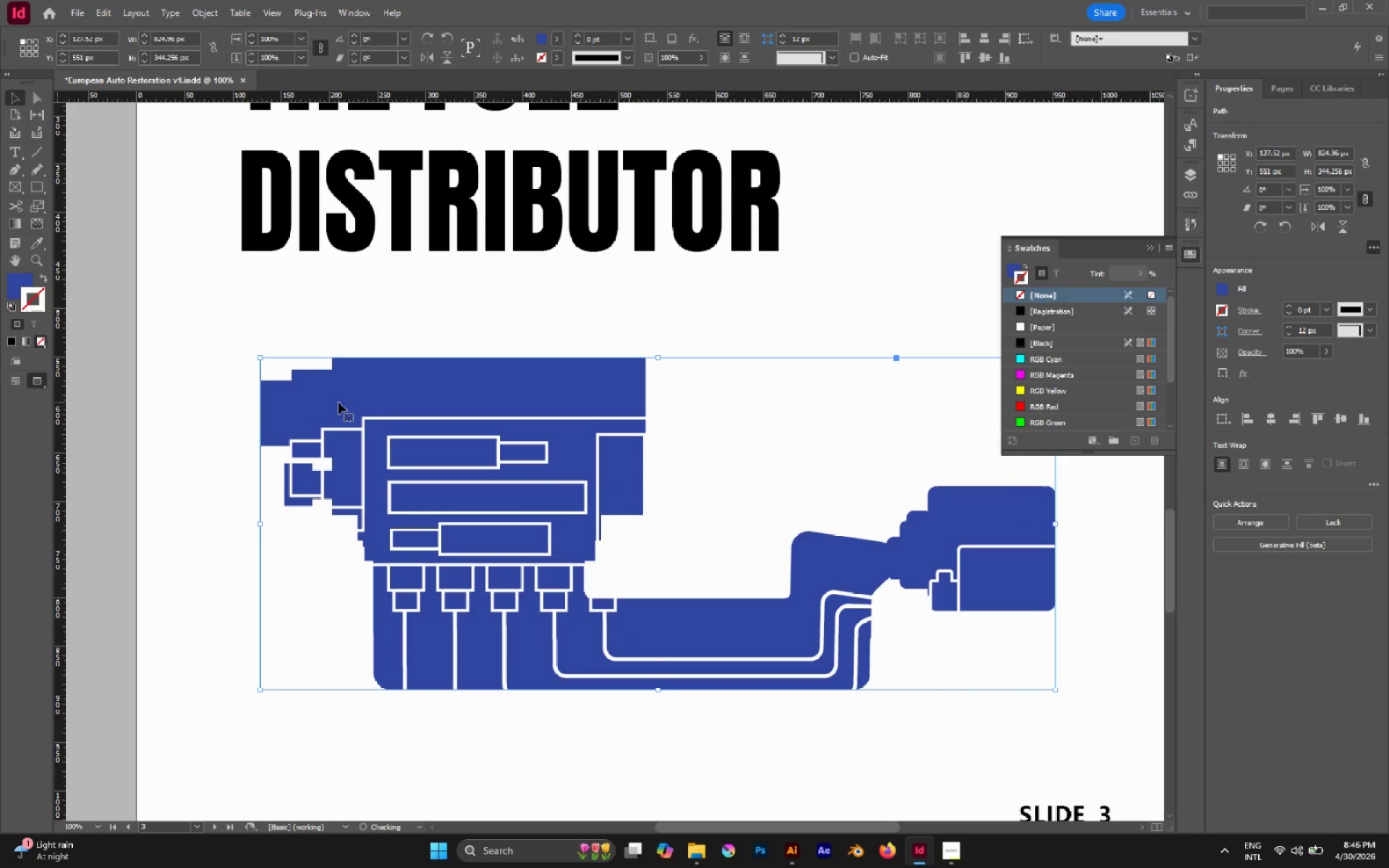 
left_click_drag(start_coordinate=[339, 402], to_coordinate=[360, 450])
 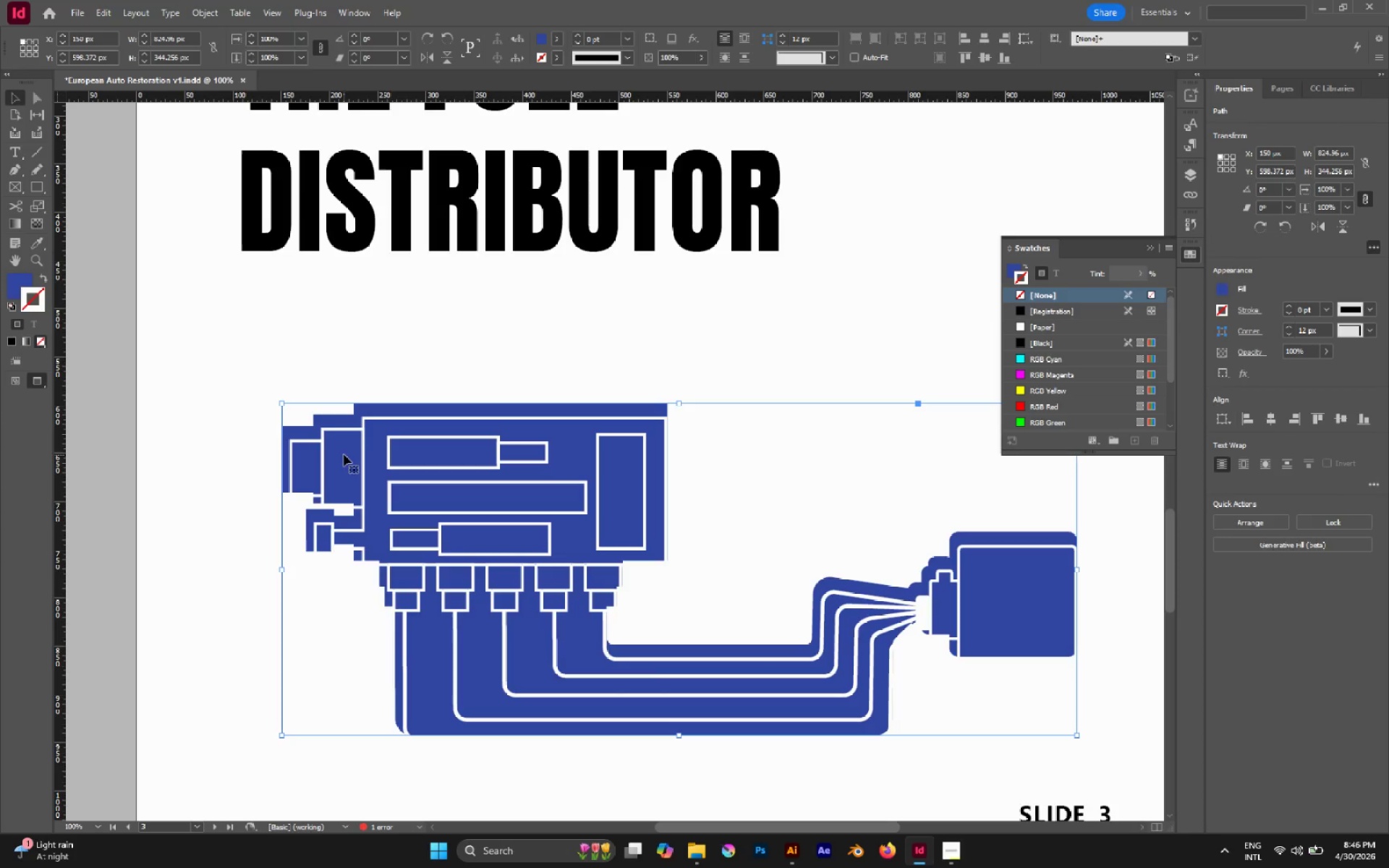 
left_click_drag(start_coordinate=[342, 451], to_coordinate=[347, 457])
 